 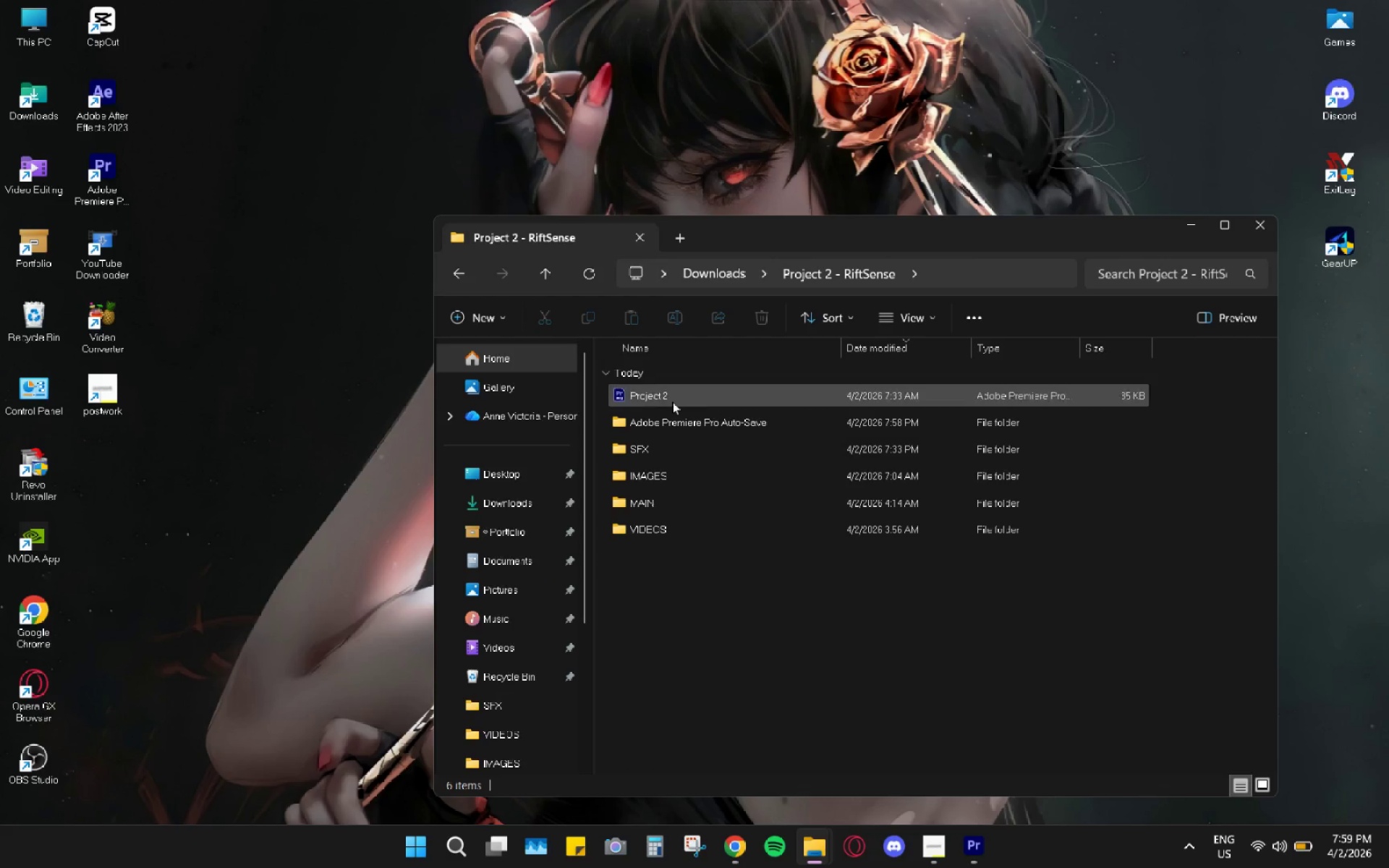 
left_click([695, 519])
 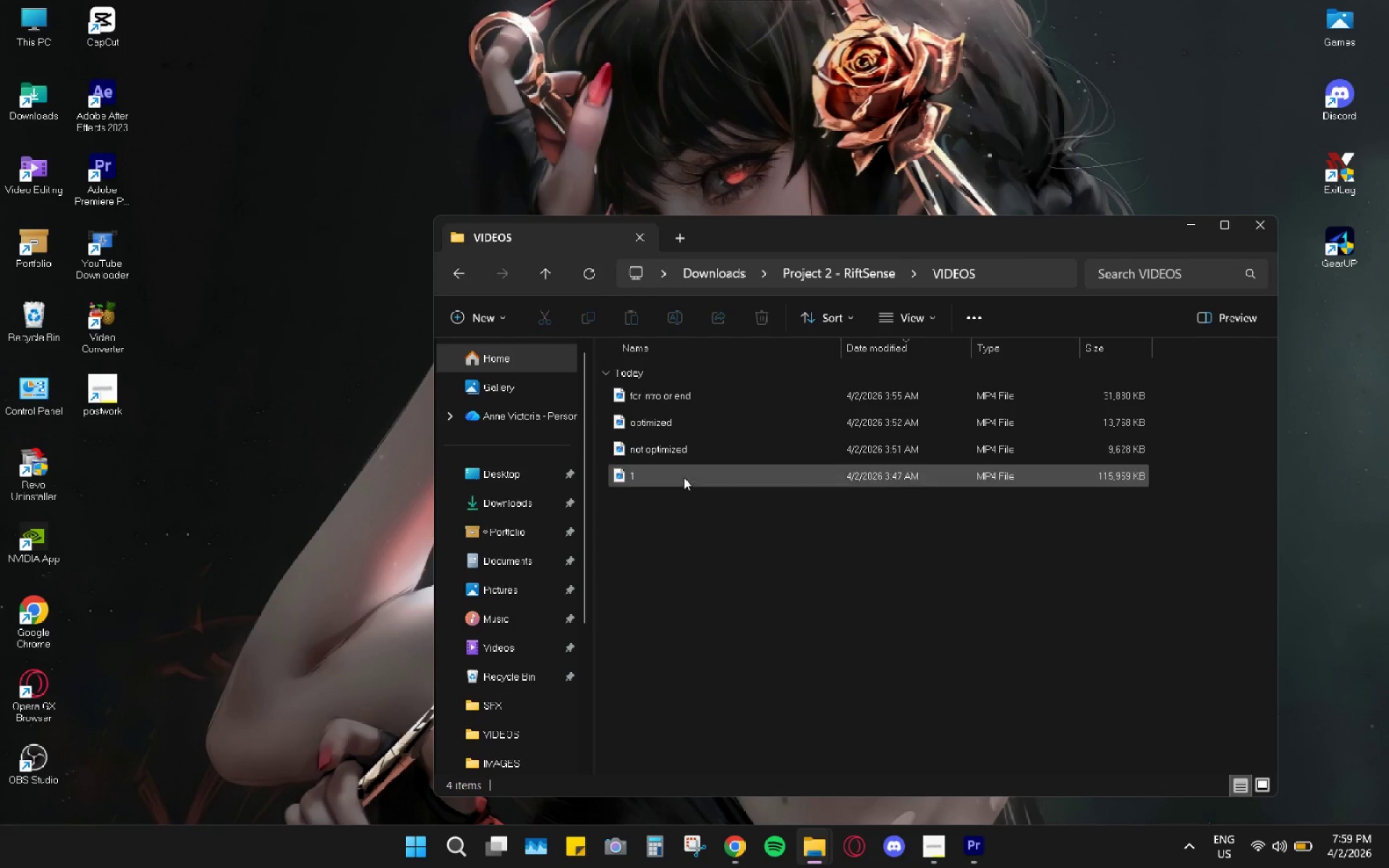 
mouse_move([699, 426])
 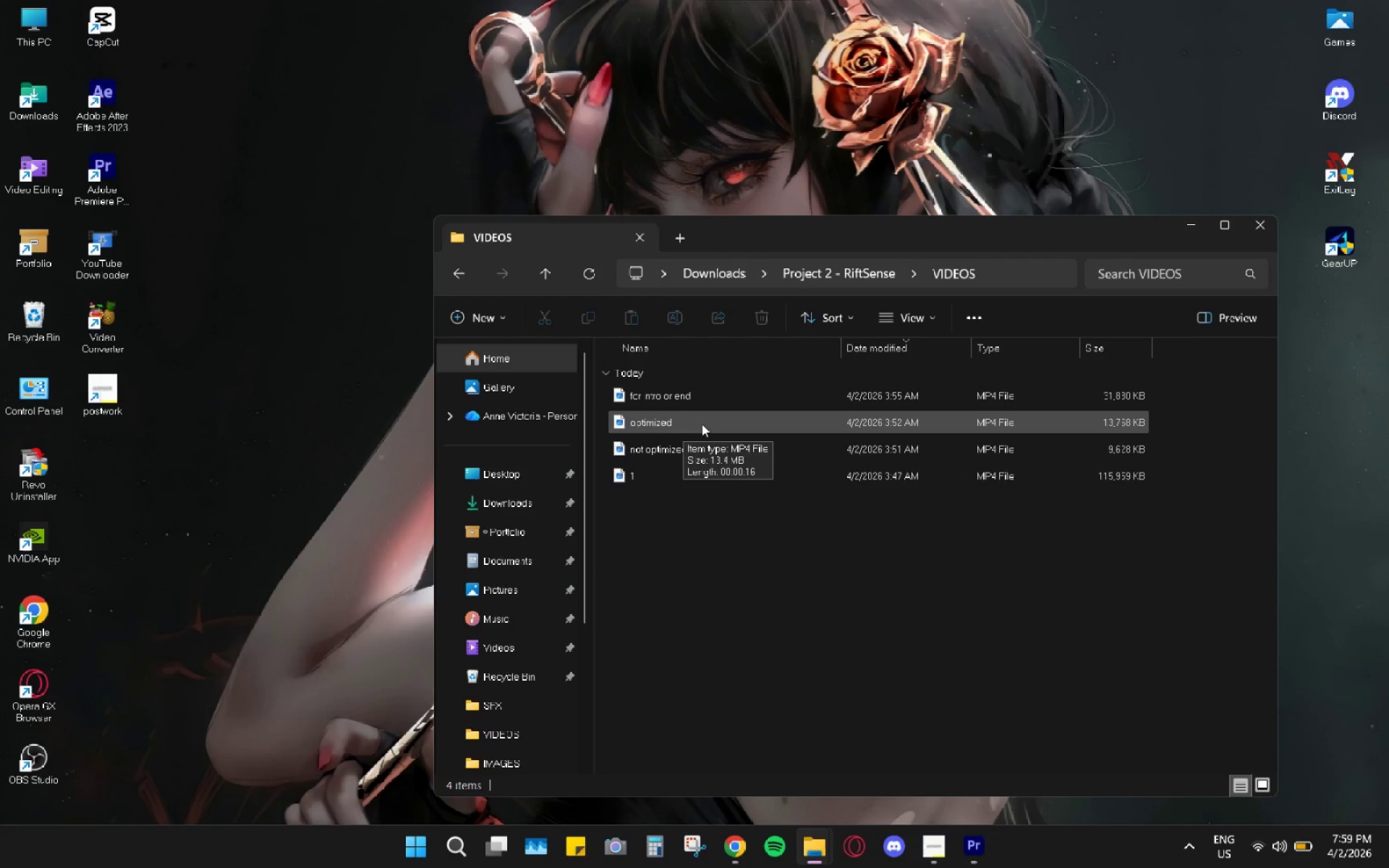 
mouse_move([689, 411])
 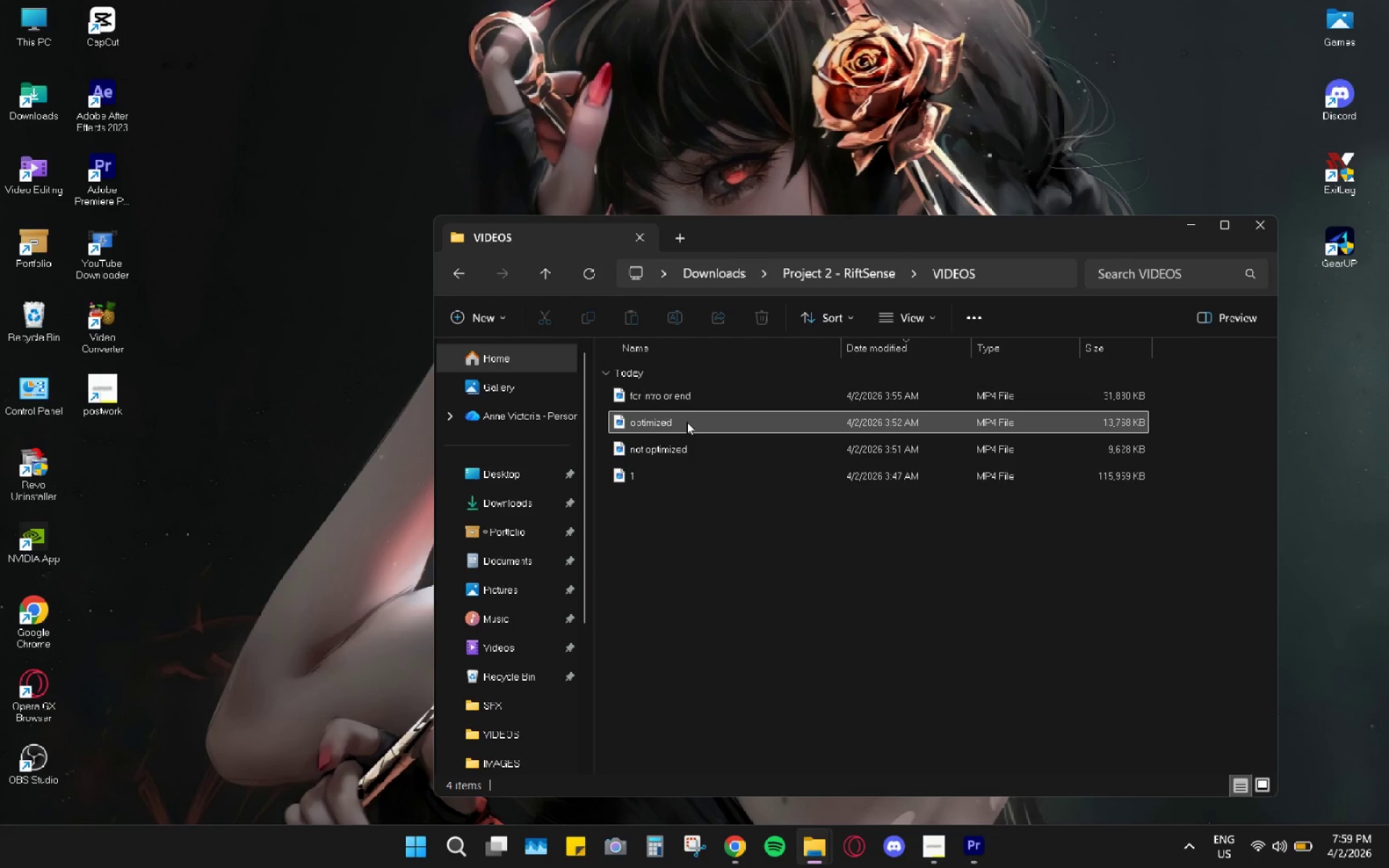 
double_click([687, 422])
 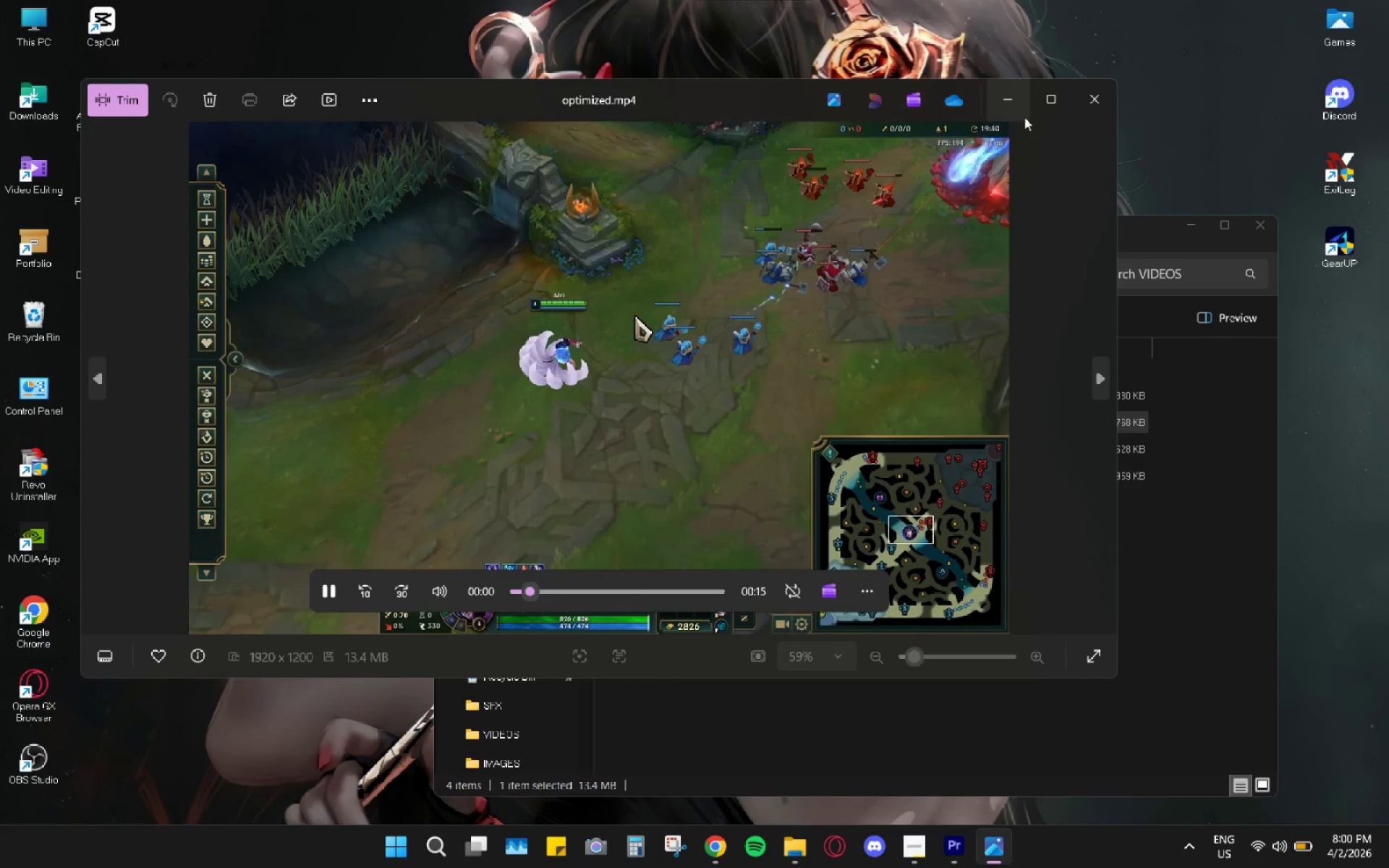 
wait(6.33)
 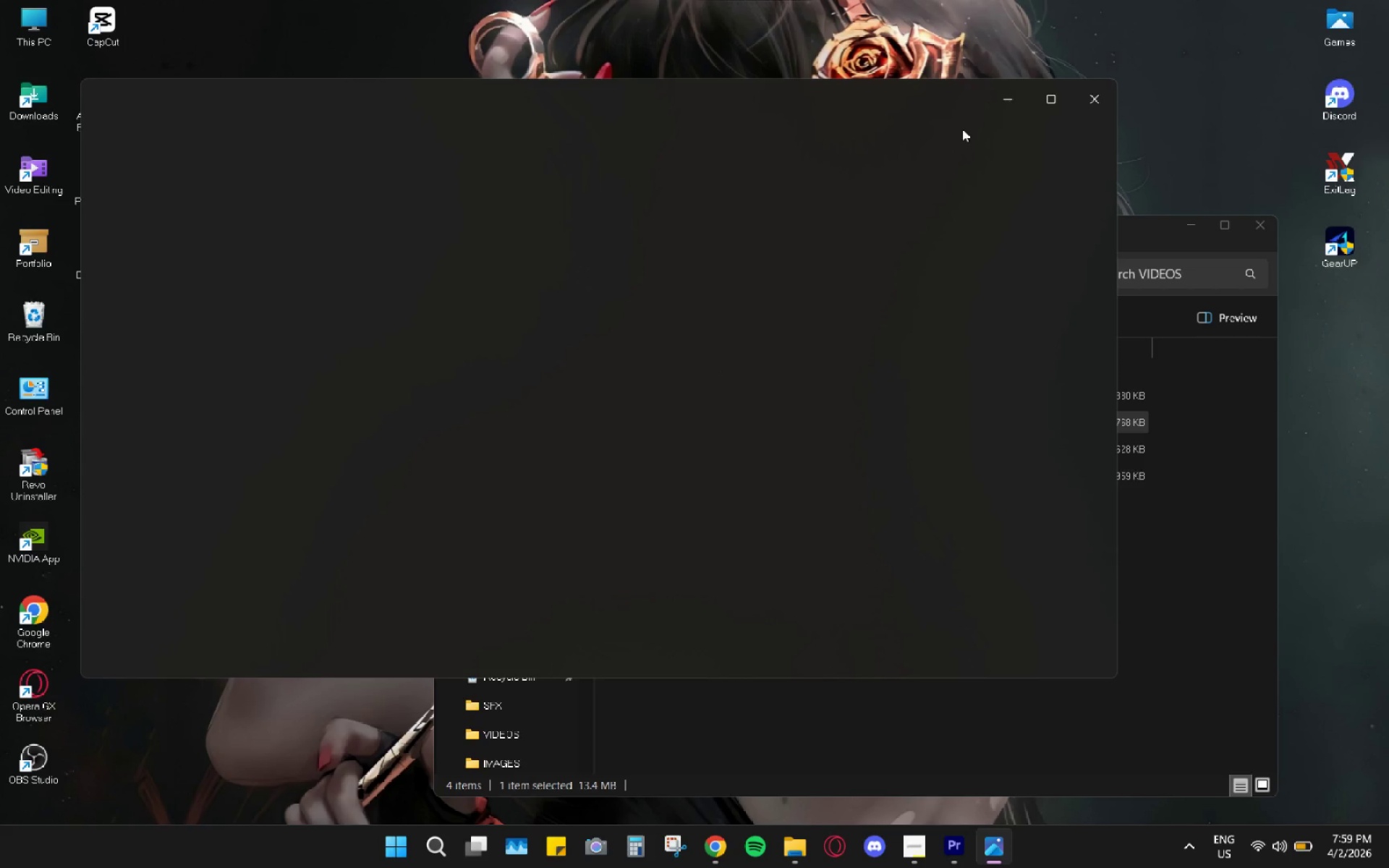 
left_click([1088, 96])
 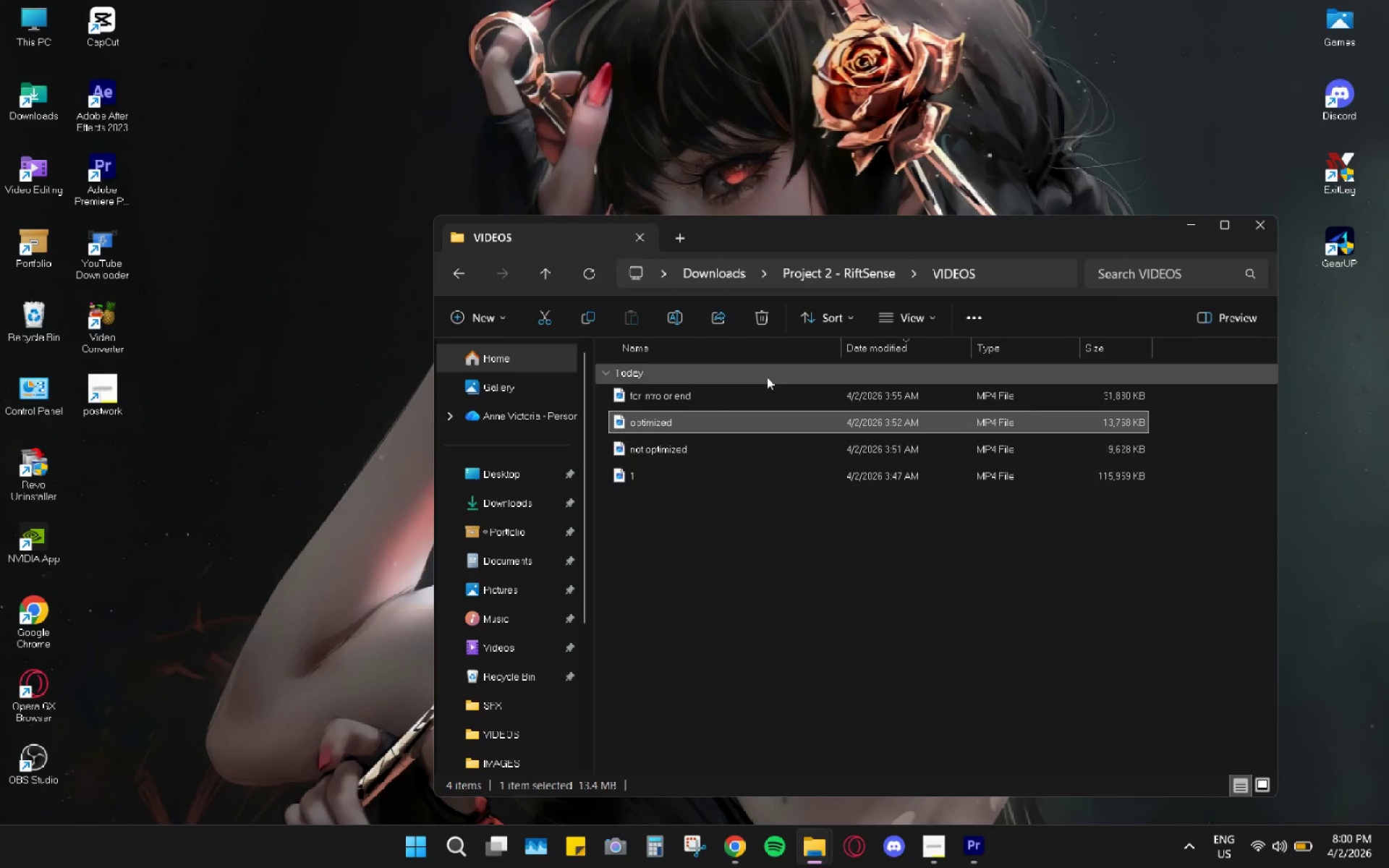 
double_click([666, 448])
 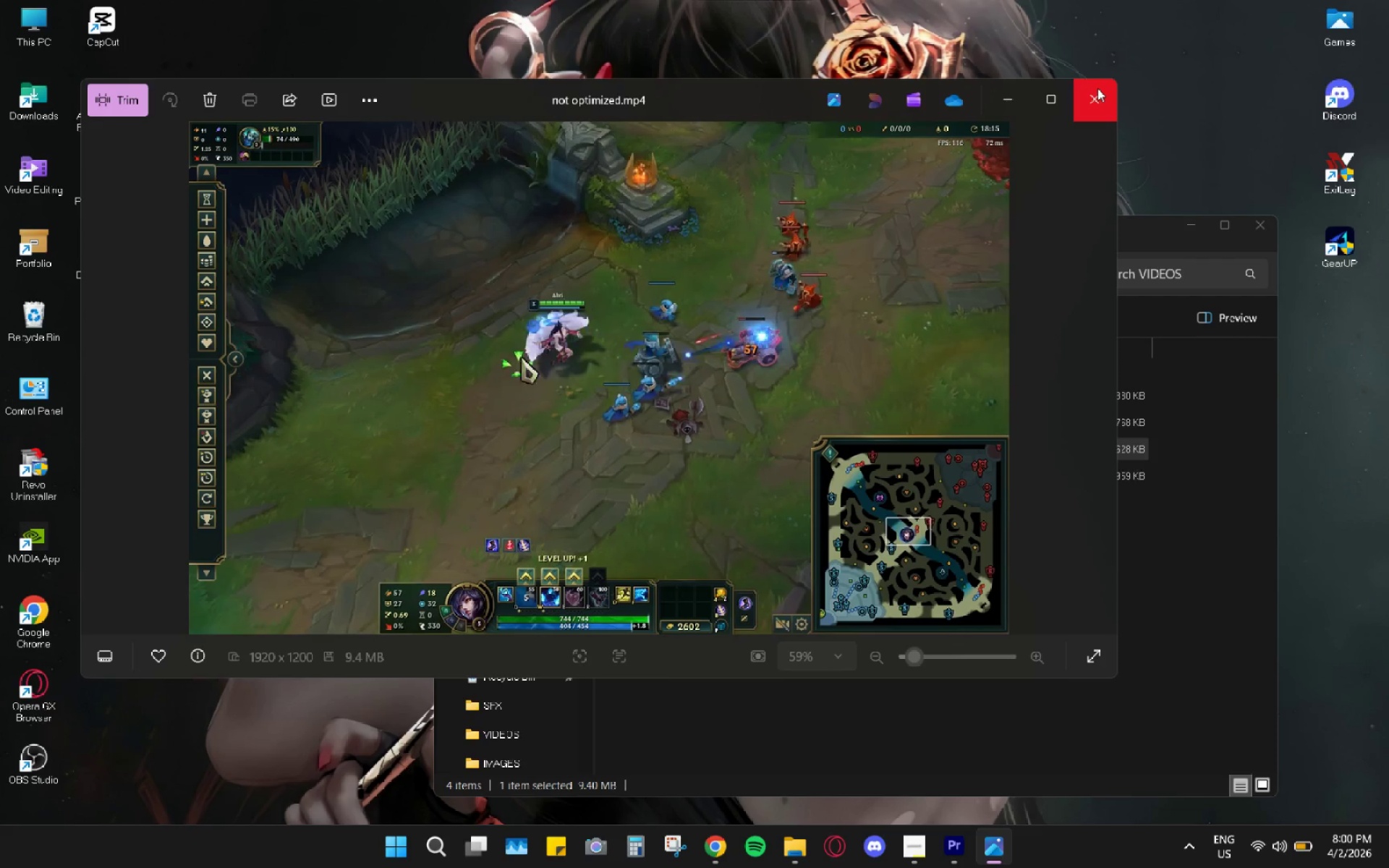 
wait(14.46)
 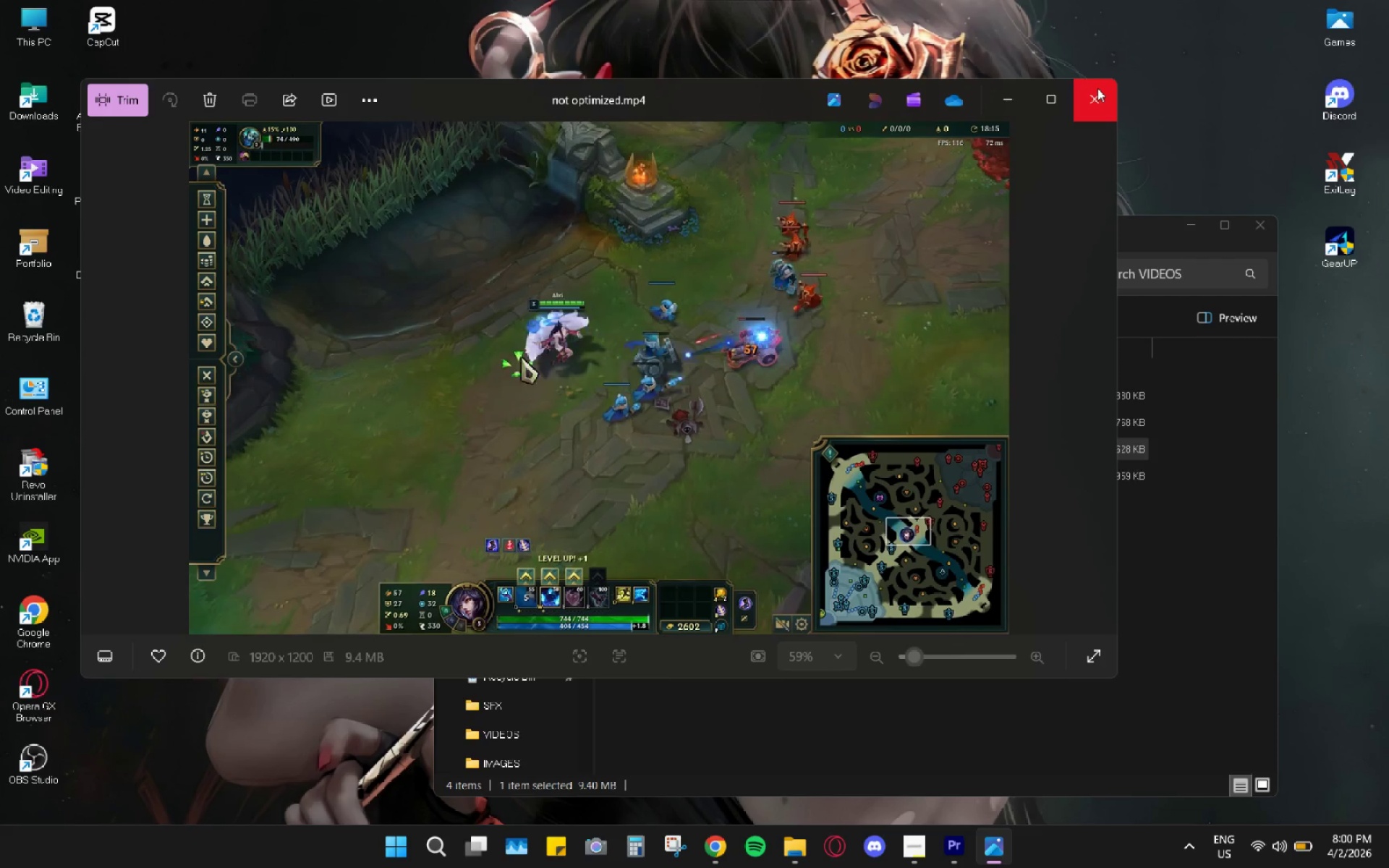 
mouse_move([1056, 80])
 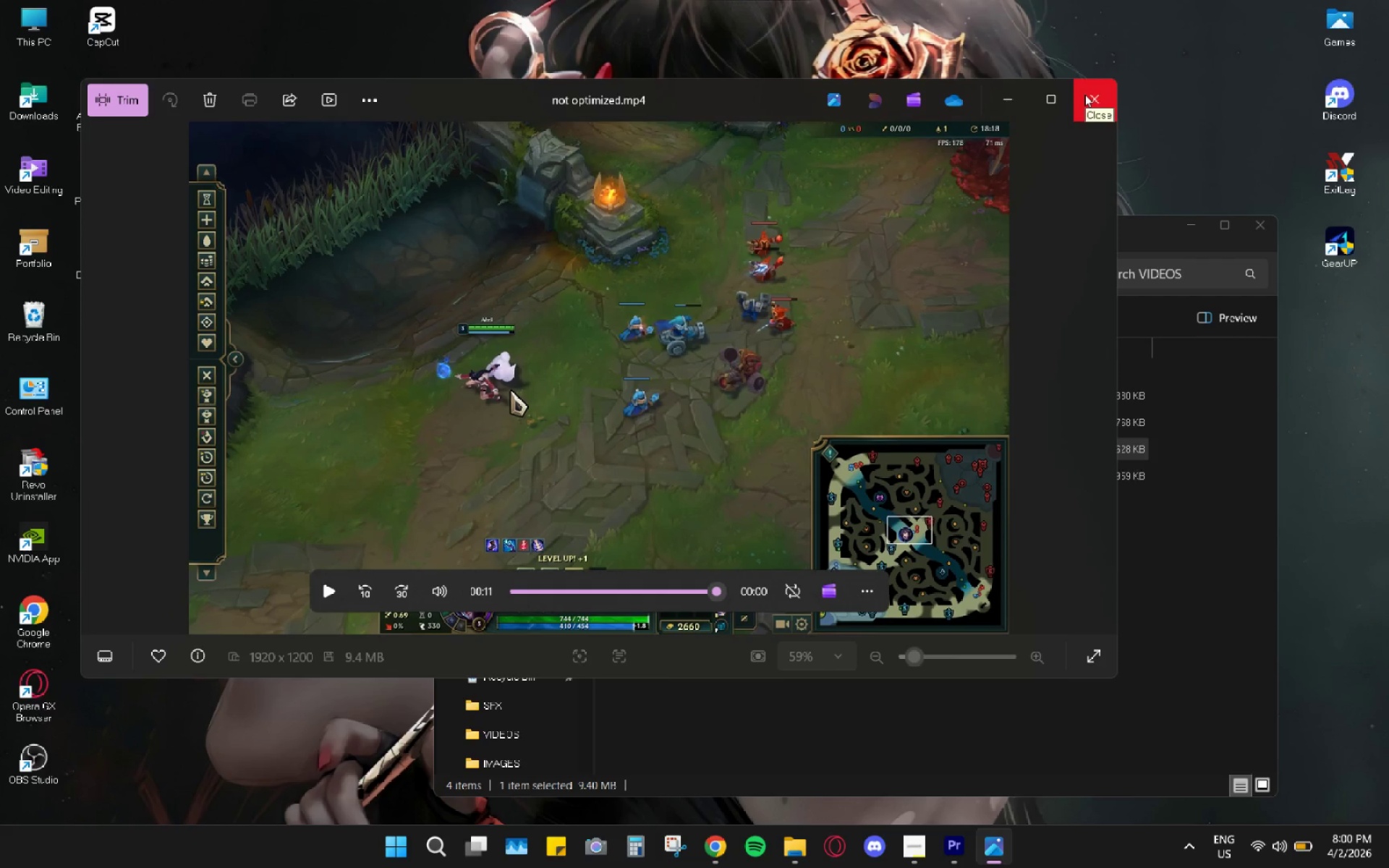 
wait(19.06)
 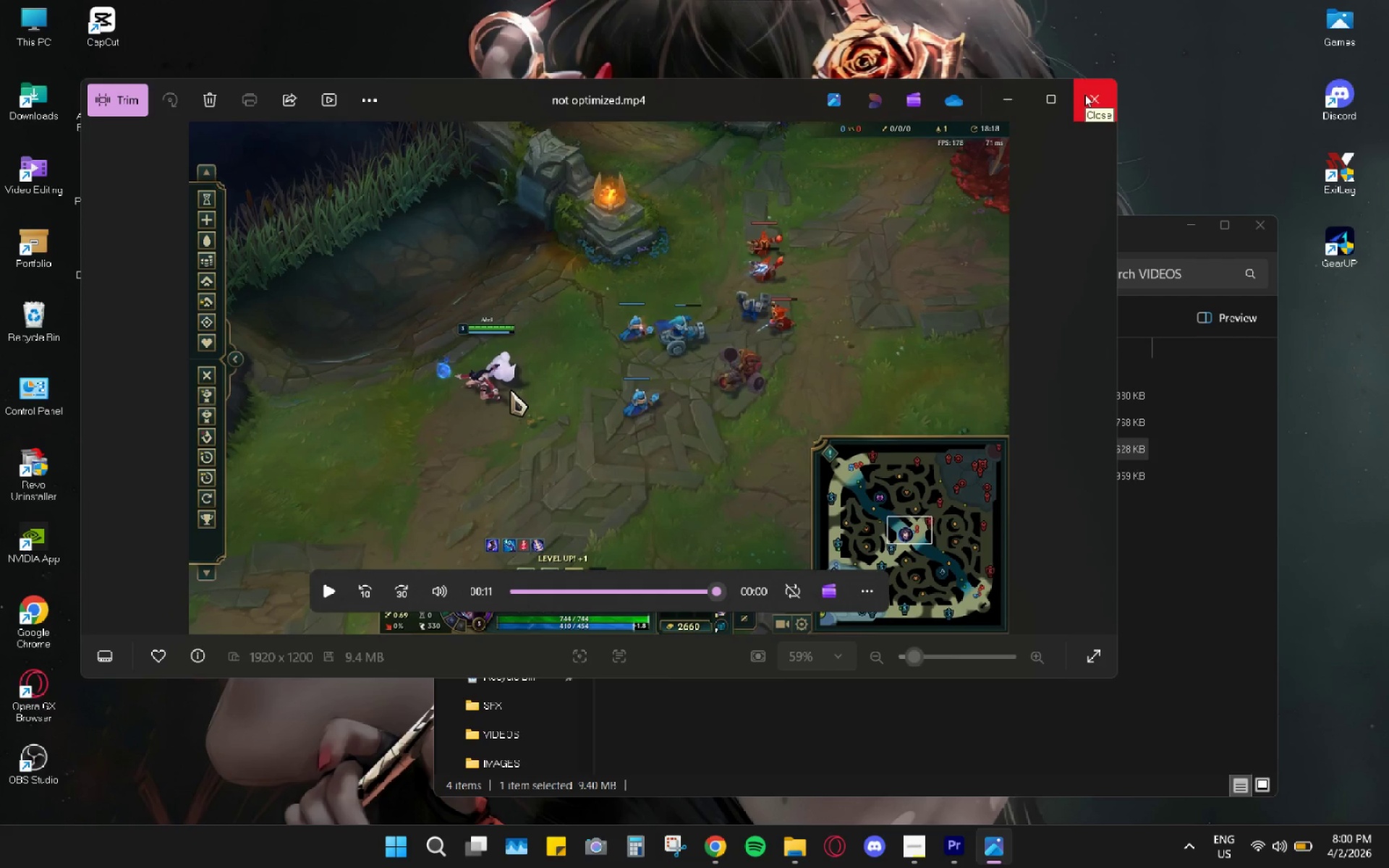 
left_click([1092, 100])
 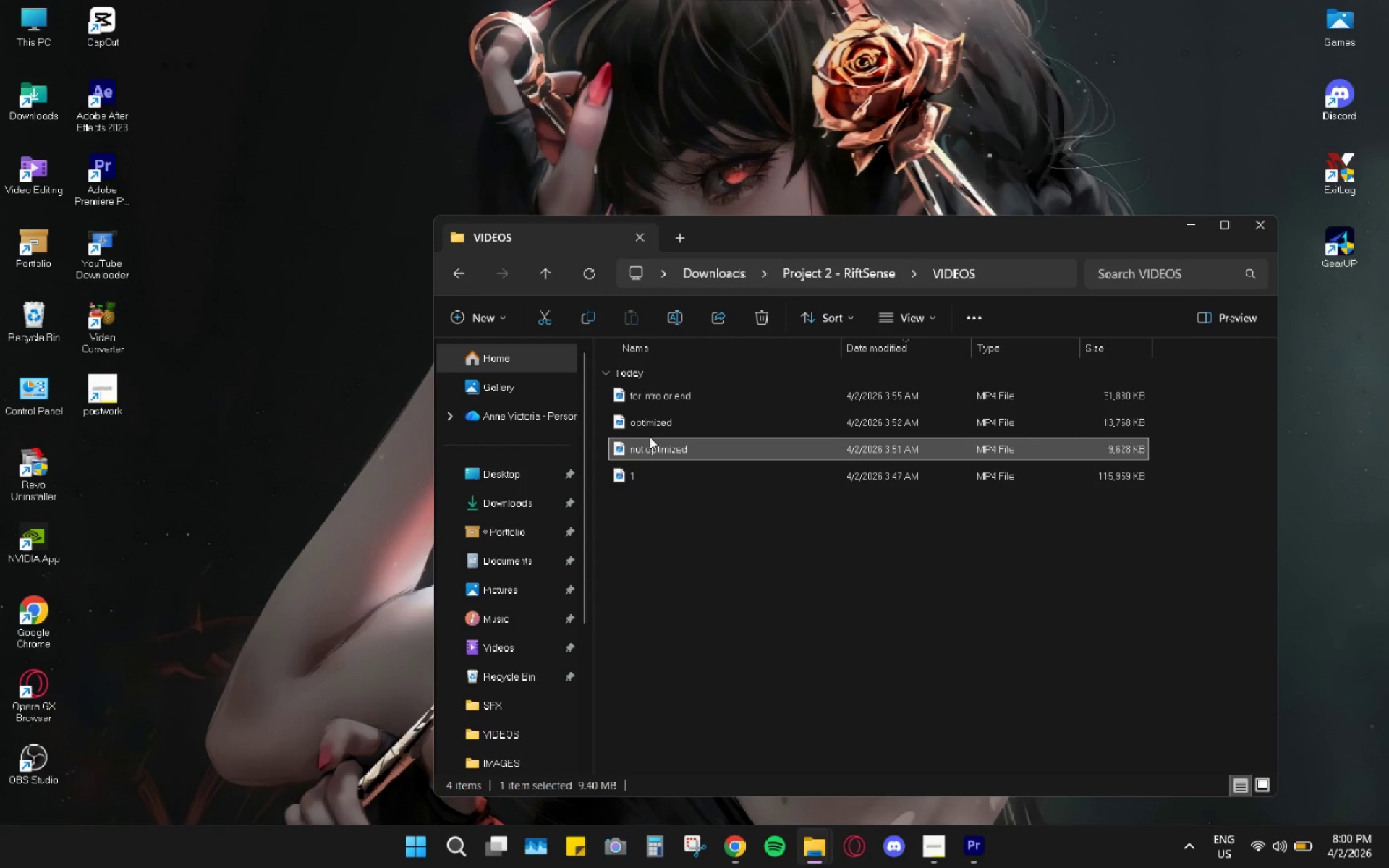 
double_click([662, 422])
 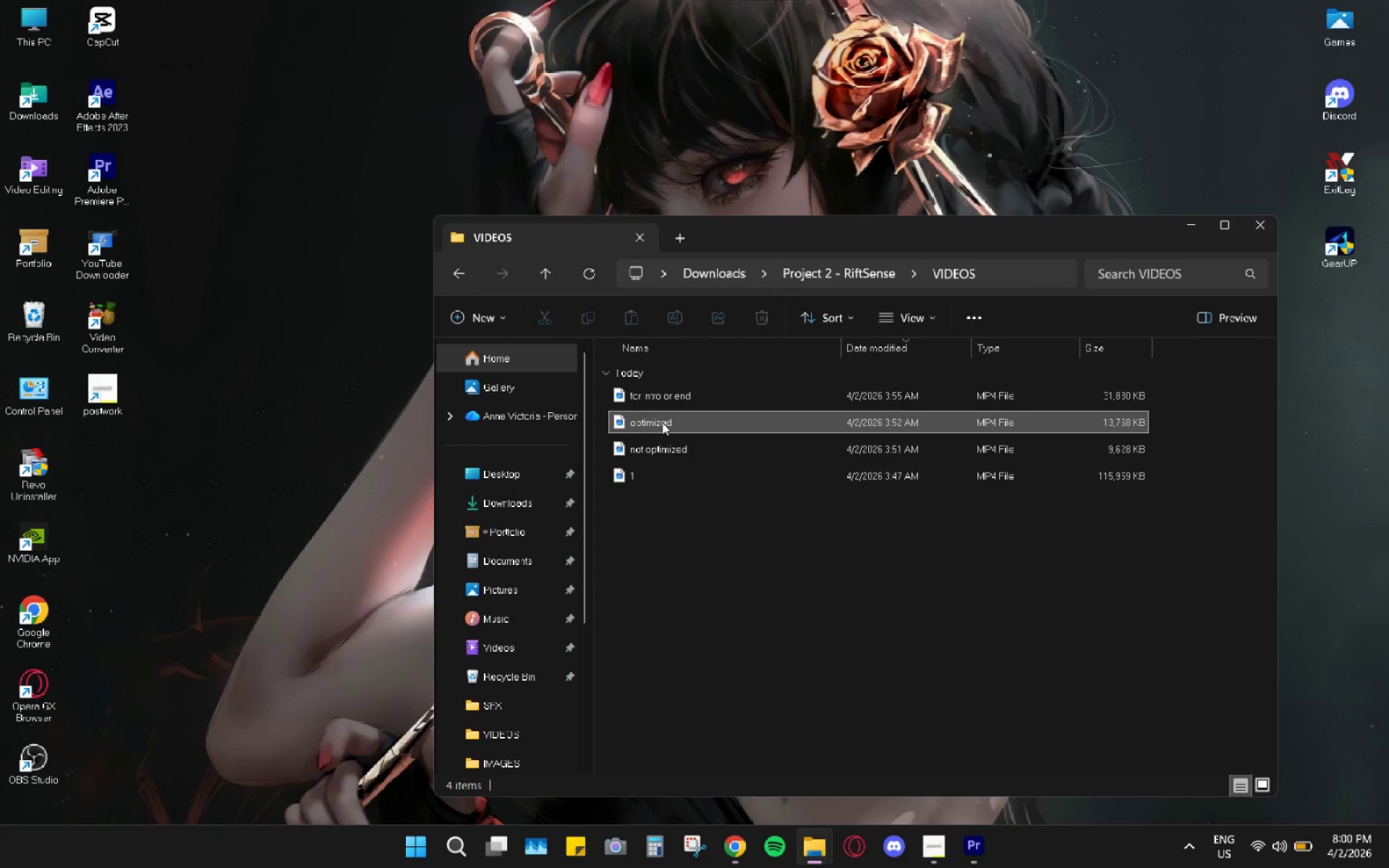 
triple_click([662, 422])
 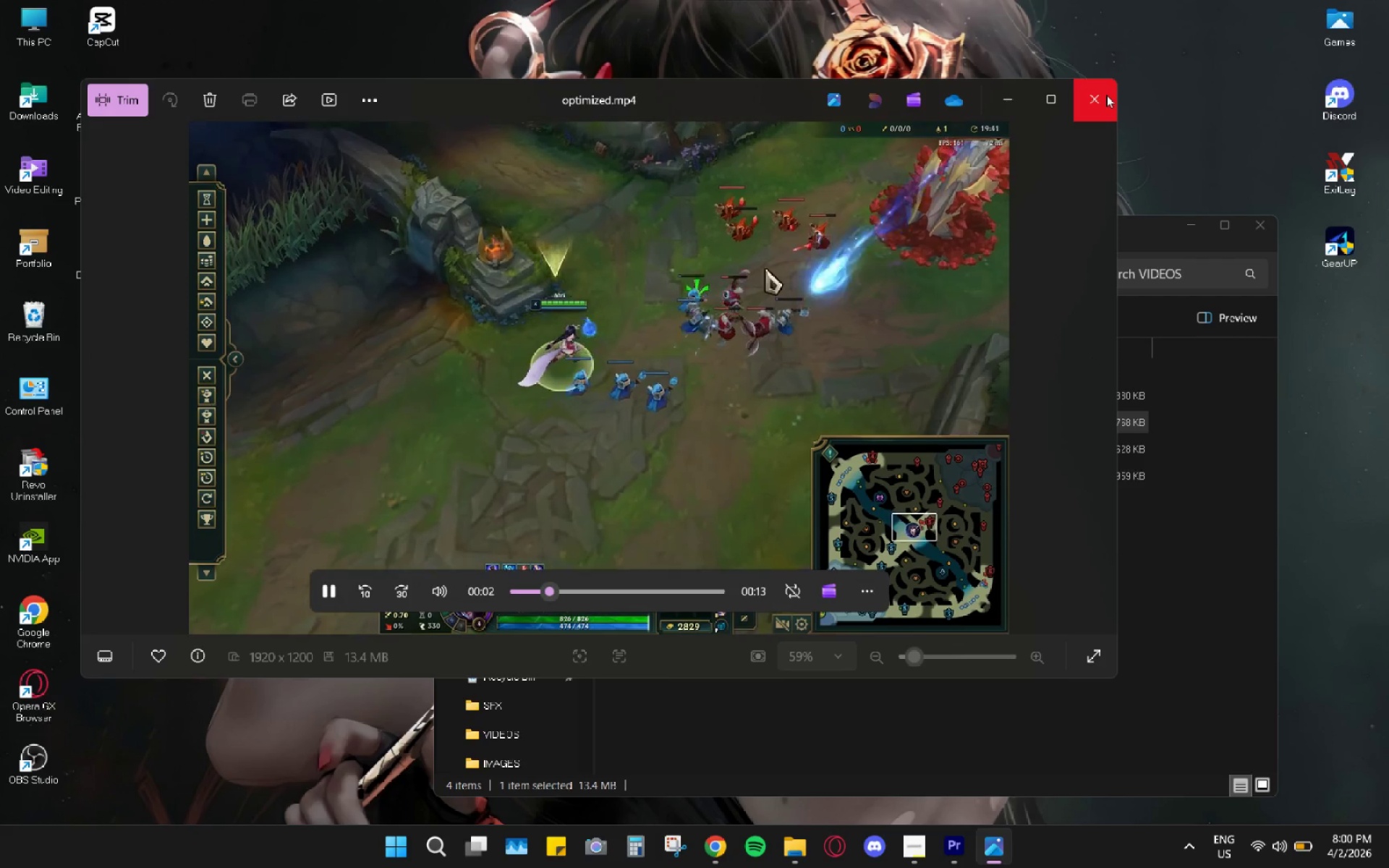 
wait(6.38)
 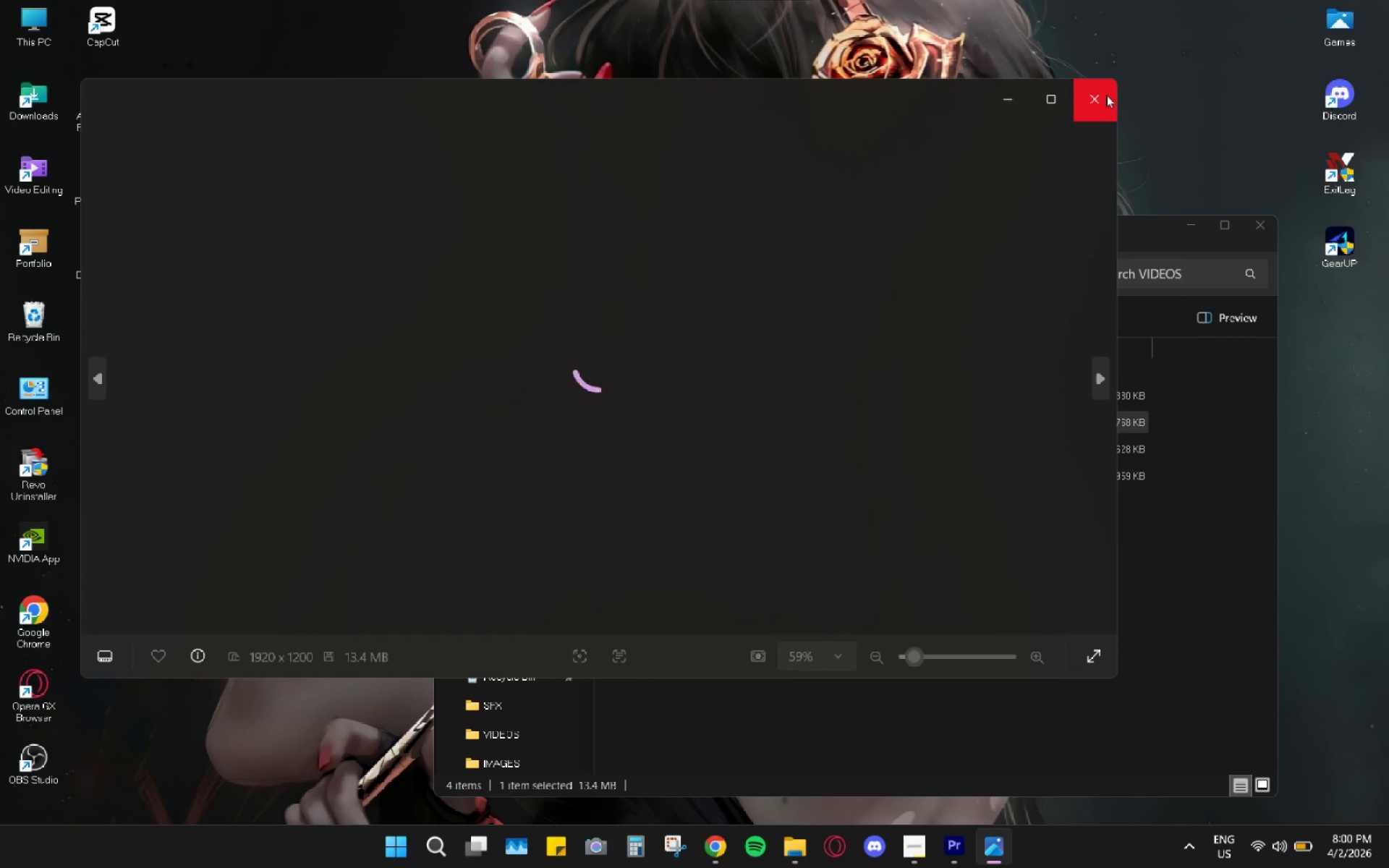 
left_click([1106, 95])
 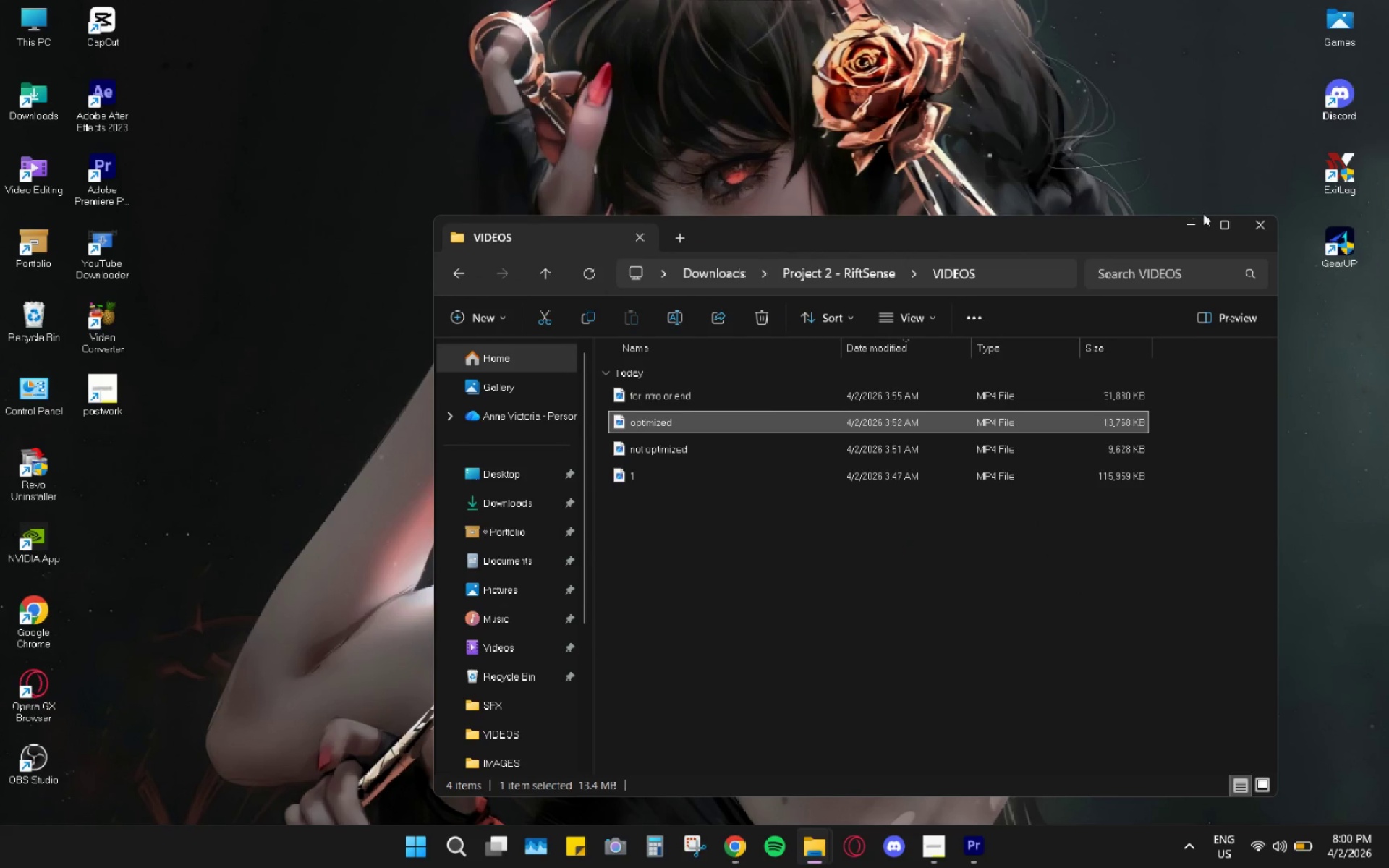 
mouse_move([1241, 232])
 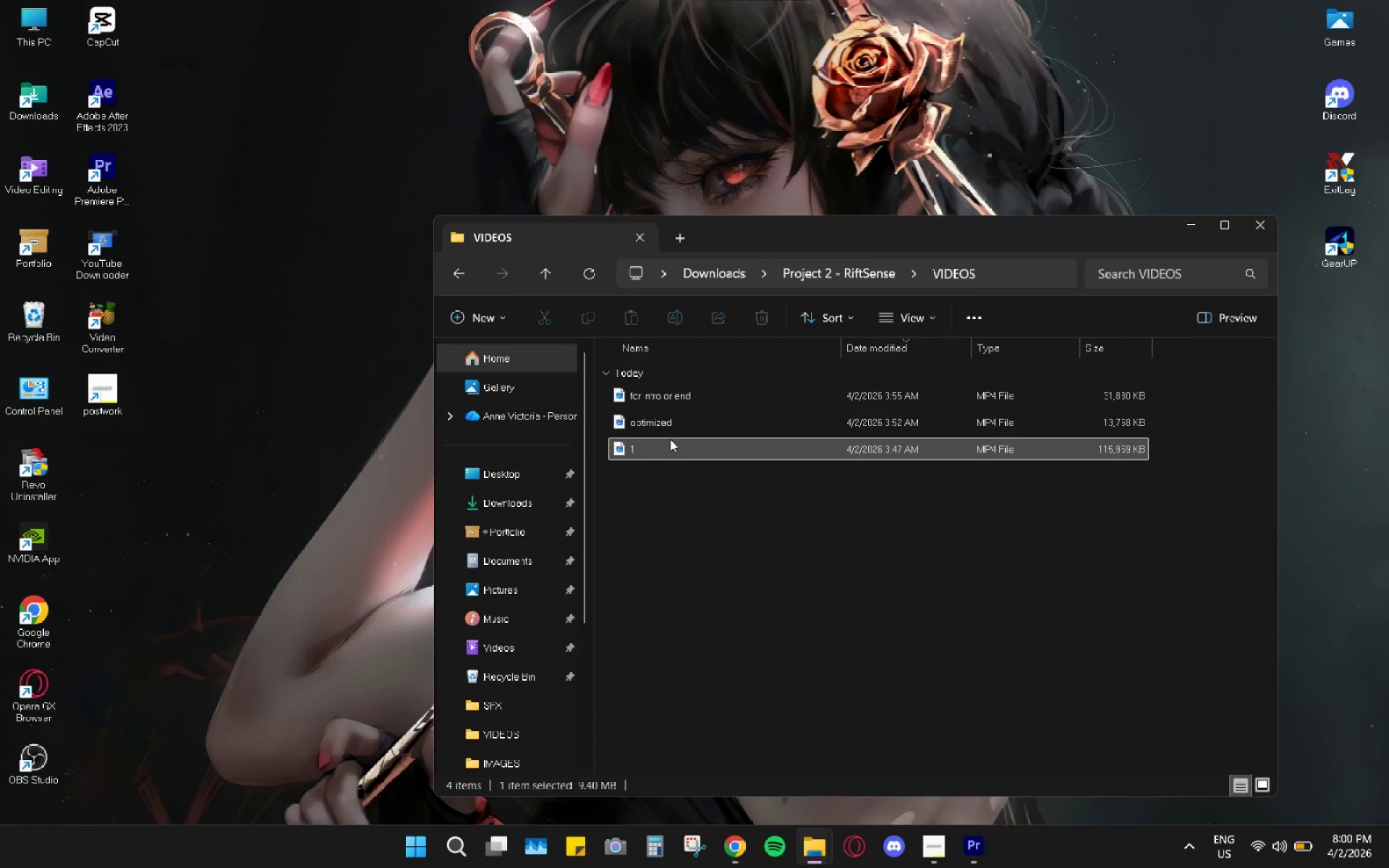 
left_click([698, 413])
 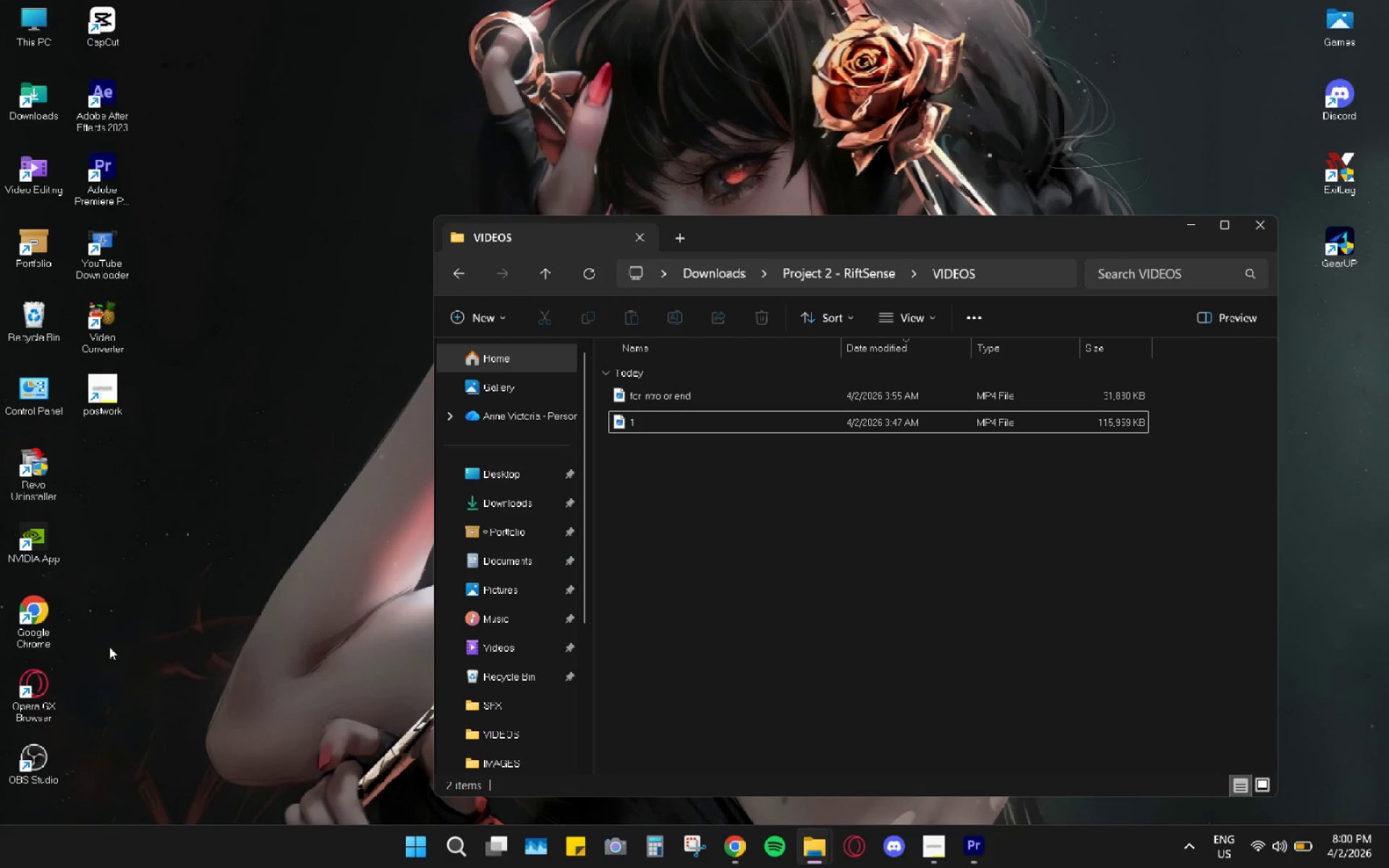 
double_click([40, 749])
 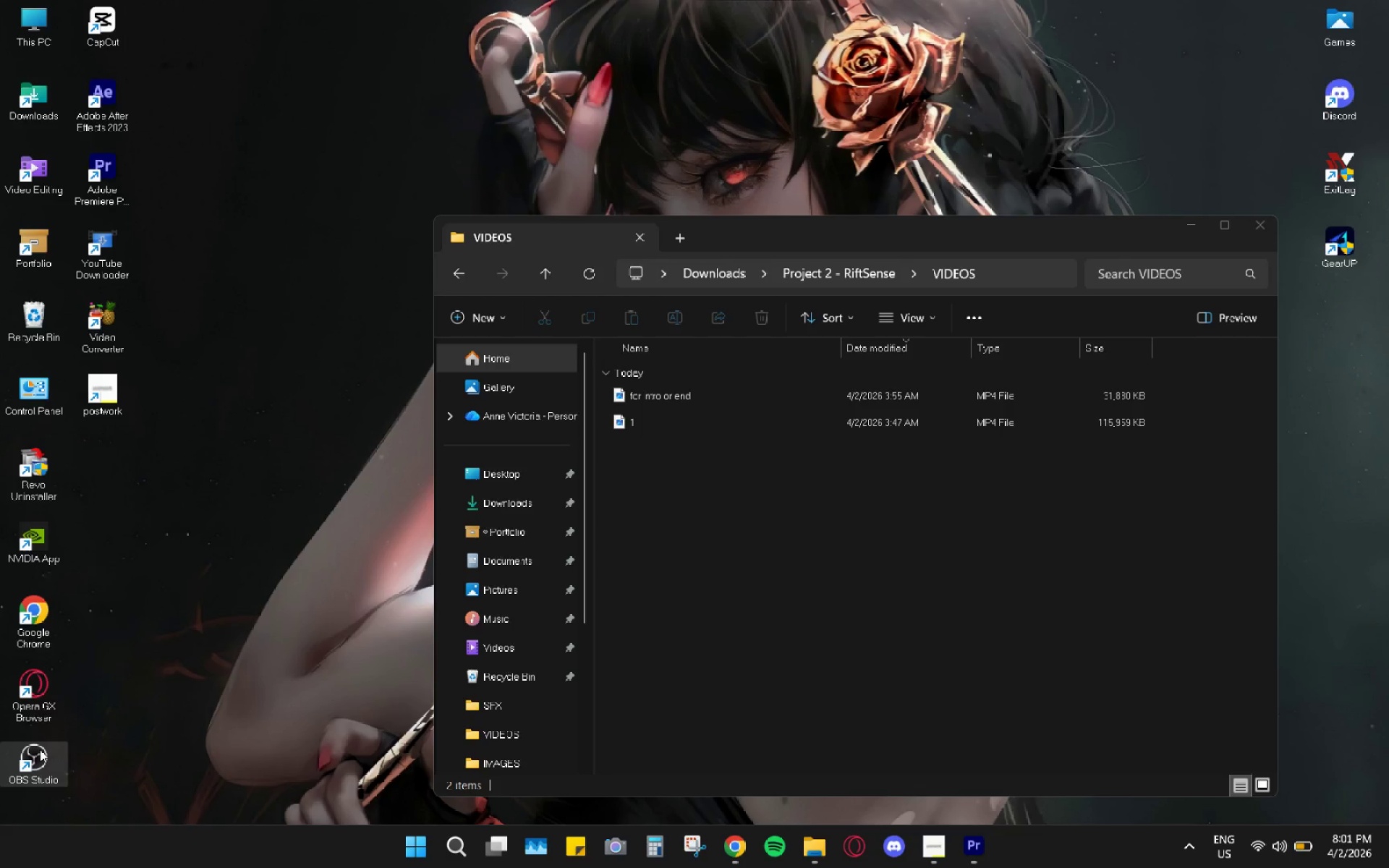 
triple_click([40, 749])
 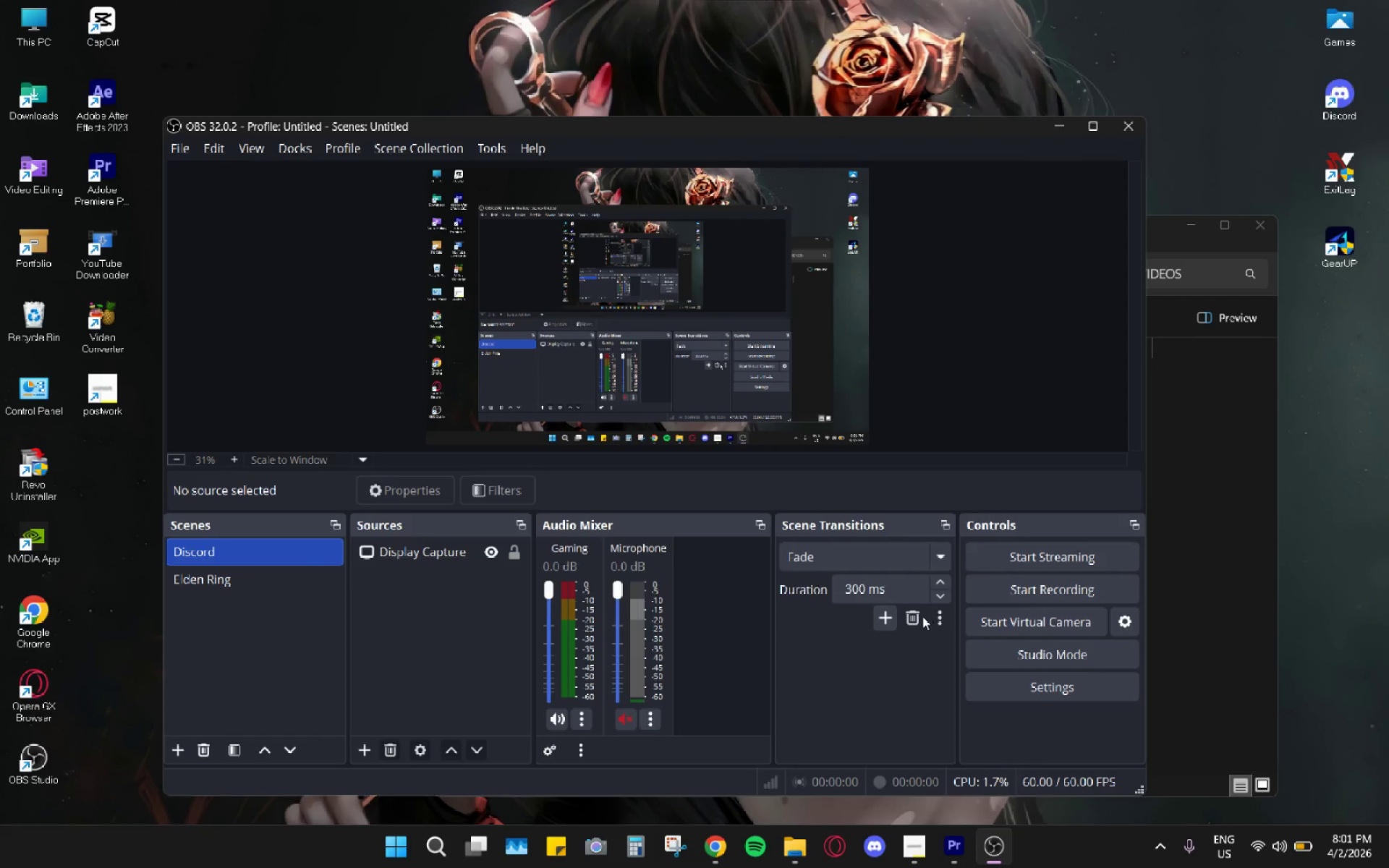 
wait(18.42)
 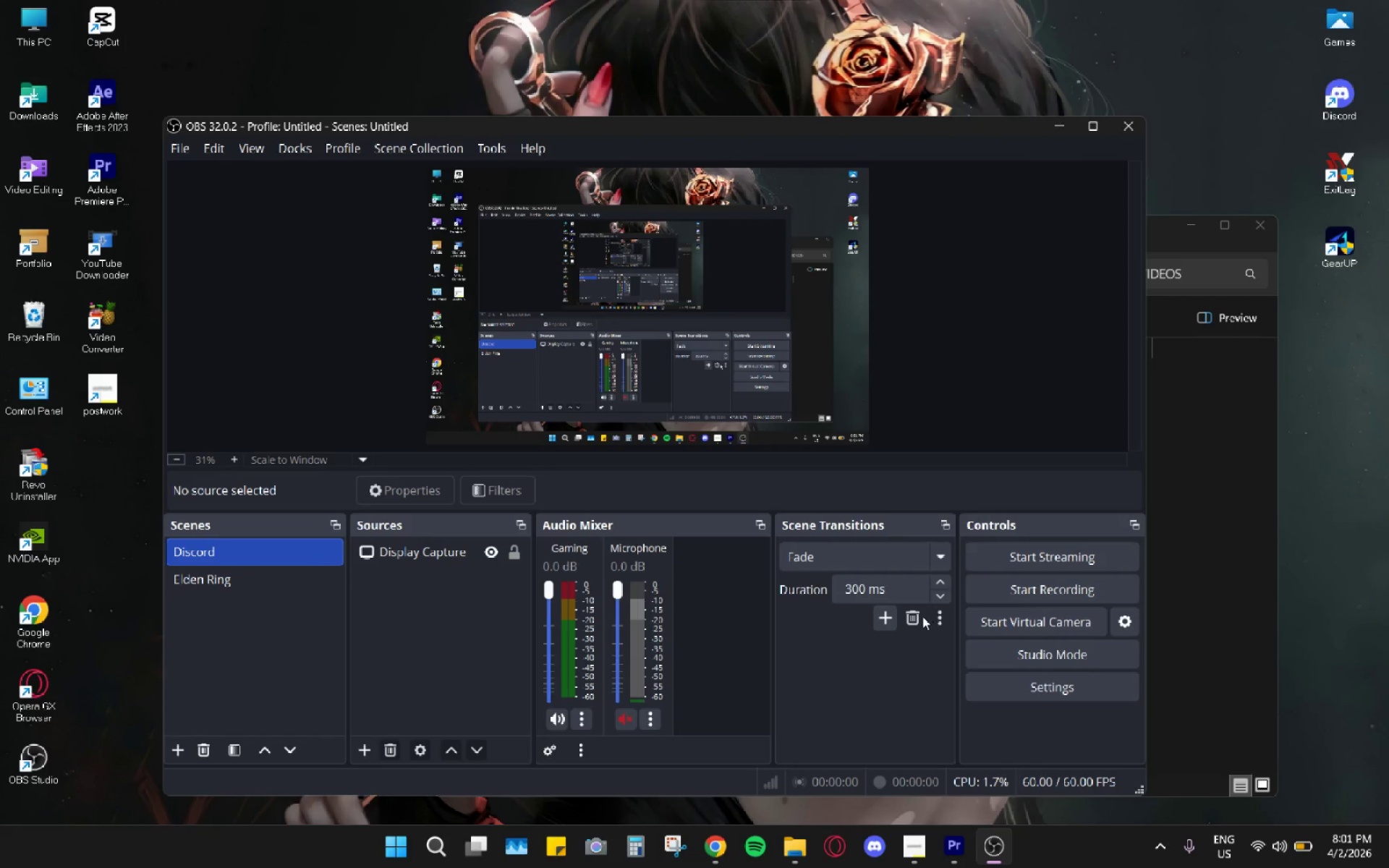 
left_click([1255, 224])
 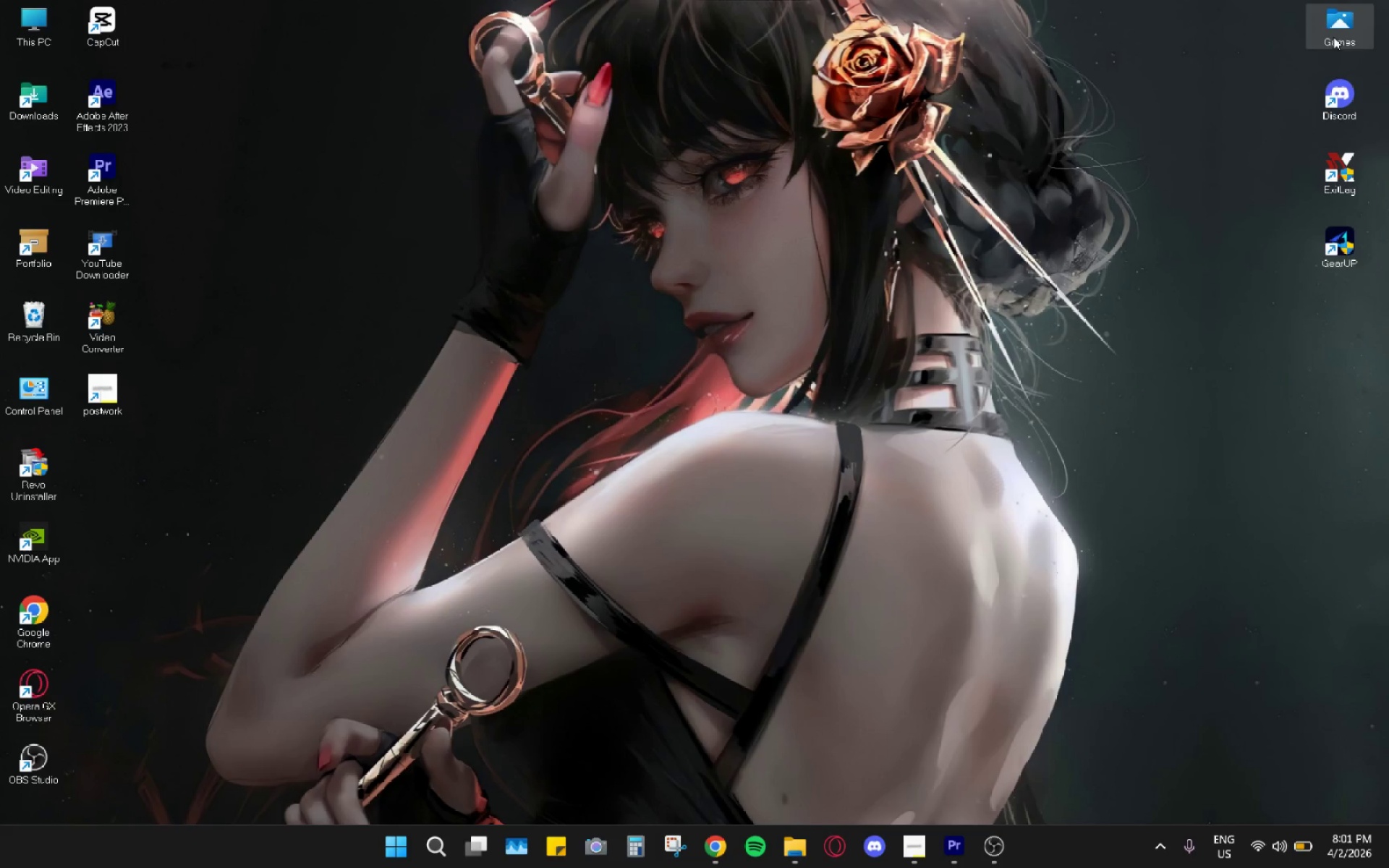 
left_click([1331, 30])
 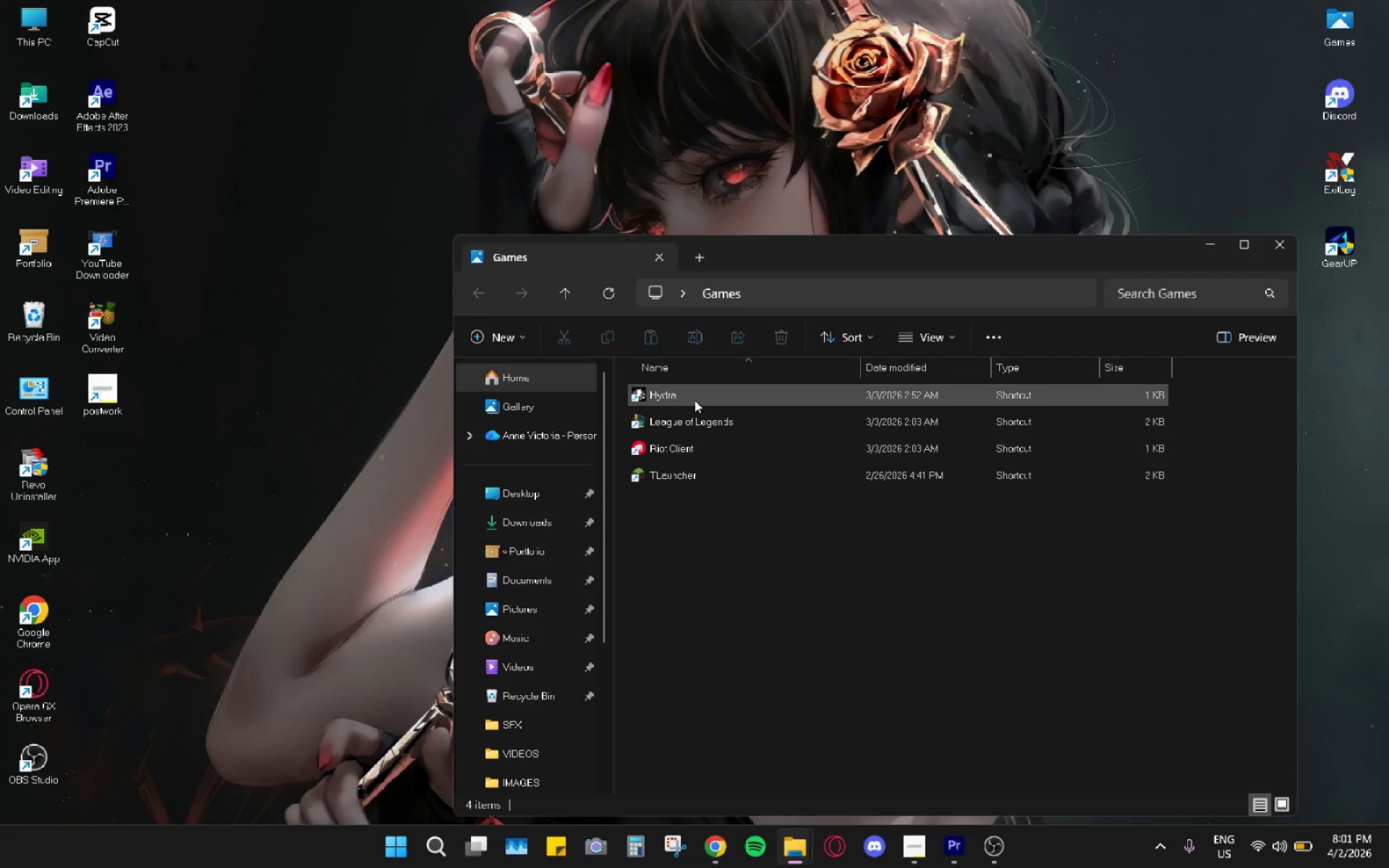 
double_click([755, 418])
 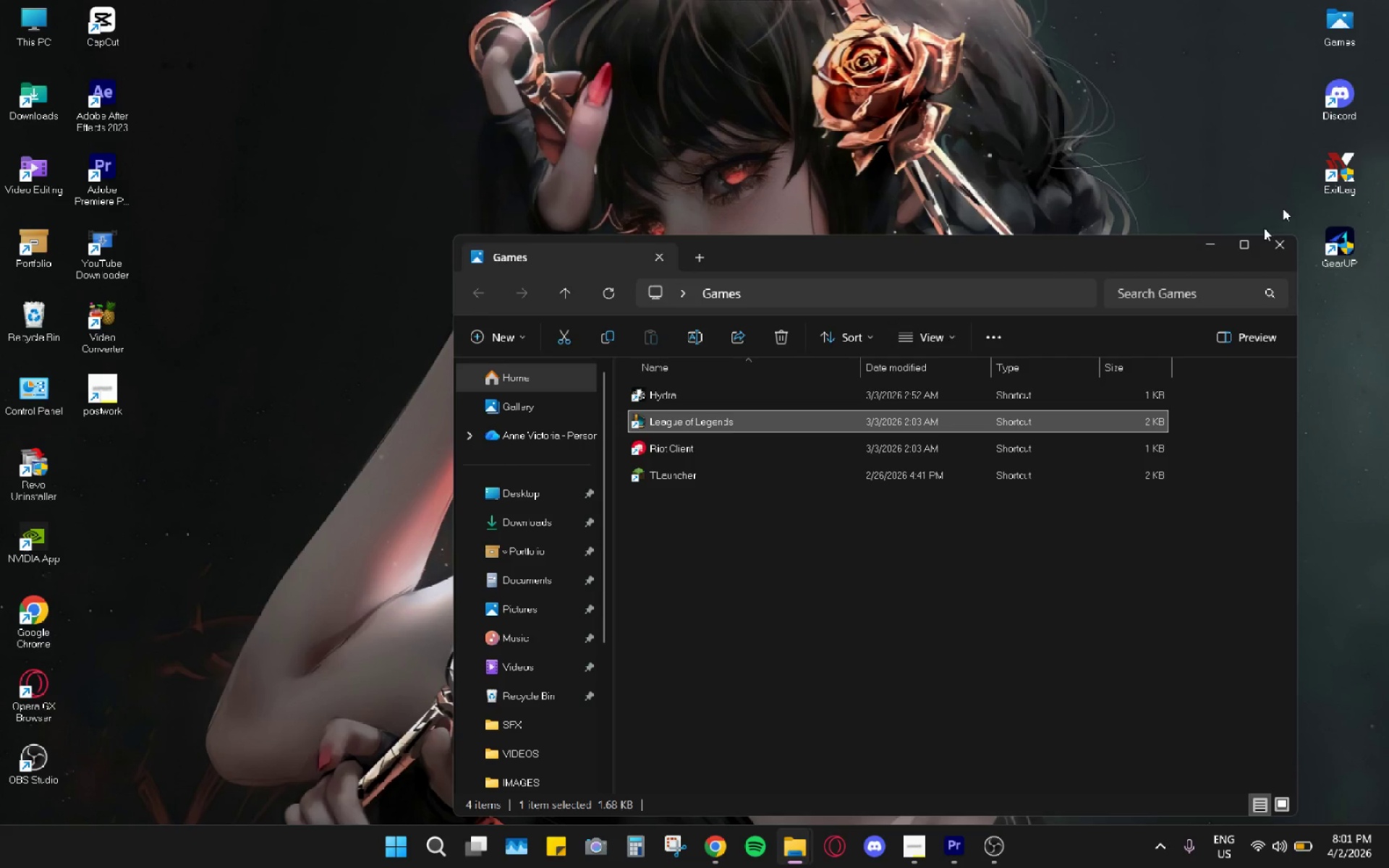 
mouse_move([1275, 262])
 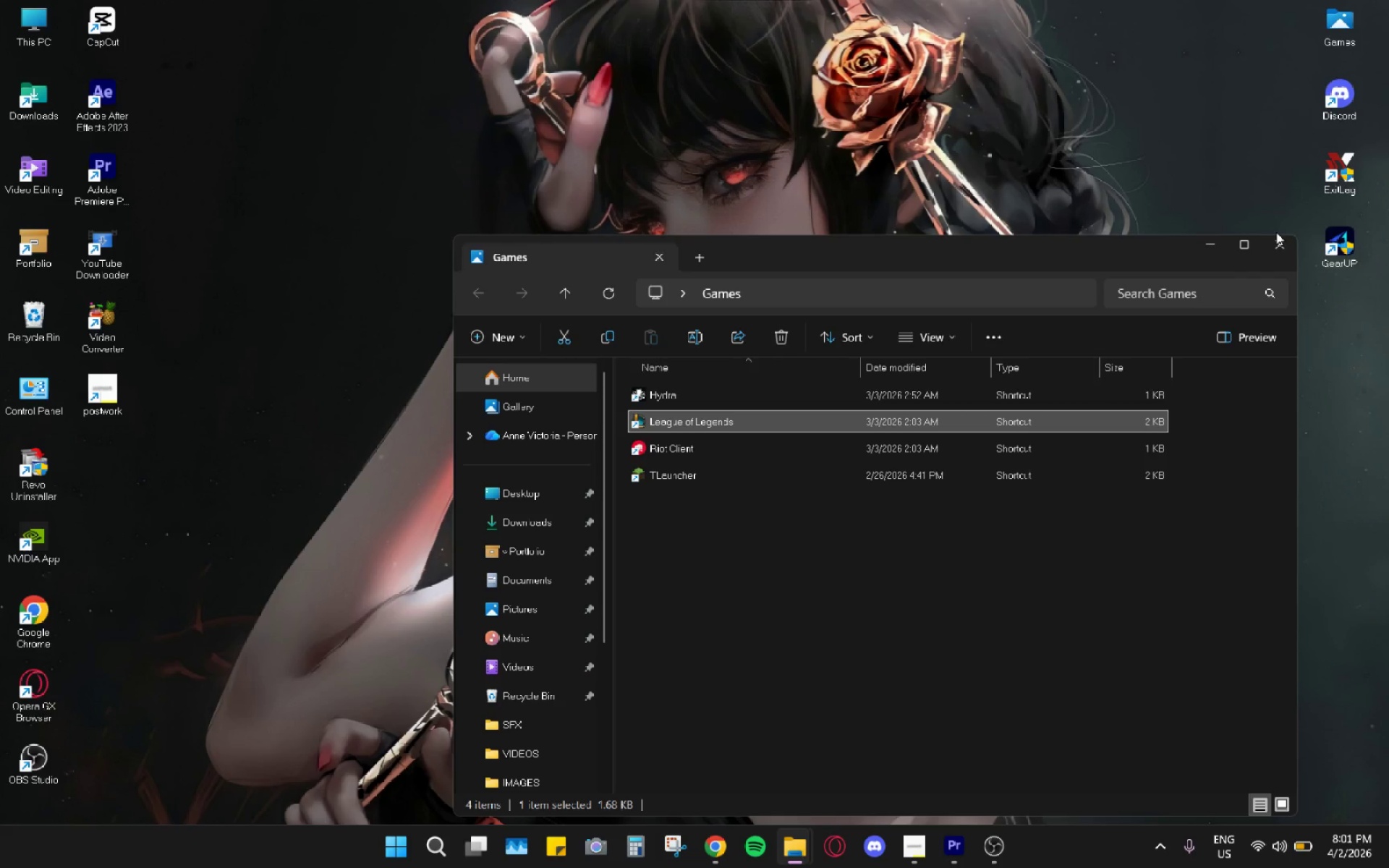 
wait(7.23)
 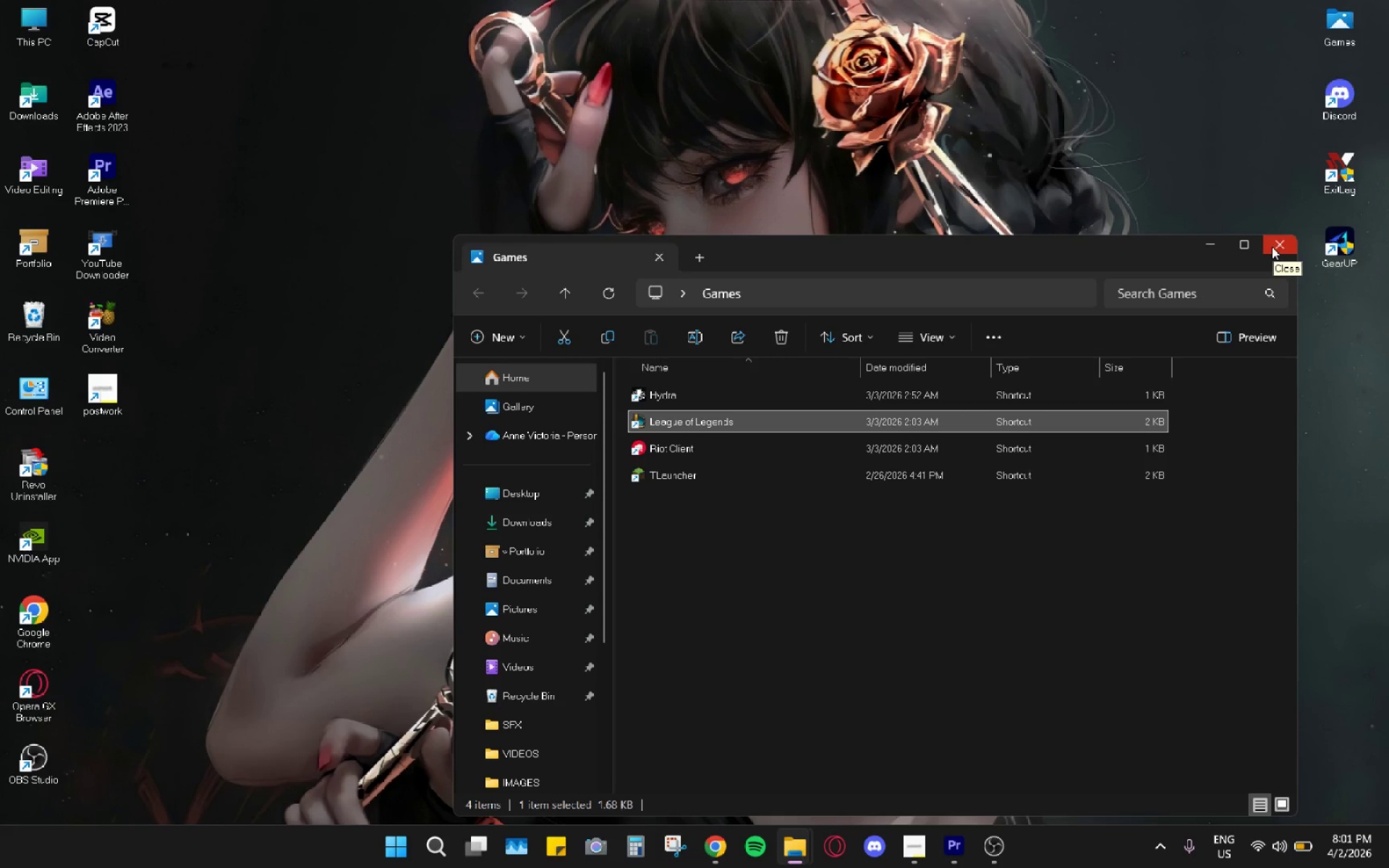 
mouse_move([1212, 256])
 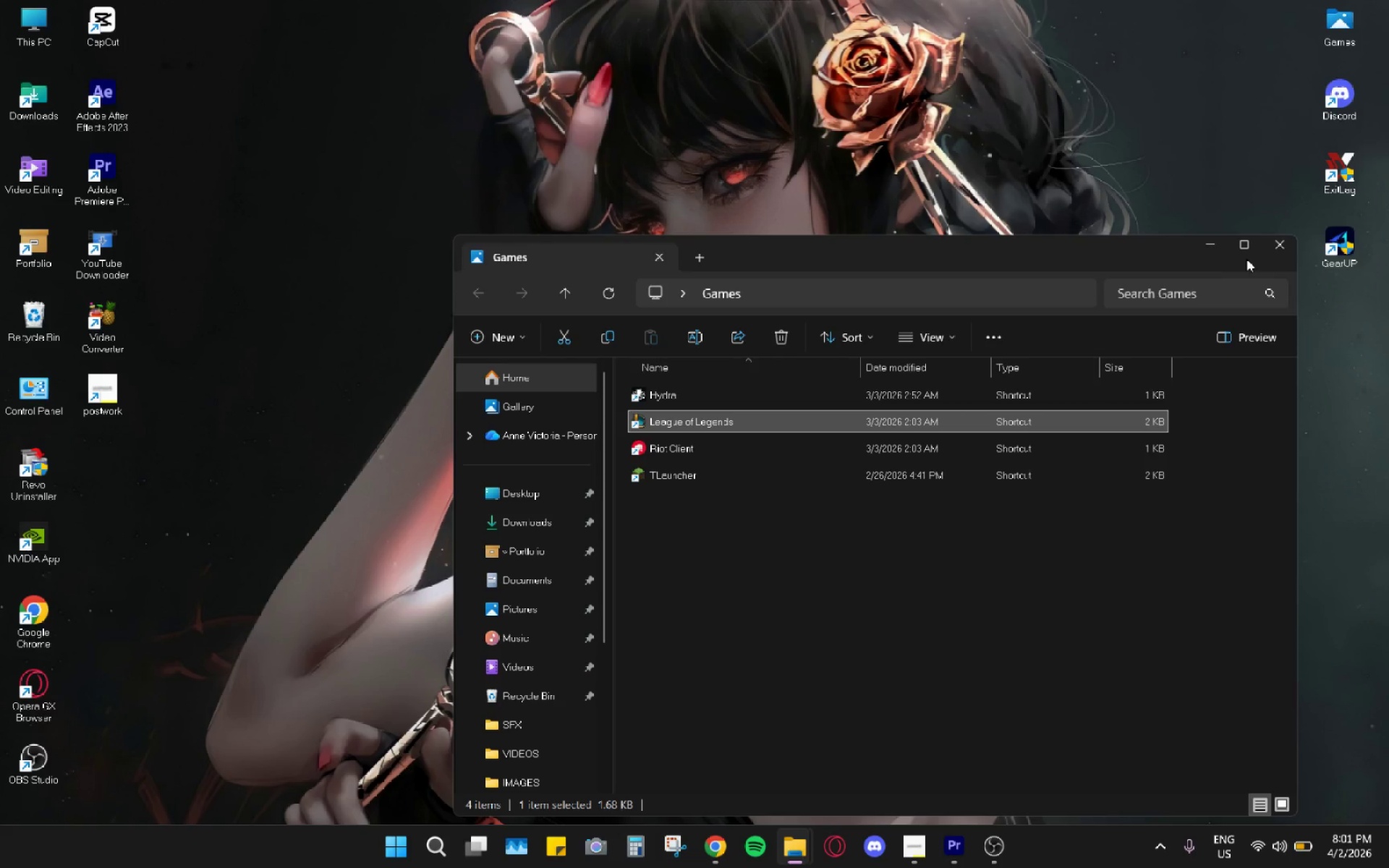 
mouse_move([1257, 248])
 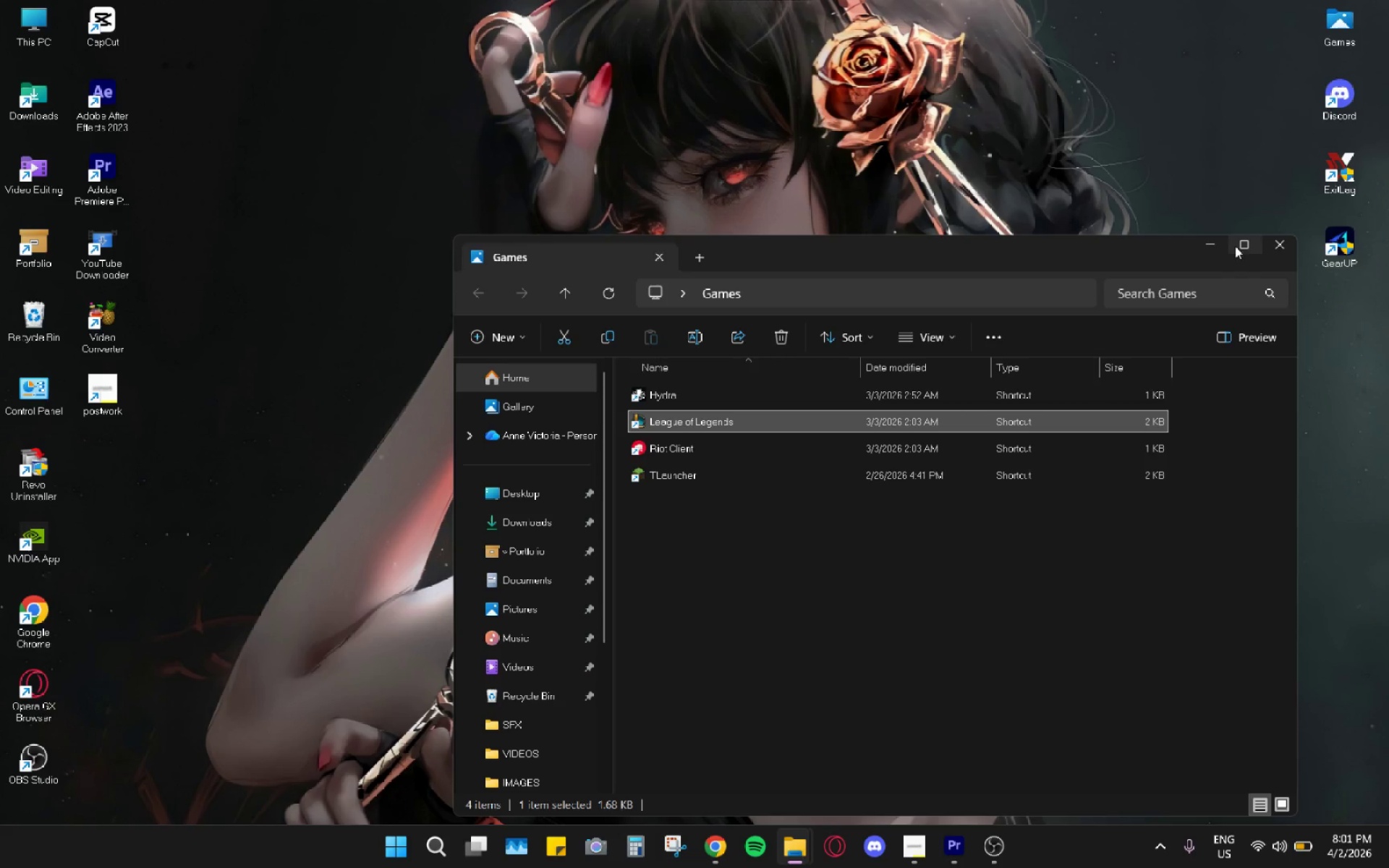 
mouse_move([1212, 241])
 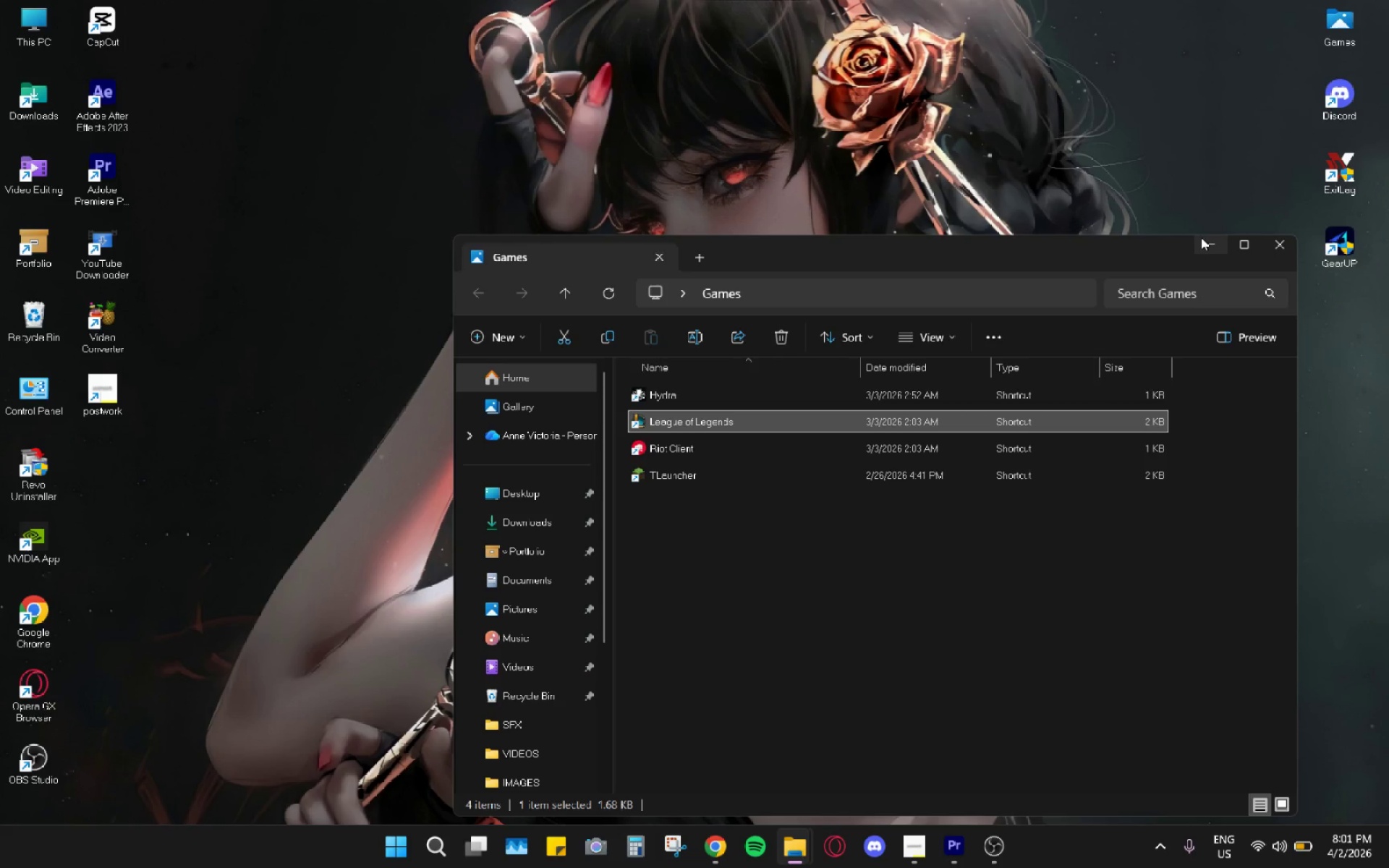 
wait(9.2)
 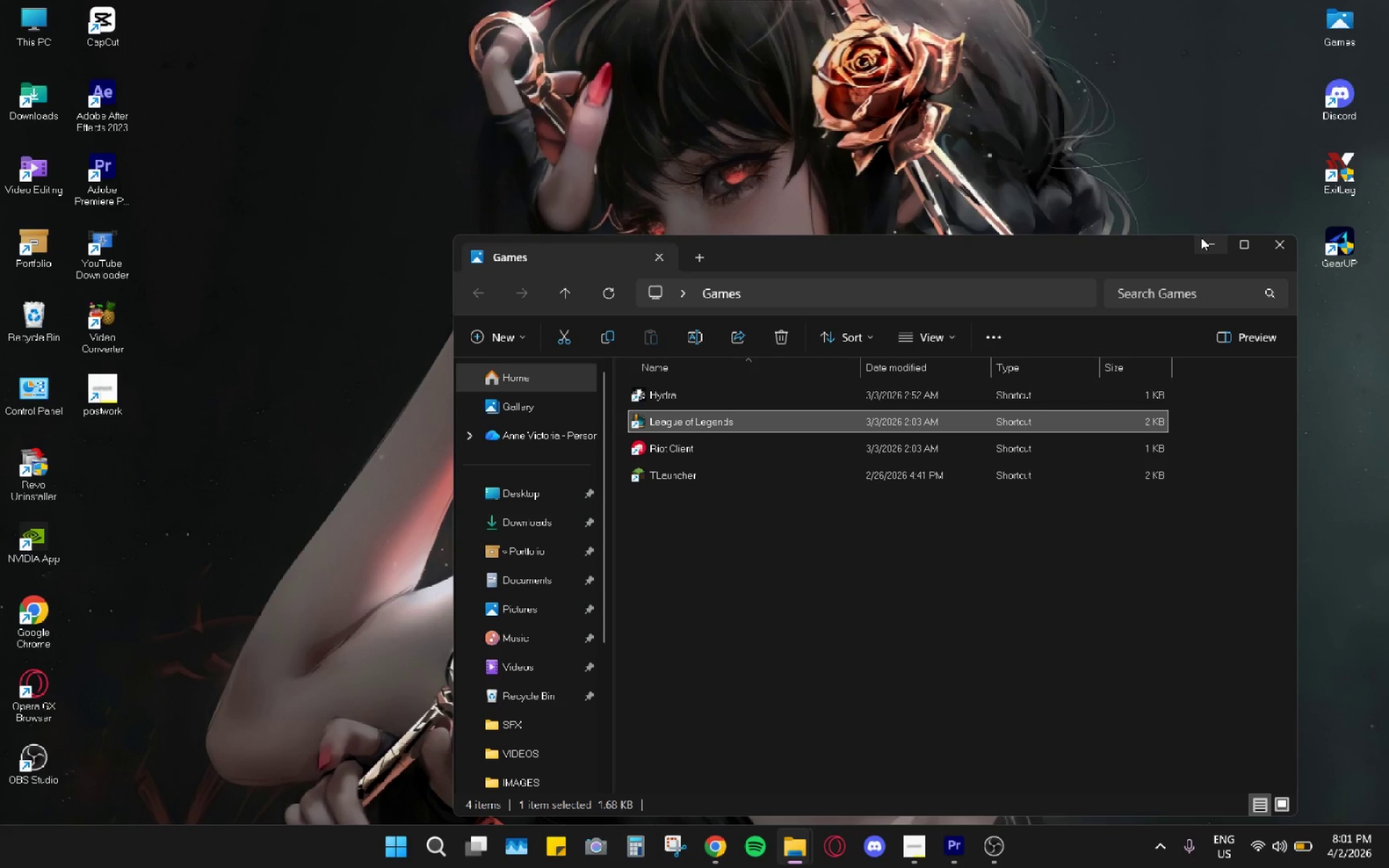 
left_click([1173, 841])
 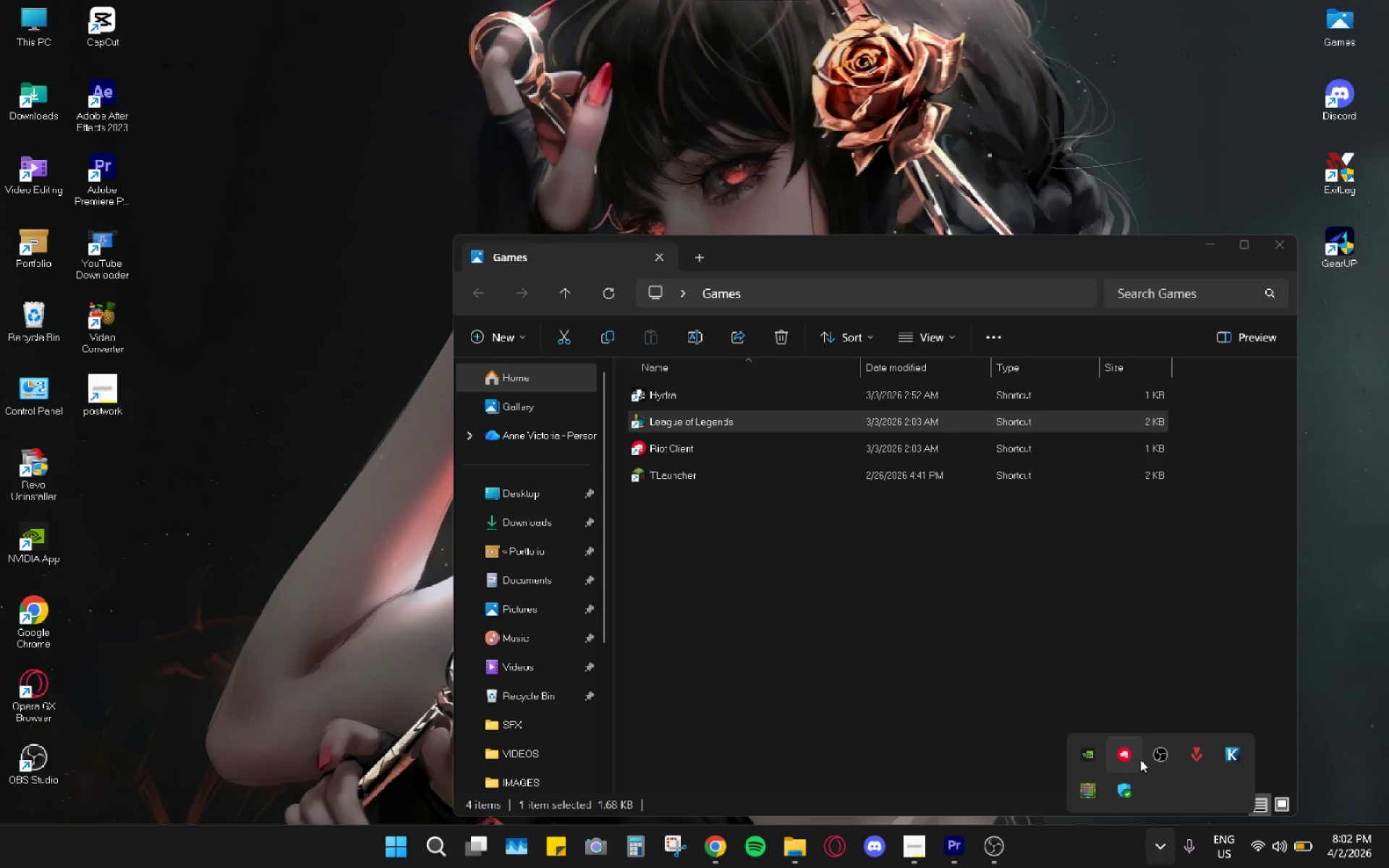 
mouse_move([1160, 729])
 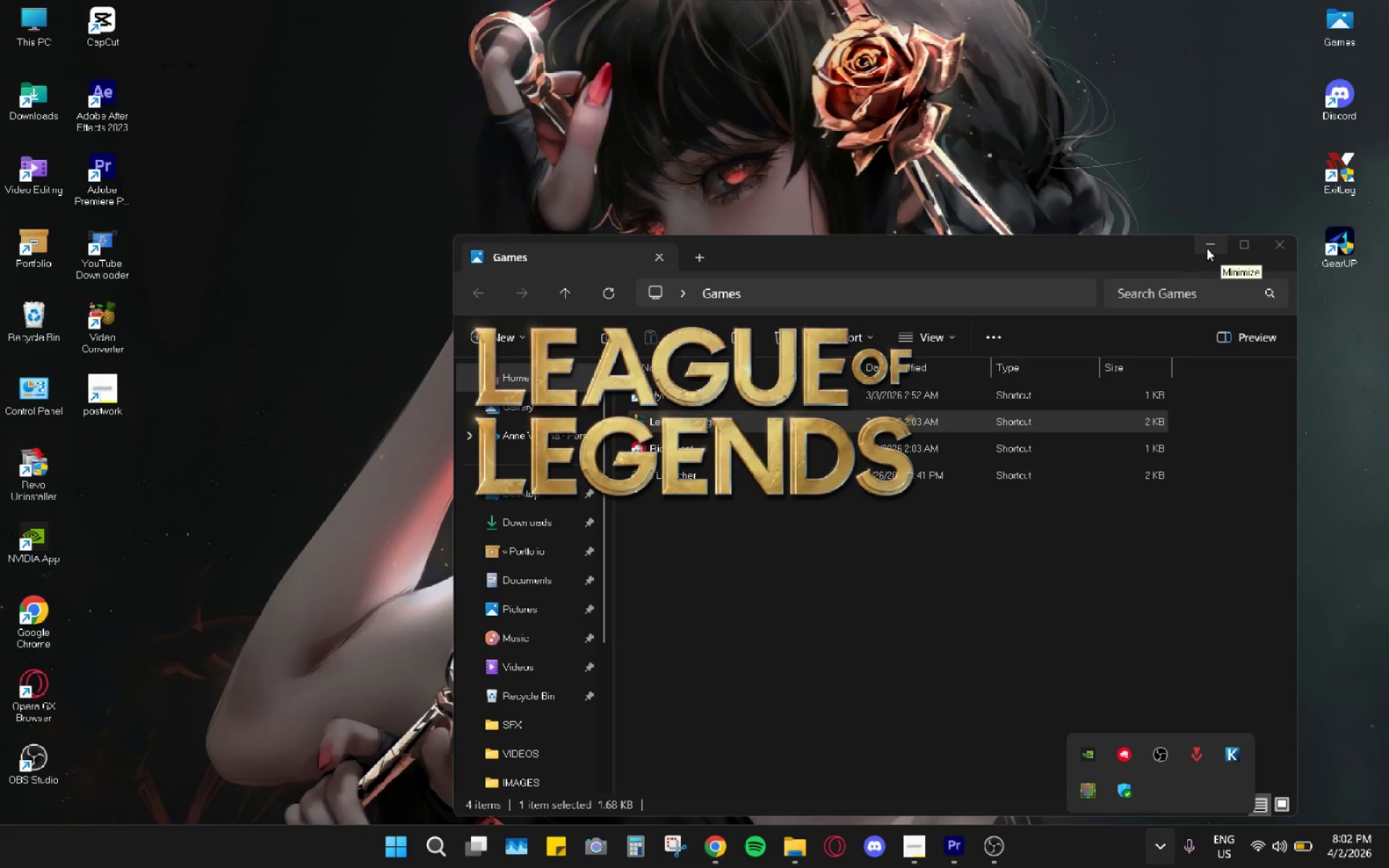 
wait(23.78)
 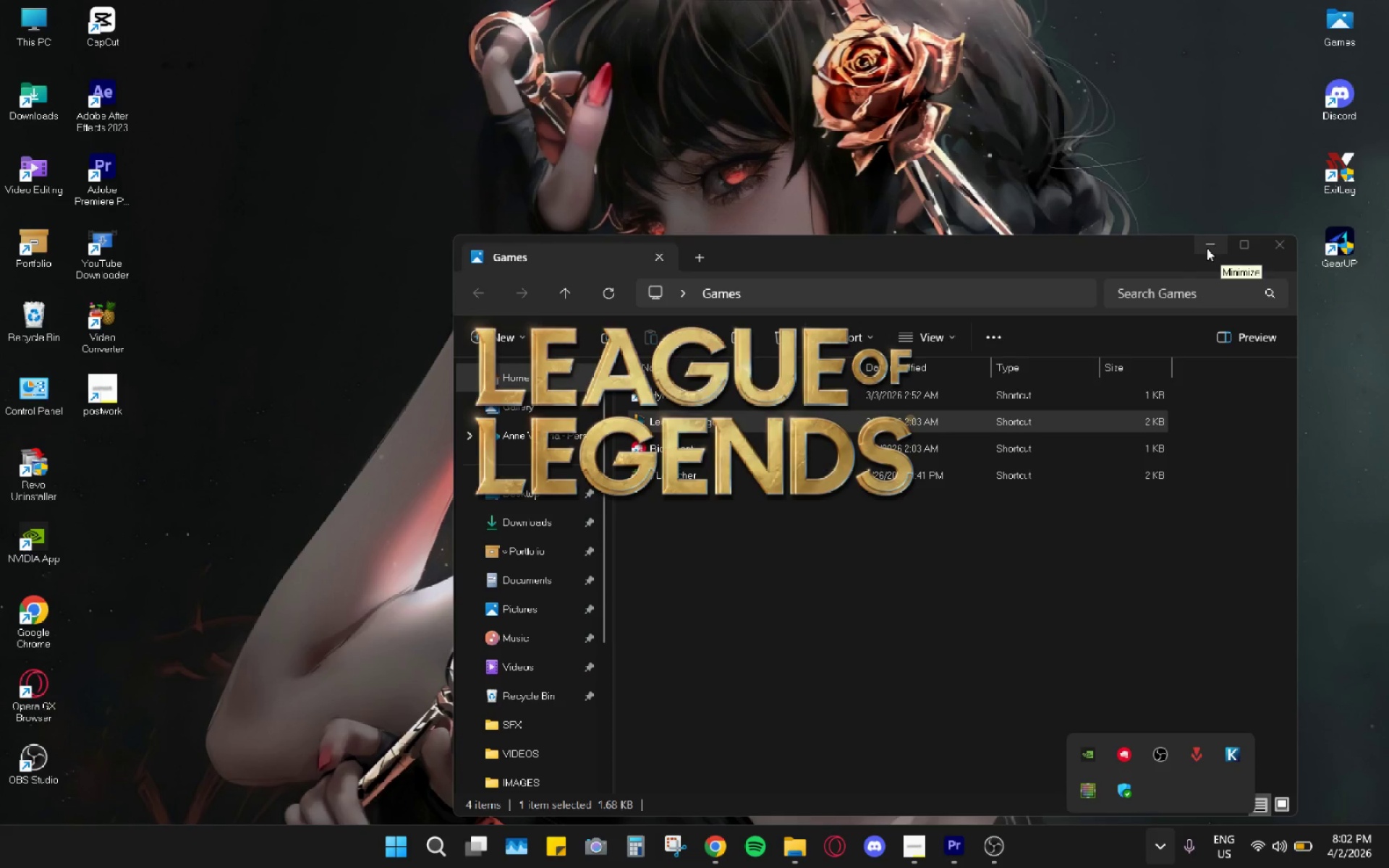 
left_click([1270, 240])
 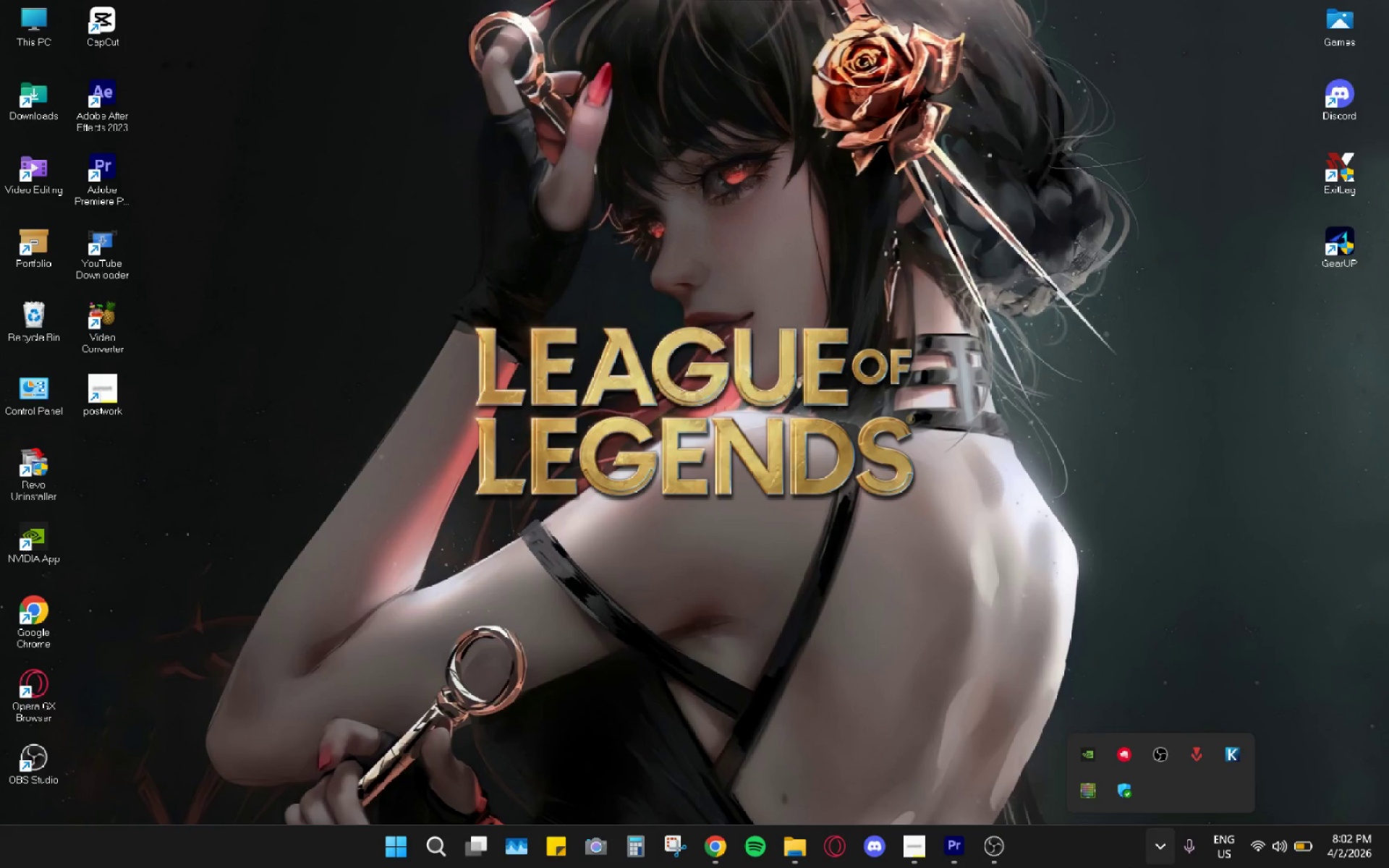 
wait(9.3)
 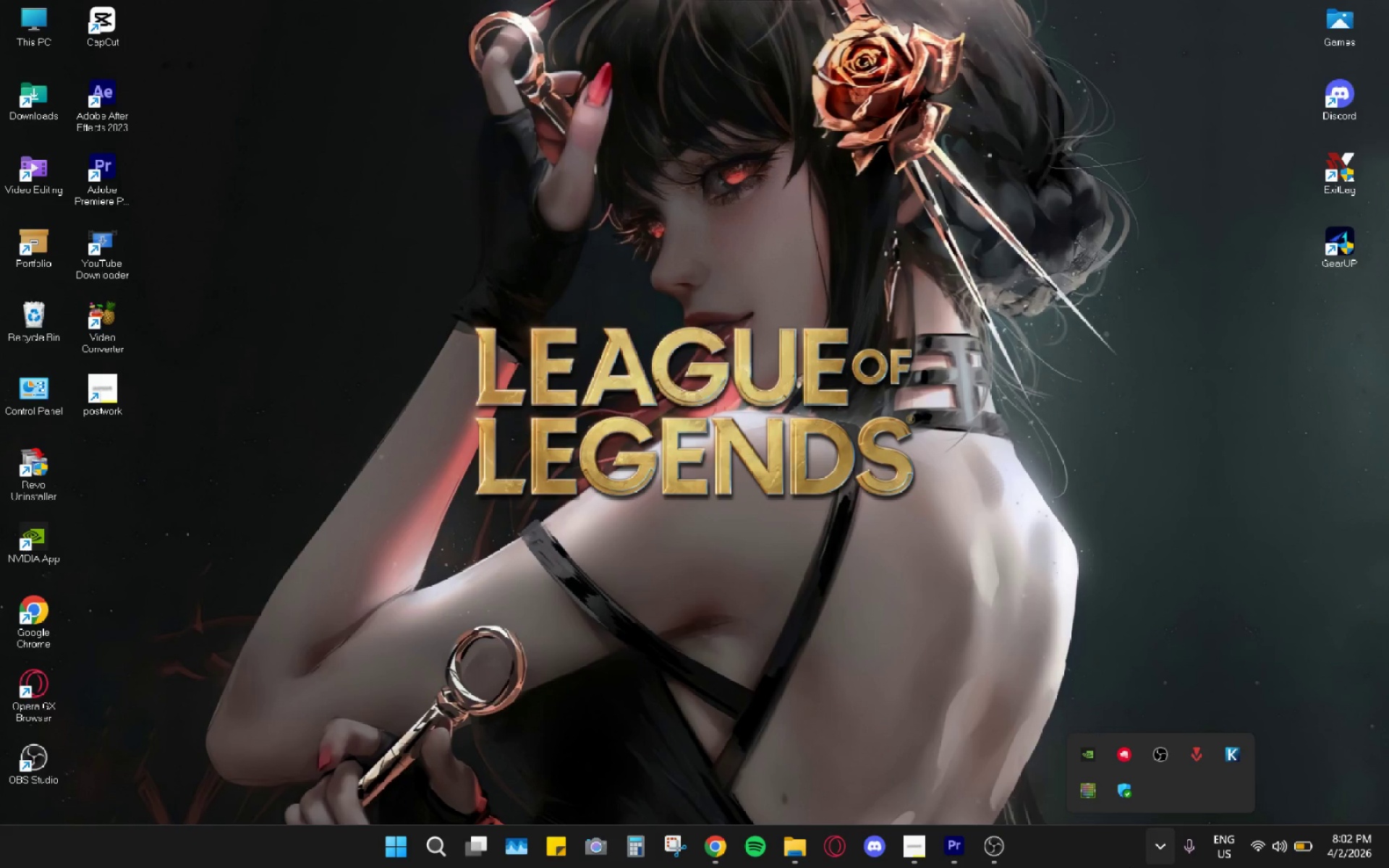 
left_click([910, 841])
 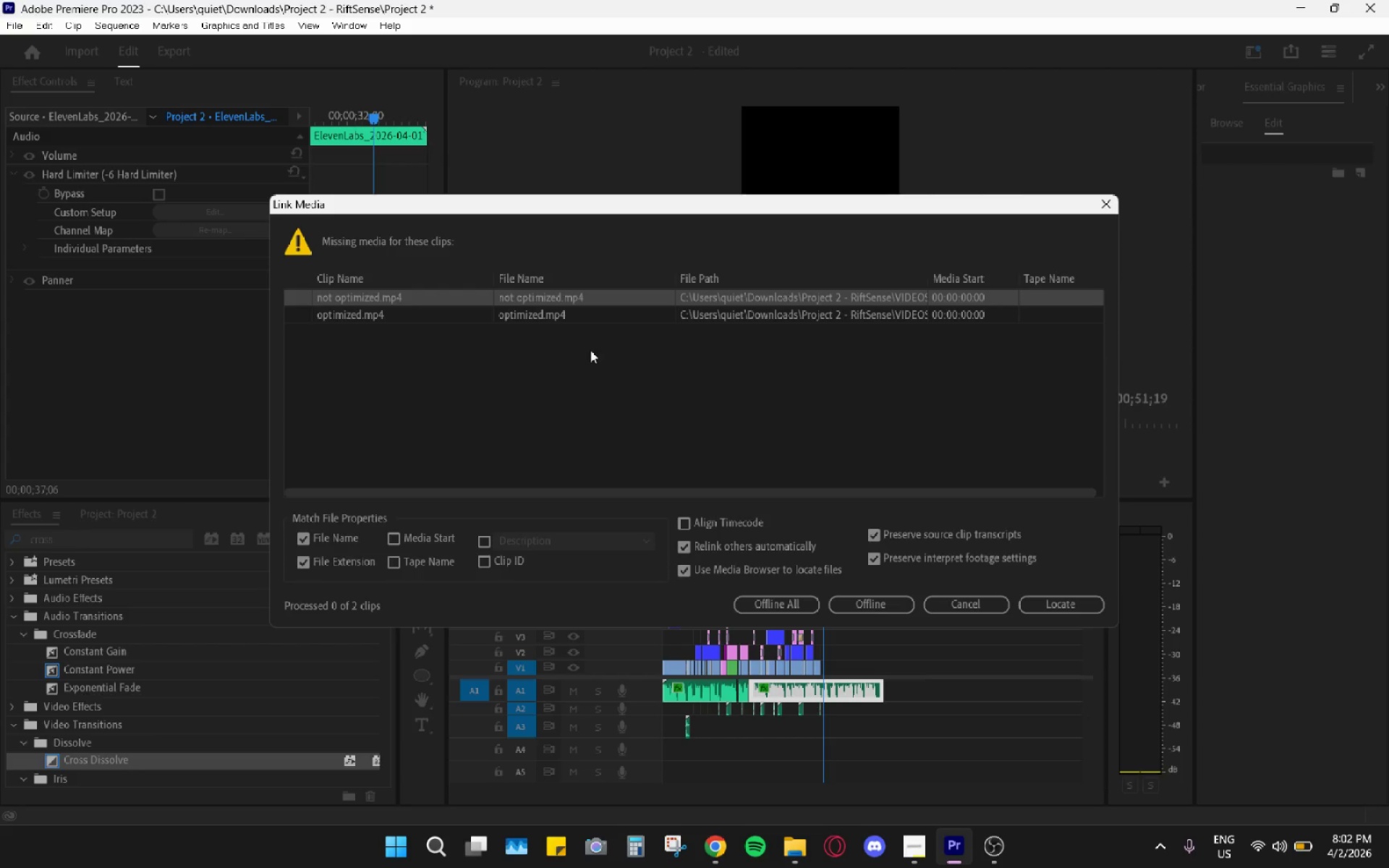 
wait(6.64)
 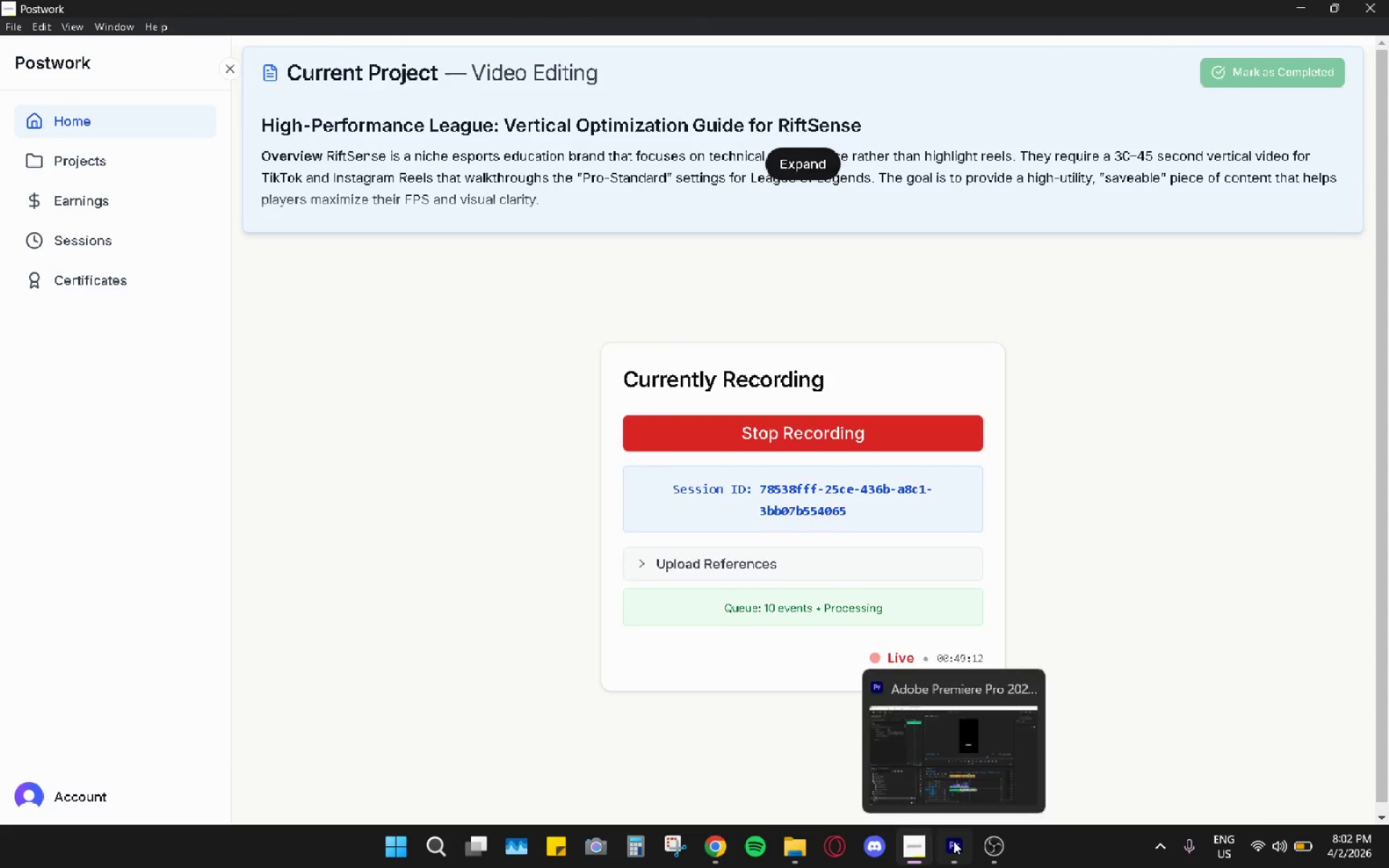 
left_click([946, 608])
 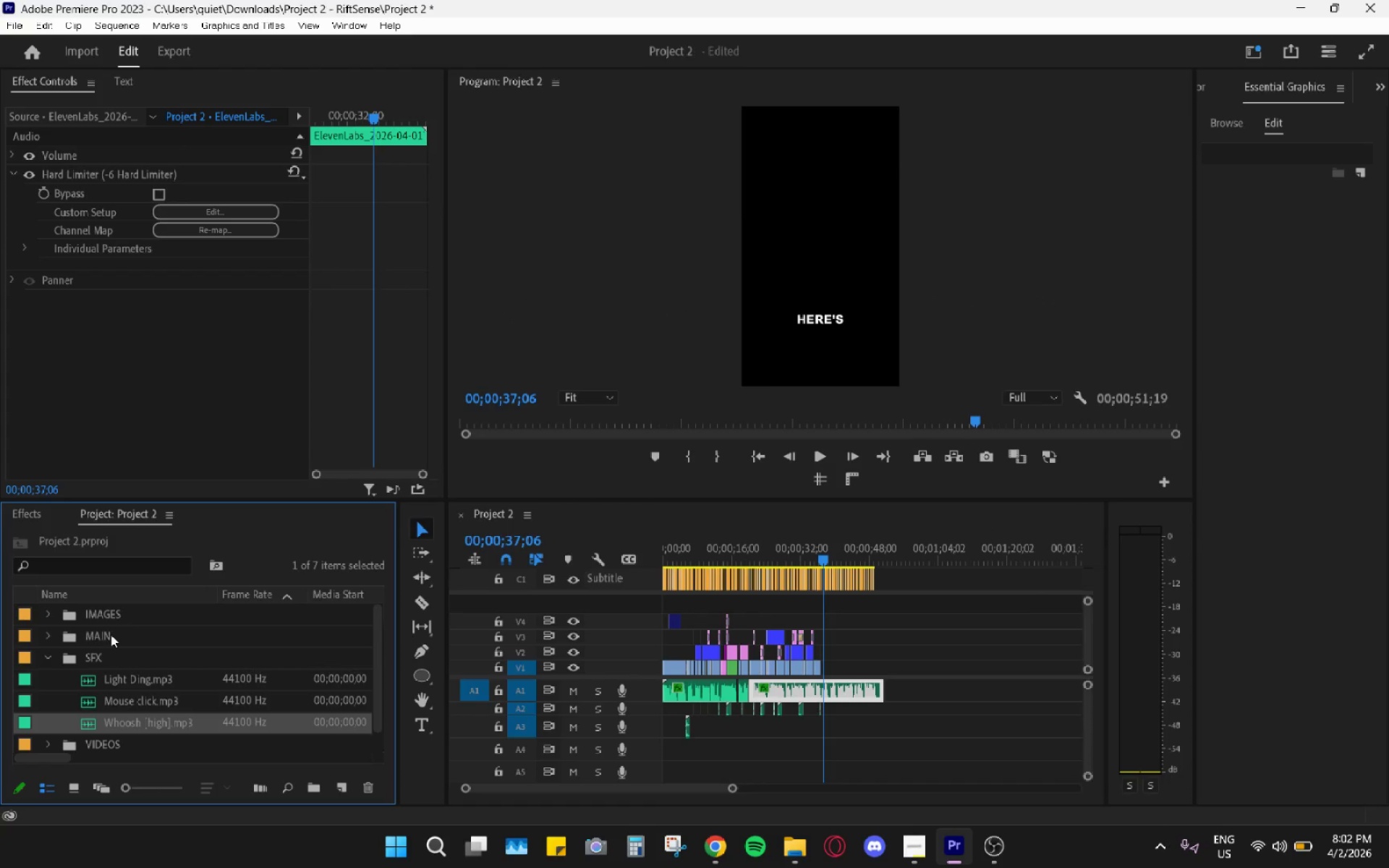 
left_click([48, 657])
 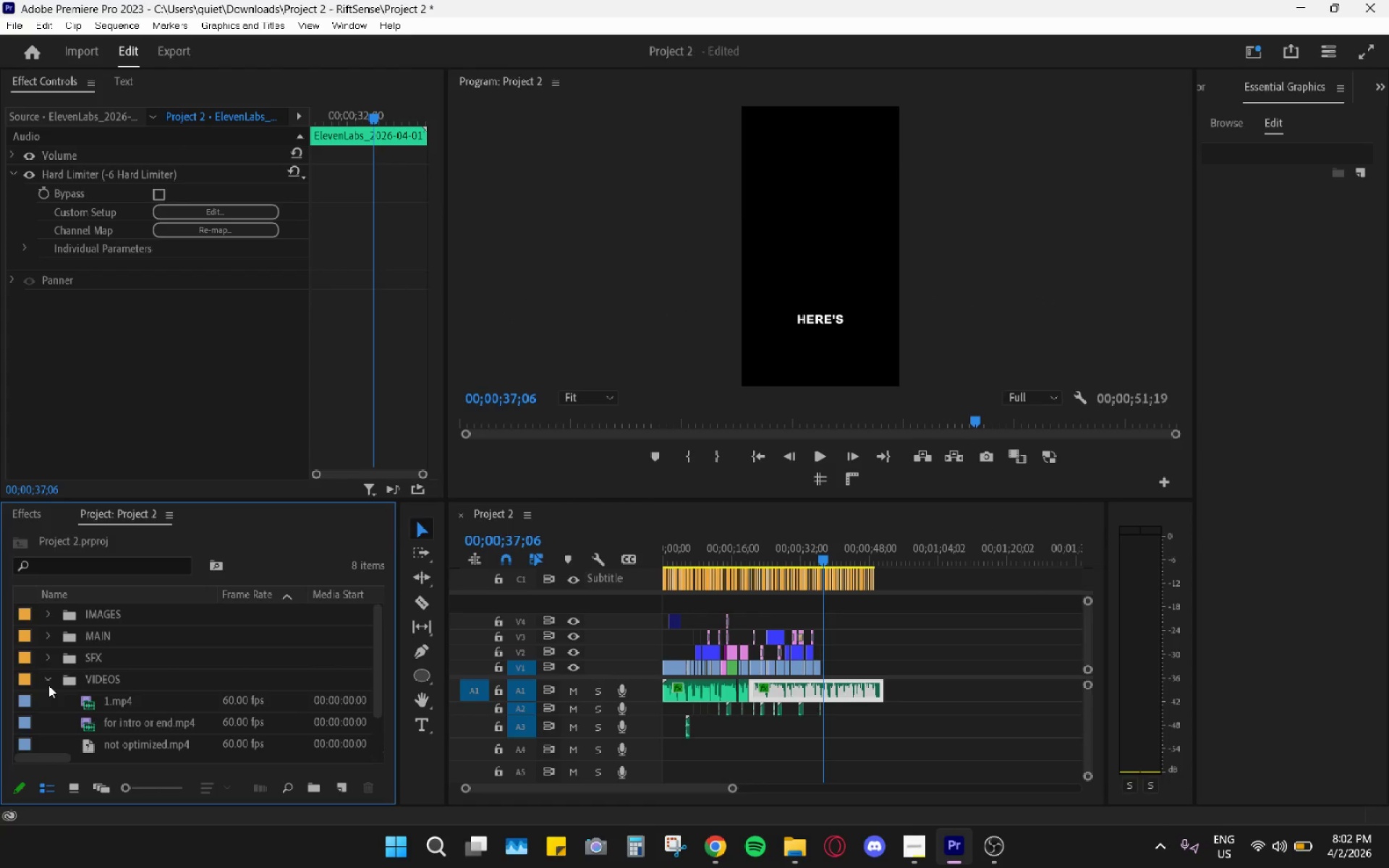 
scroll: coordinate [110, 699], scroll_direction: down, amount: 4.0
 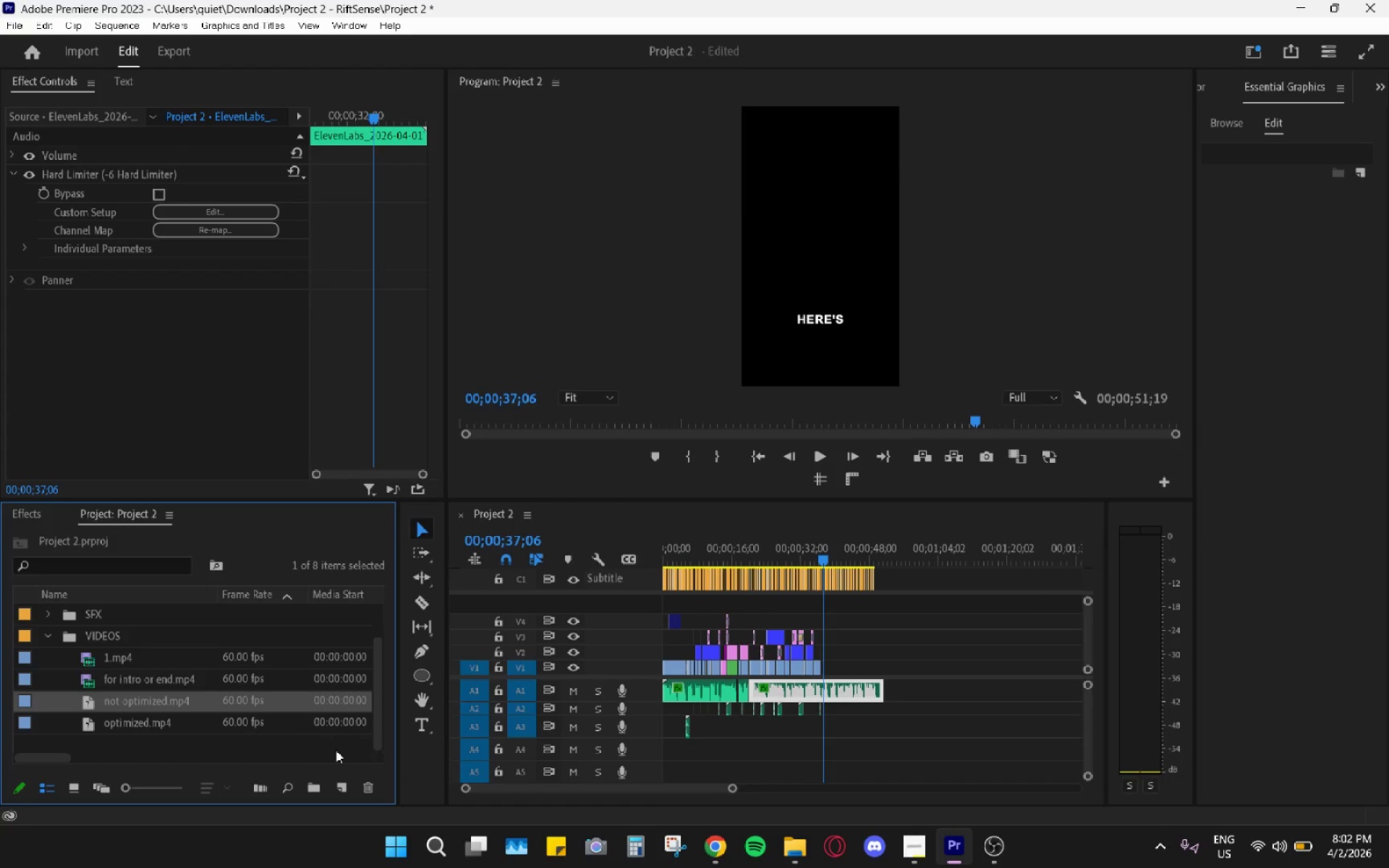 
left_click([364, 786])
 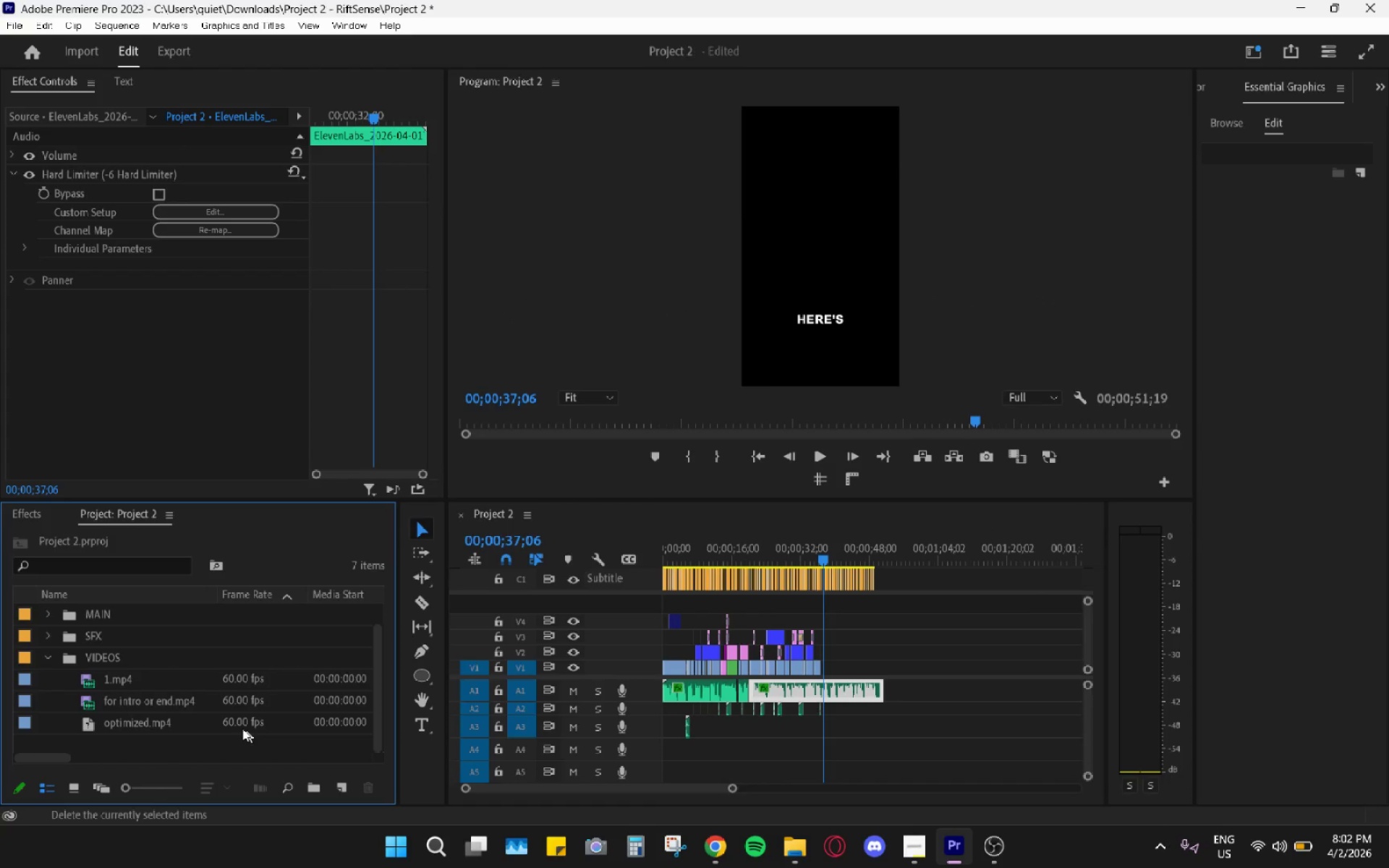 
left_click([203, 721])
 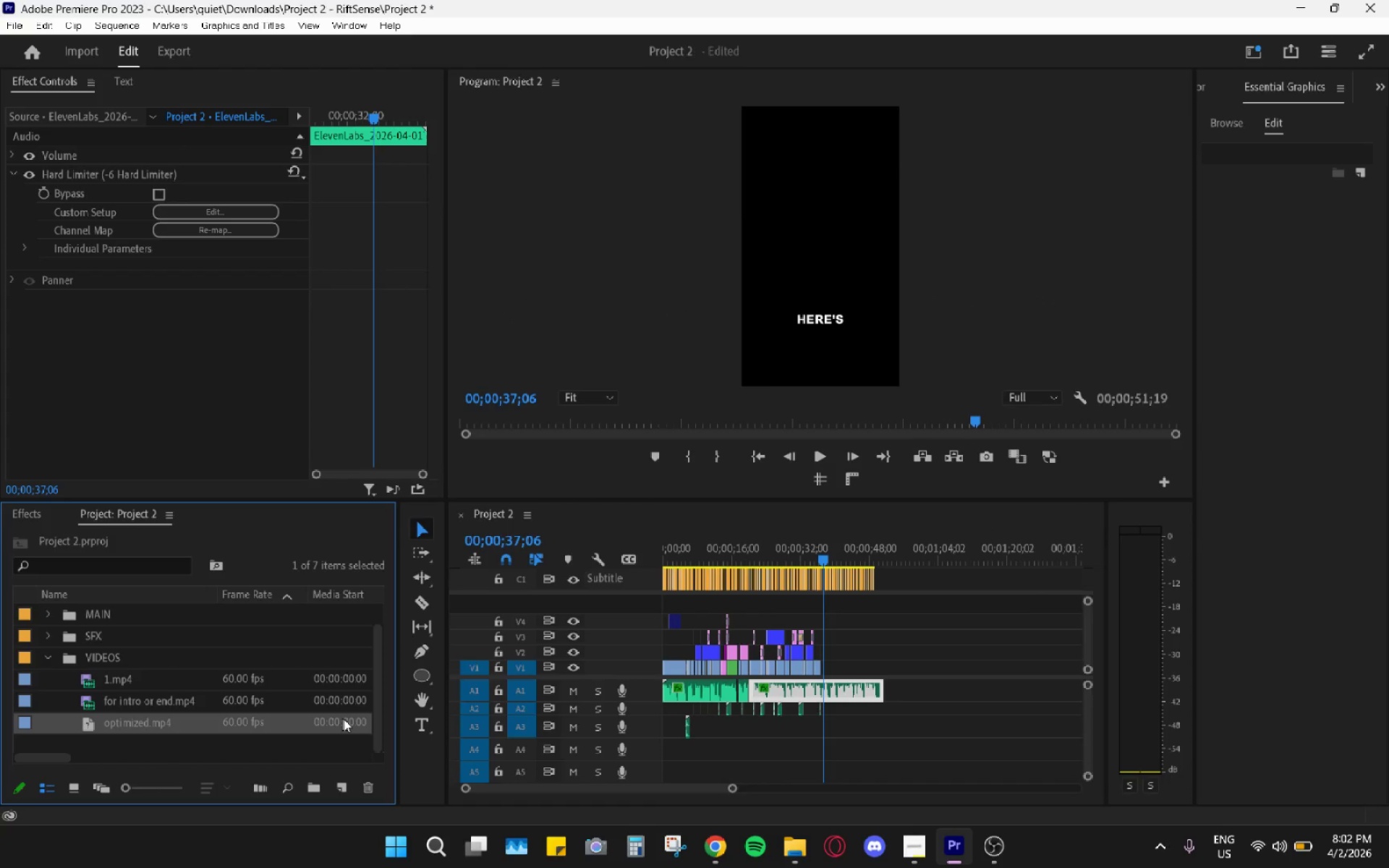 
left_click([375, 784])
 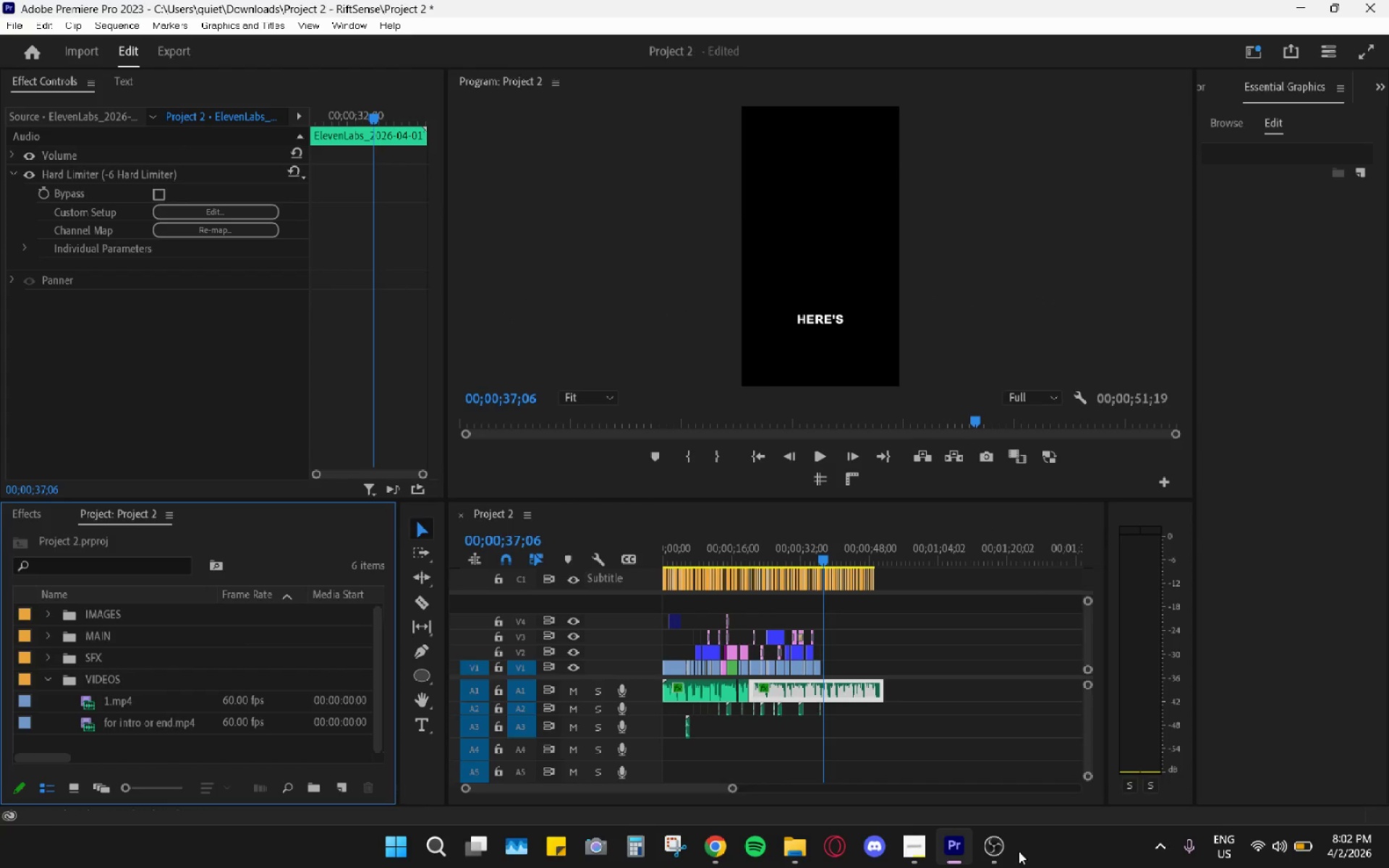 
left_click([1001, 848])
 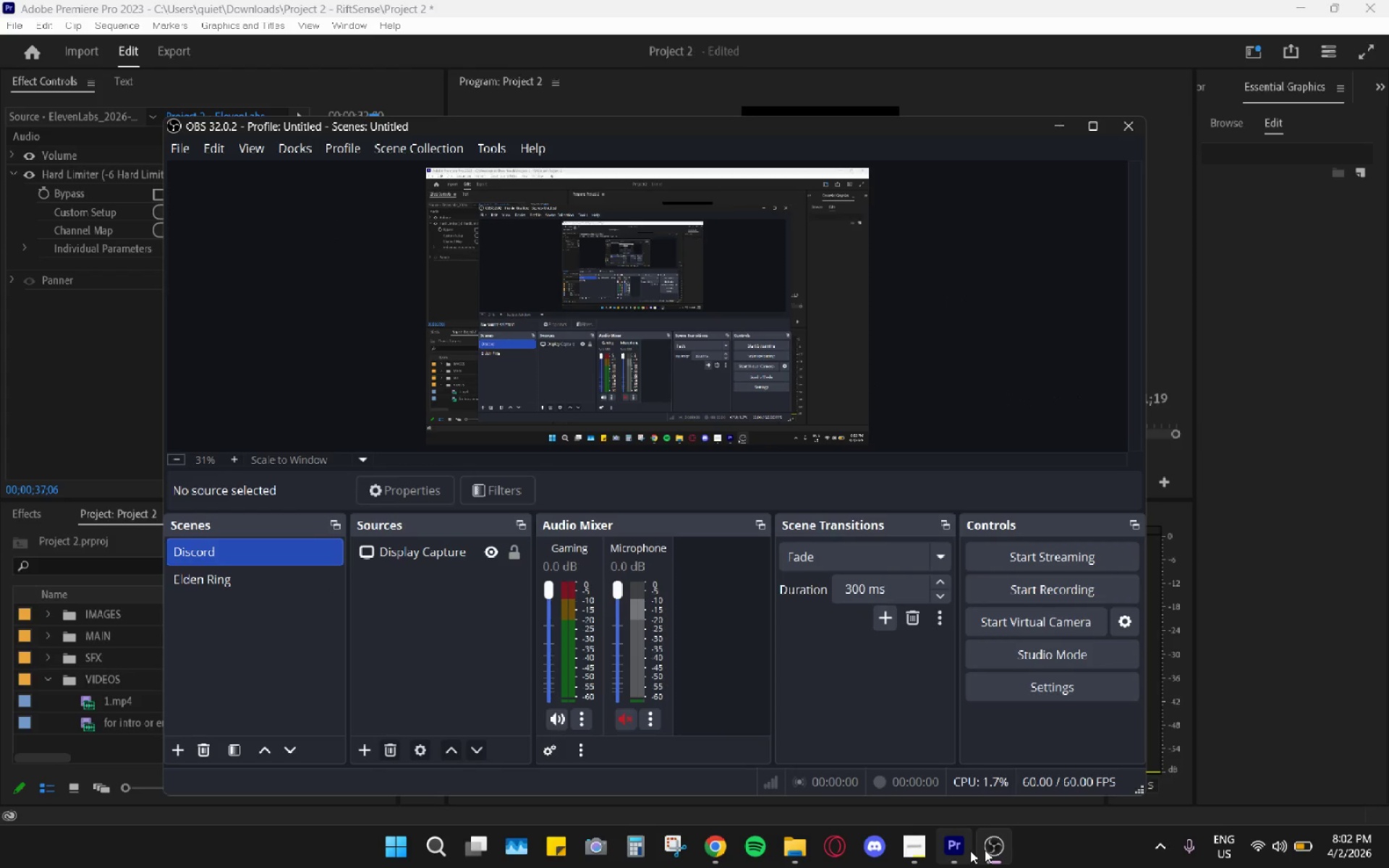 
left_click([995, 848])
 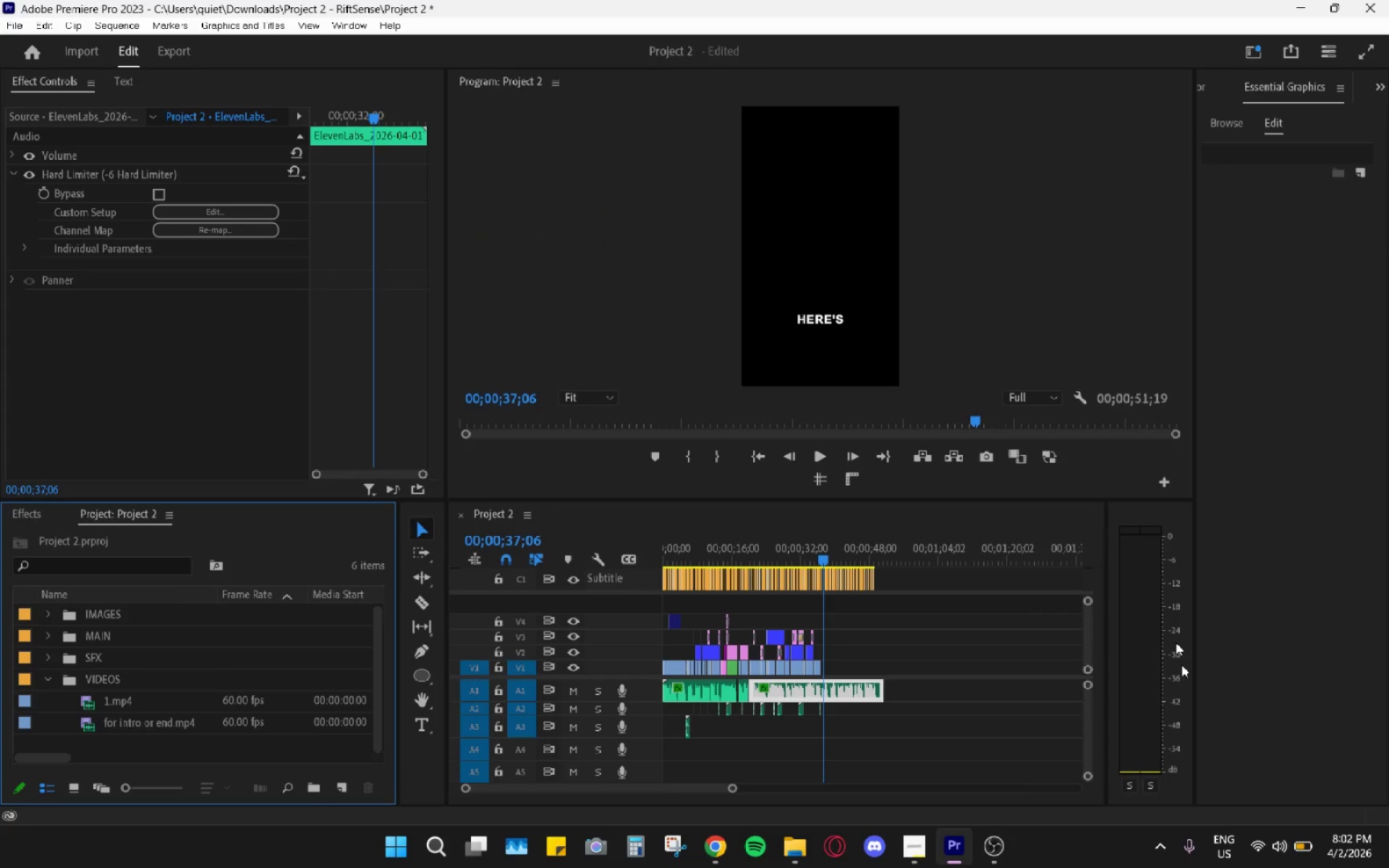 
left_click([1162, 850])
 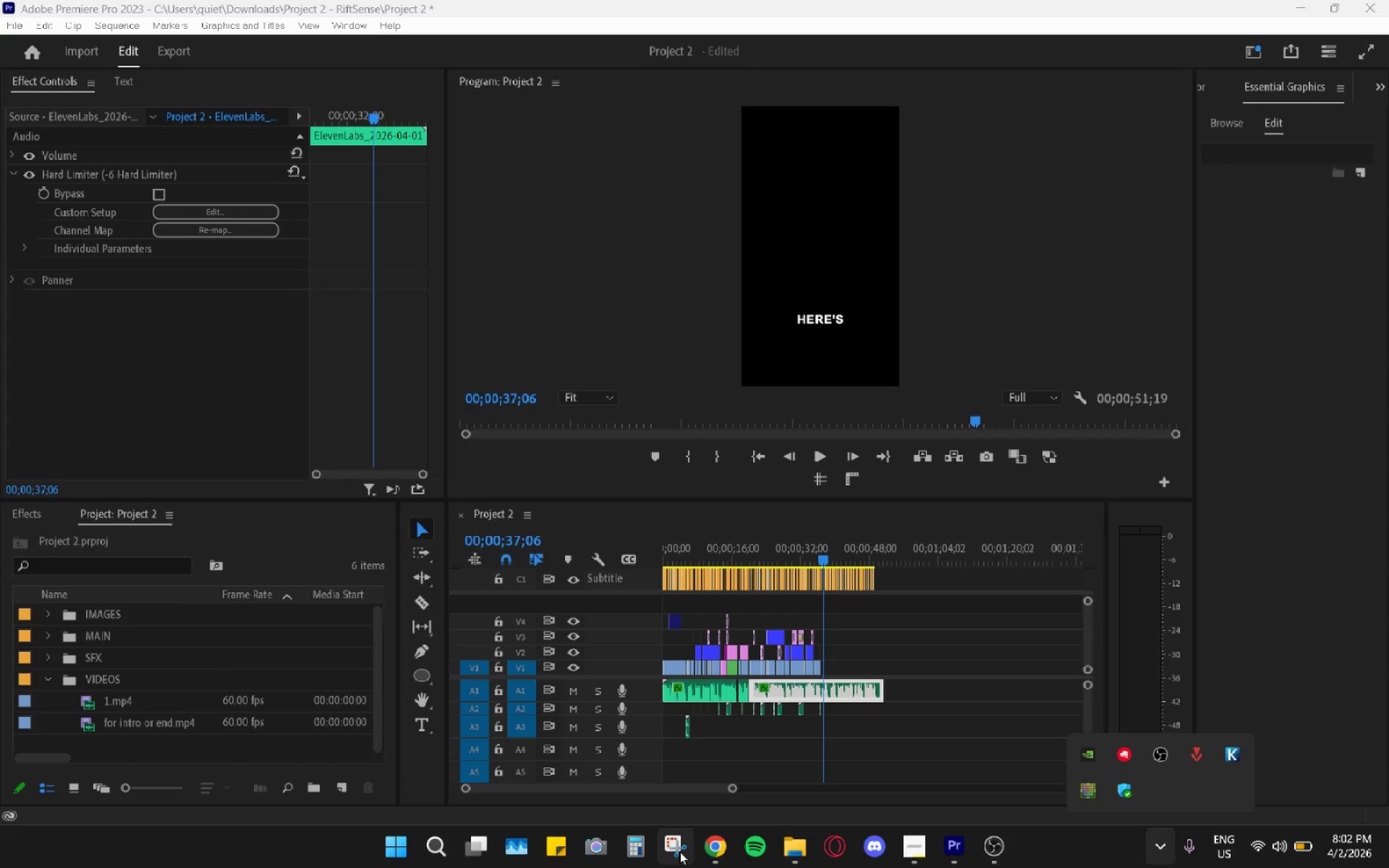 
left_click([499, 851])
 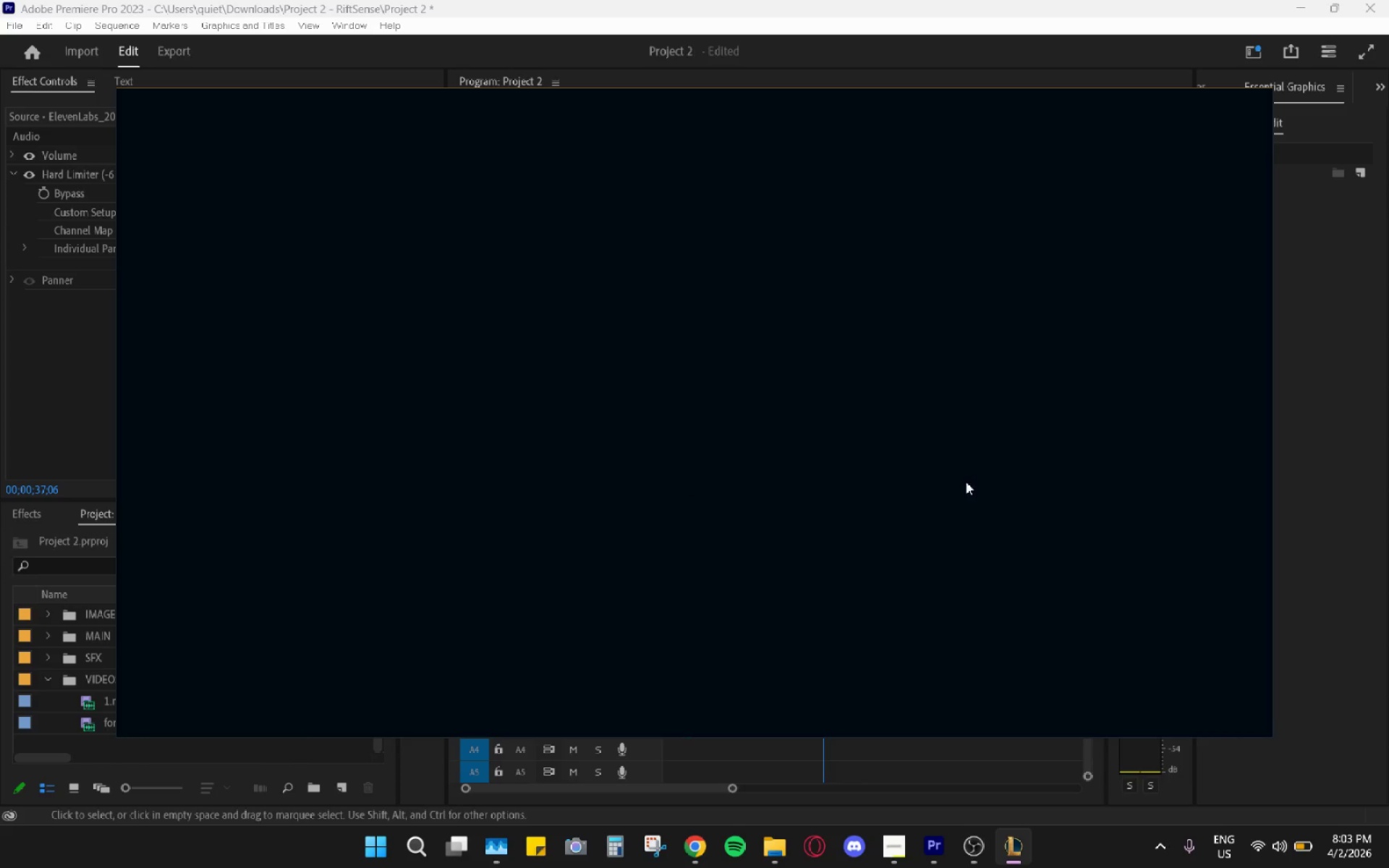 
wait(36.81)
 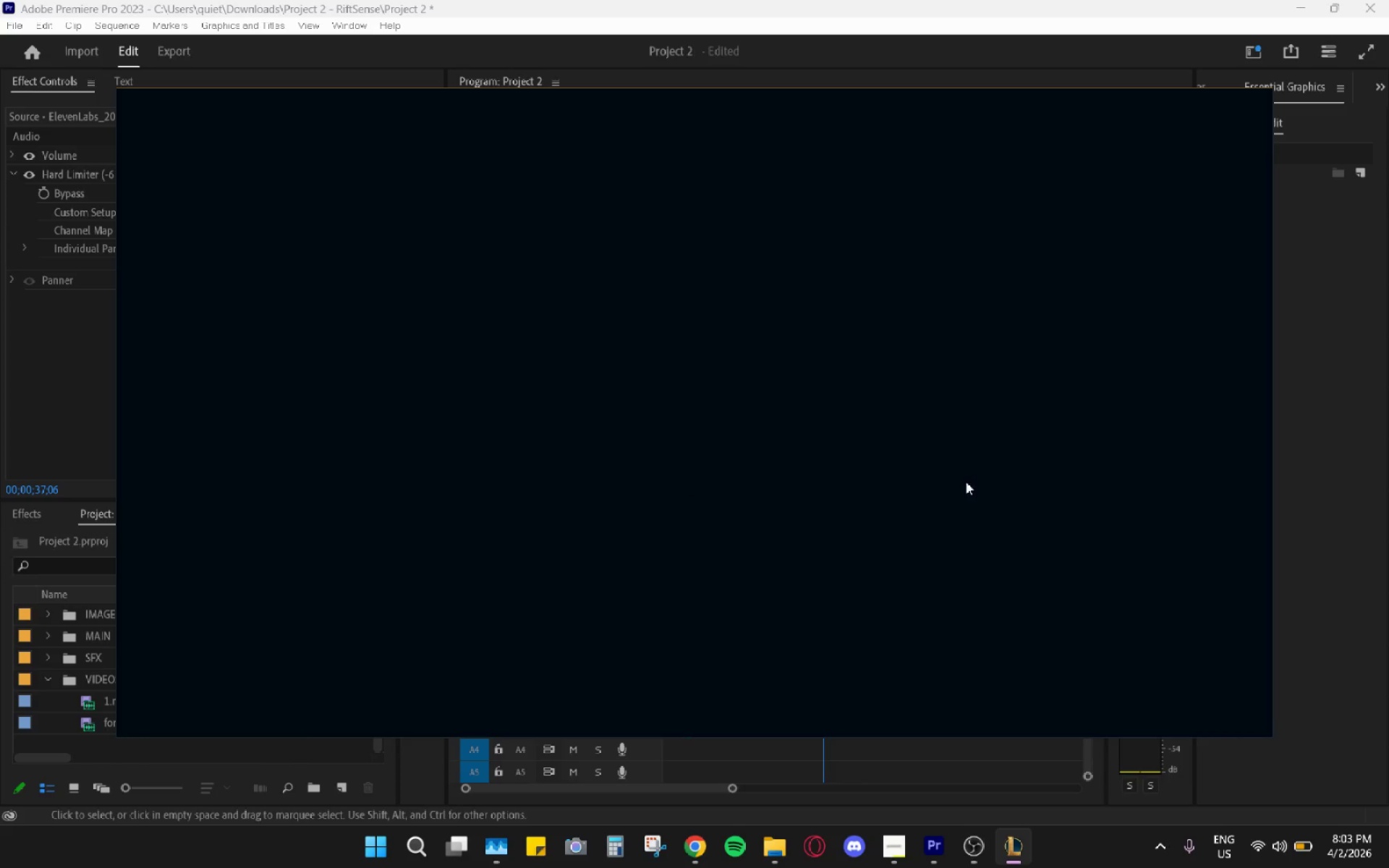 
left_click_drag(start_coordinate=[1151, 203], to_coordinate=[1171, 401])
 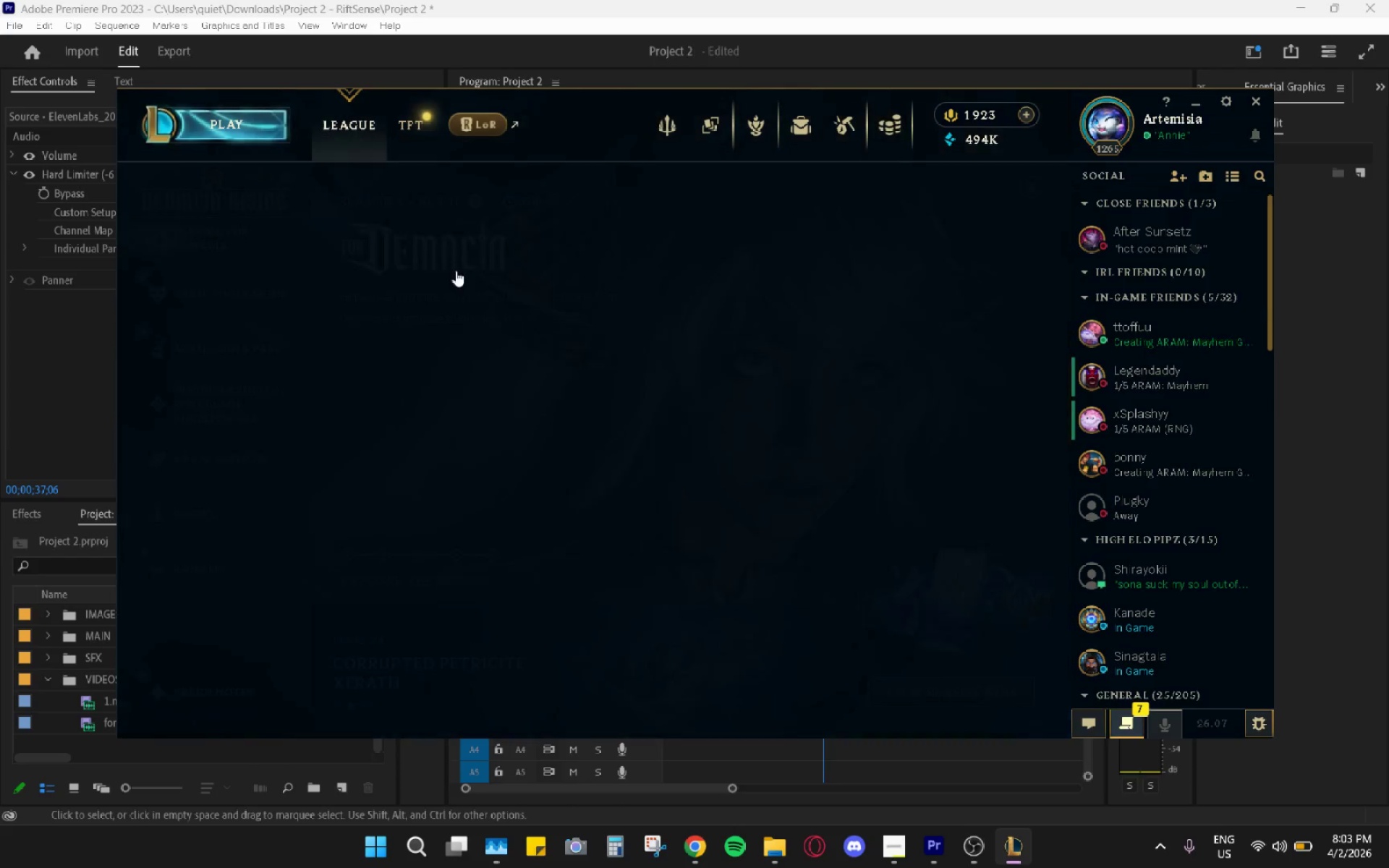 
double_click([320, 180])
 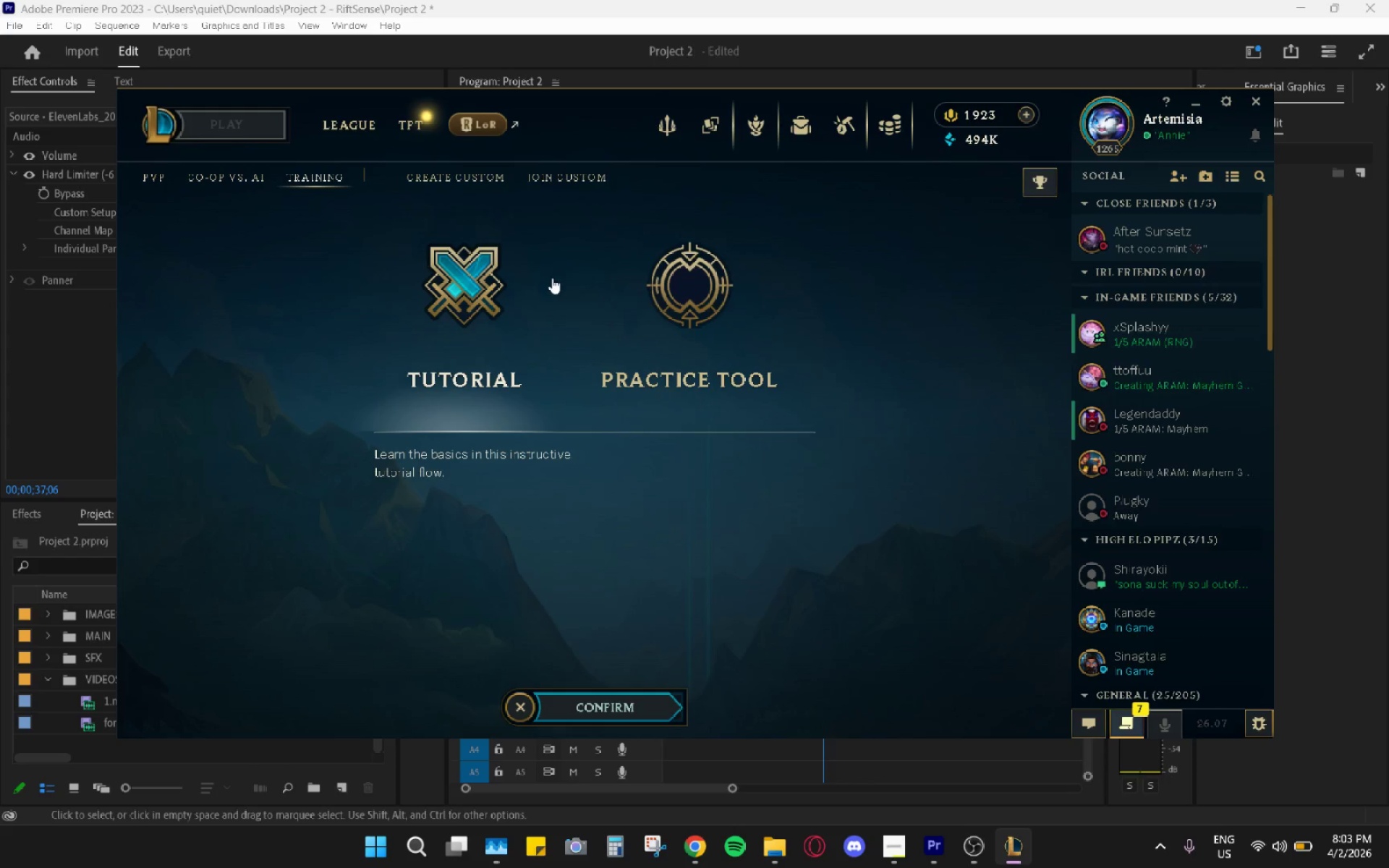 
left_click_drag(start_coordinate=[617, 295], to_coordinate=[641, 299])
 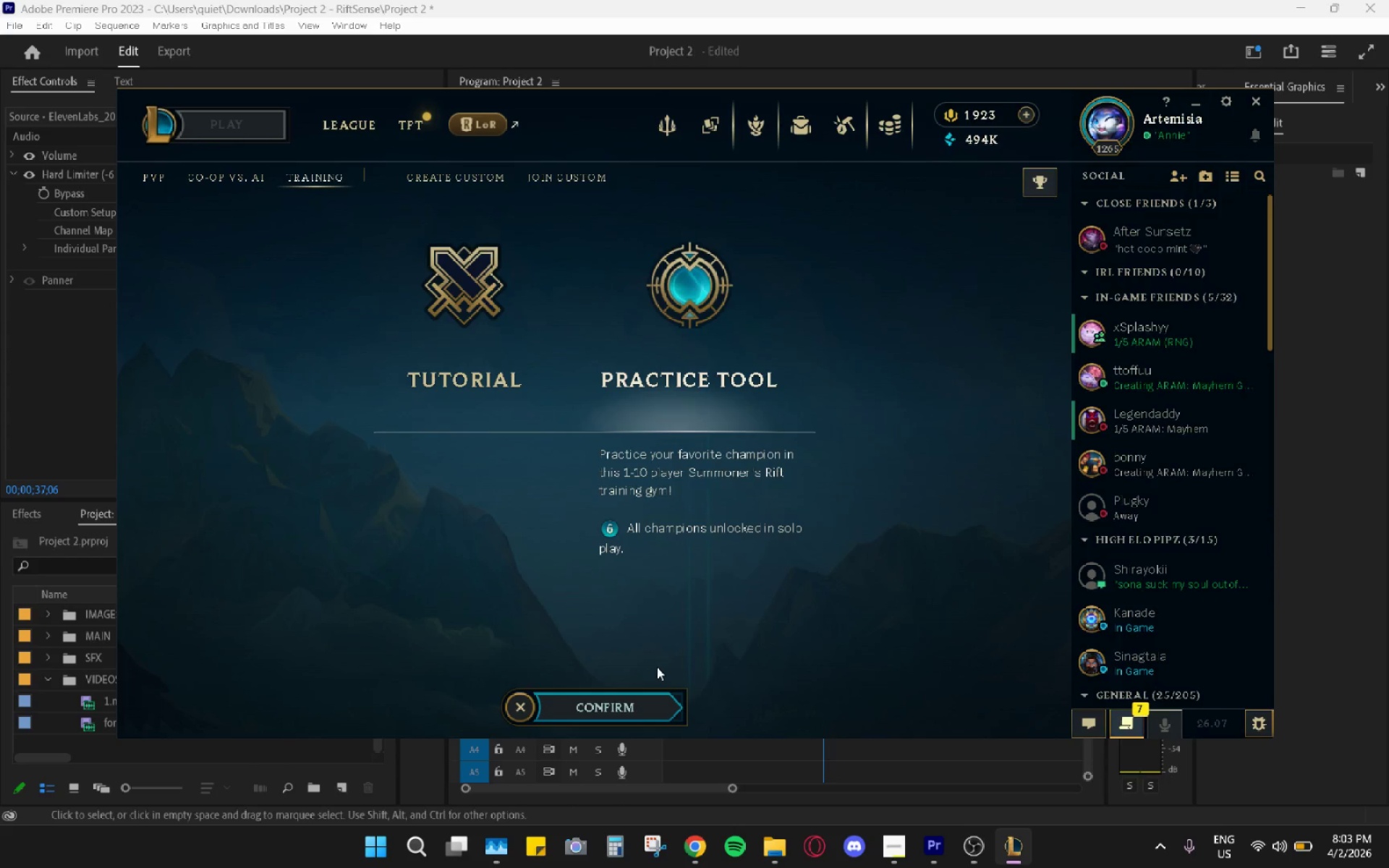 
left_click([631, 703])
 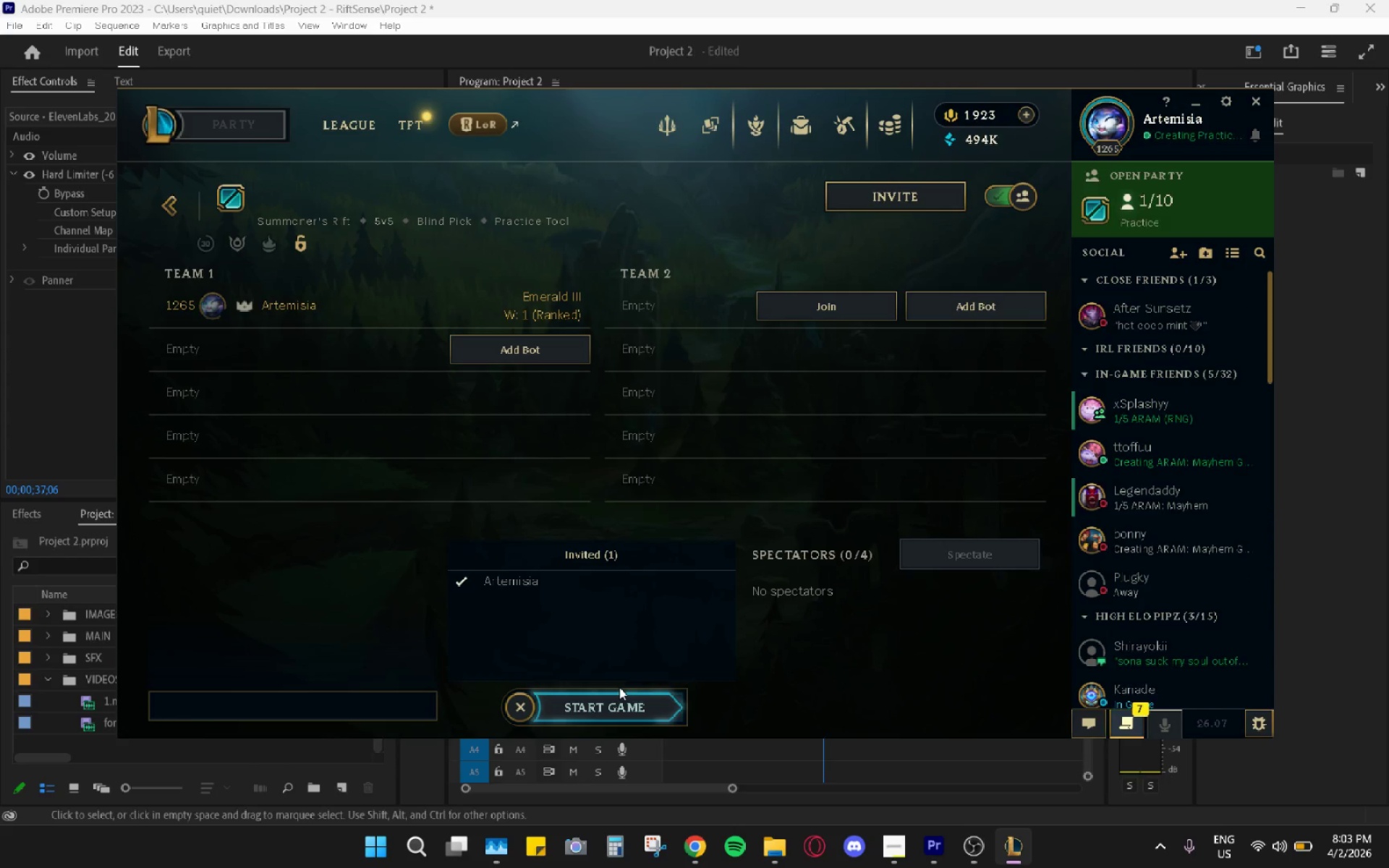 
left_click([619, 687])
 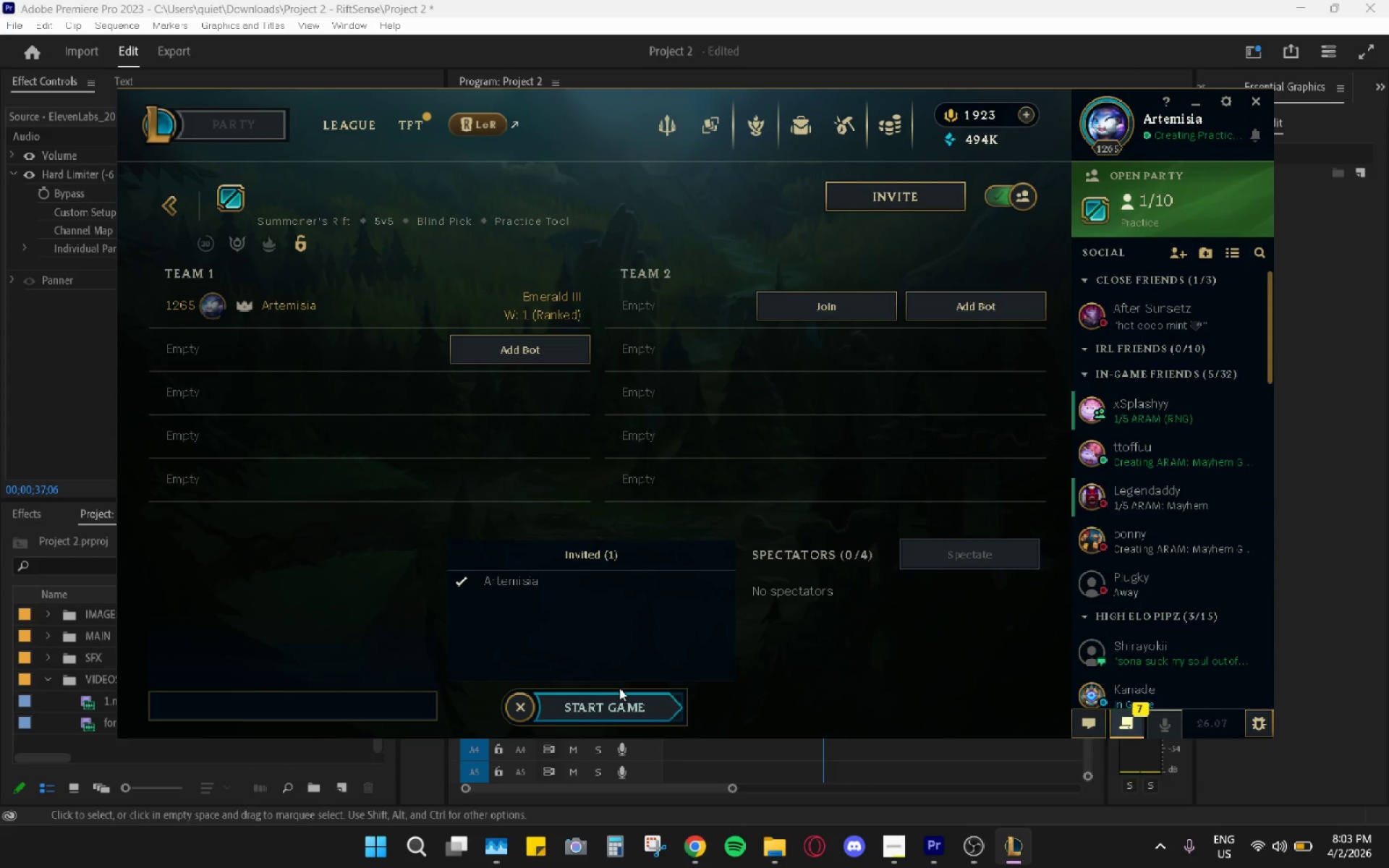 
left_click([616, 699])
 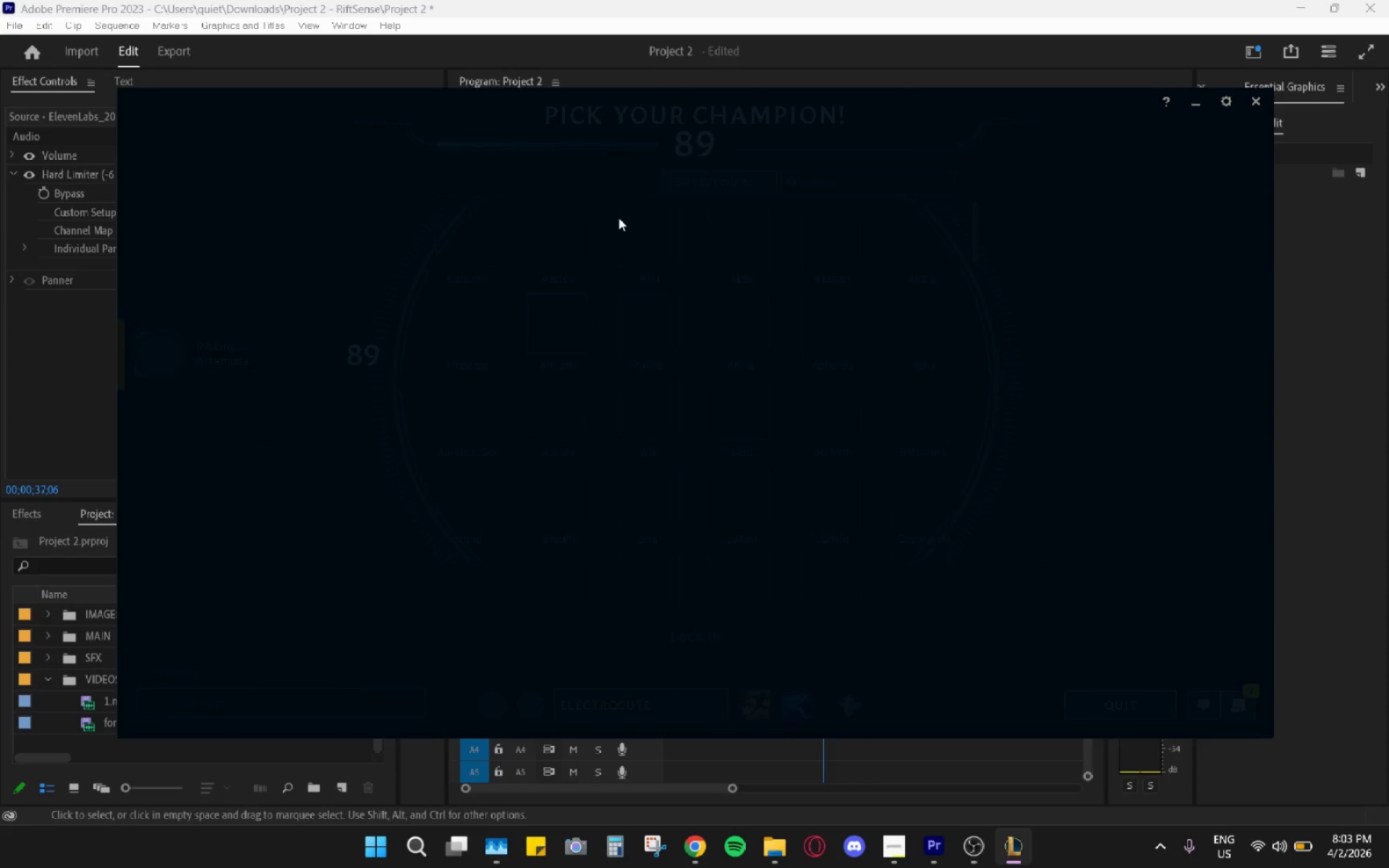 
left_click([801, 176])
 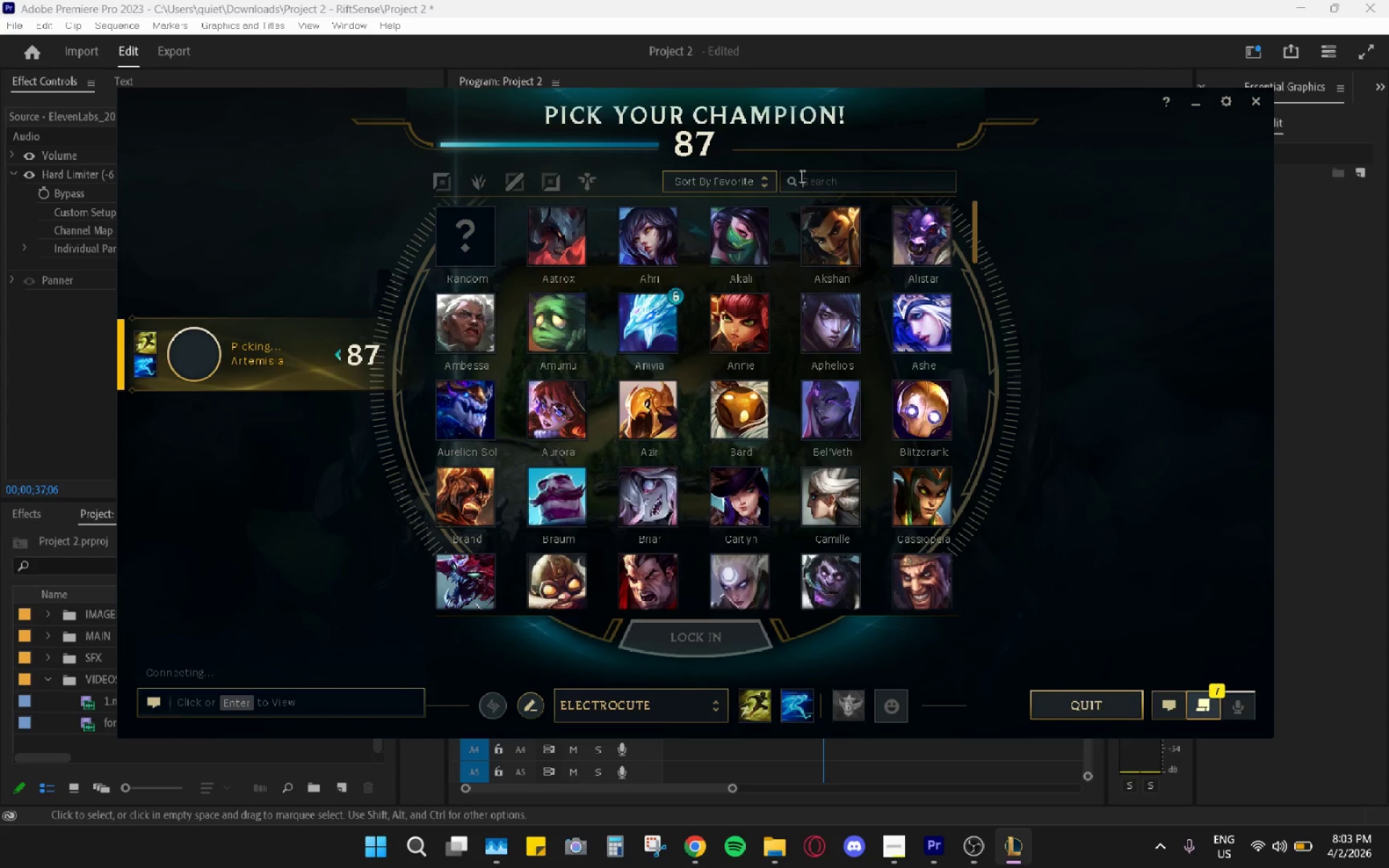 
type(ez)
 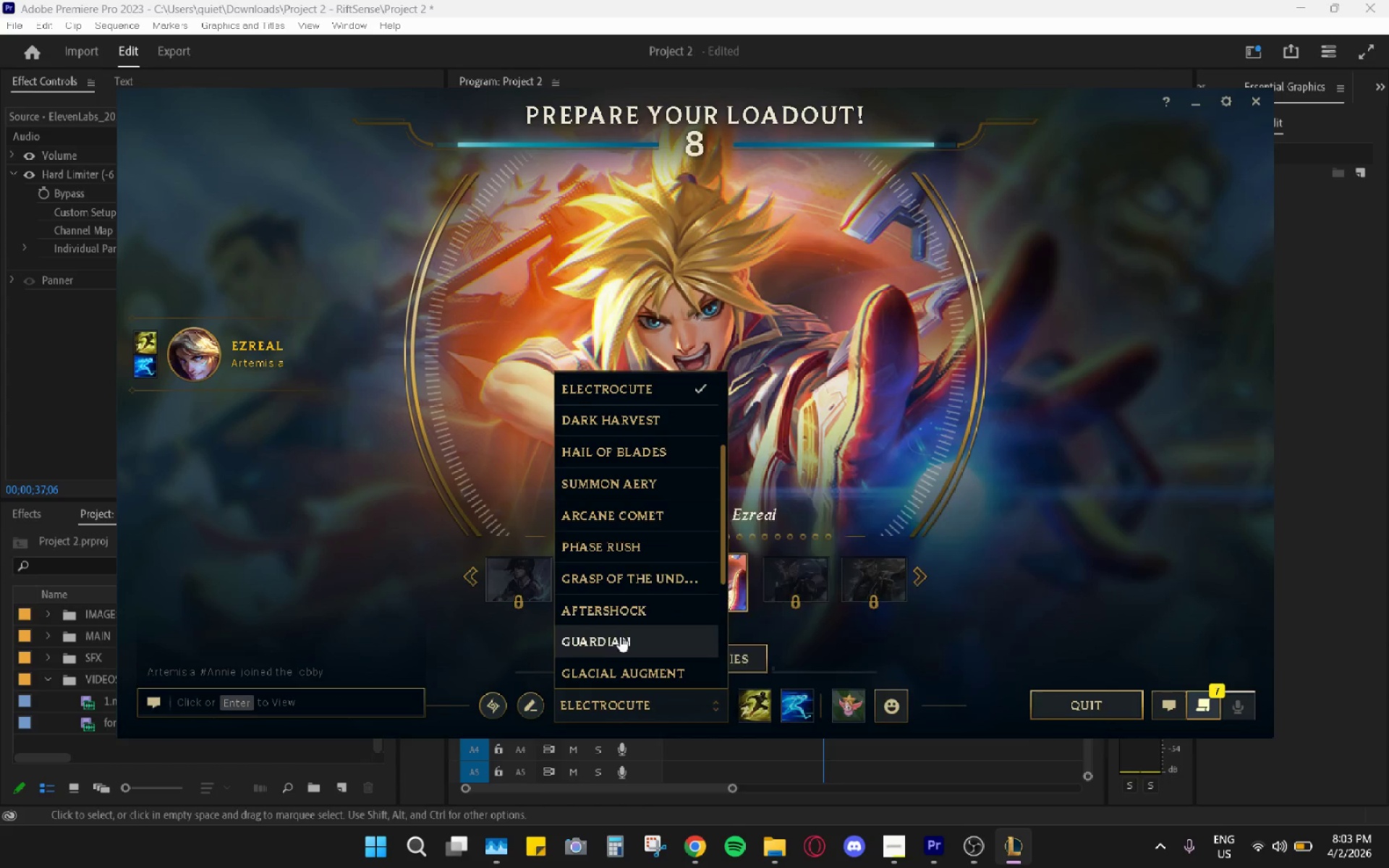 
scroll: coordinate [622, 514], scroll_direction: up, amount: 3.0
 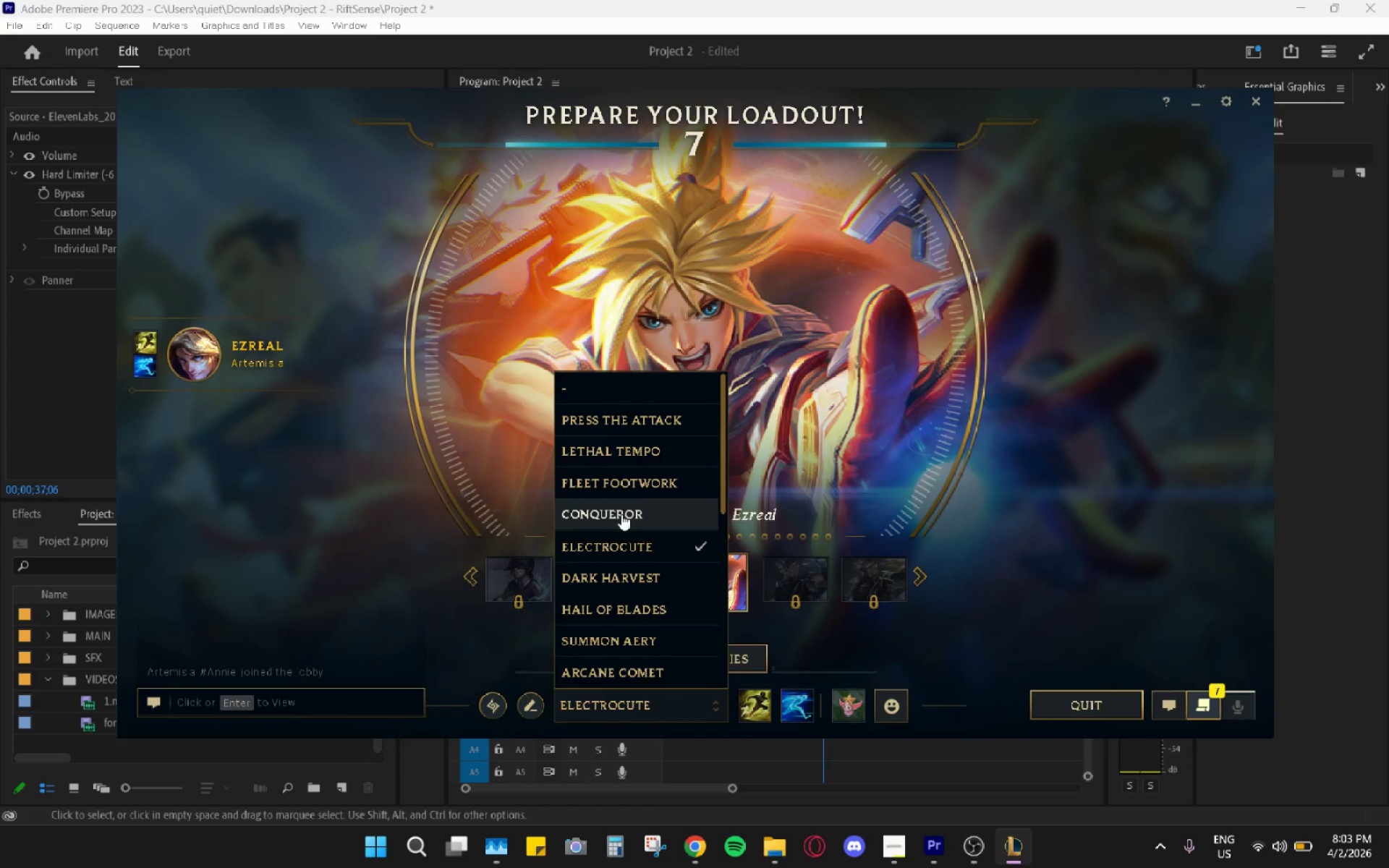 
scroll: coordinate [632, 568], scroll_direction: down, amount: 4.0
 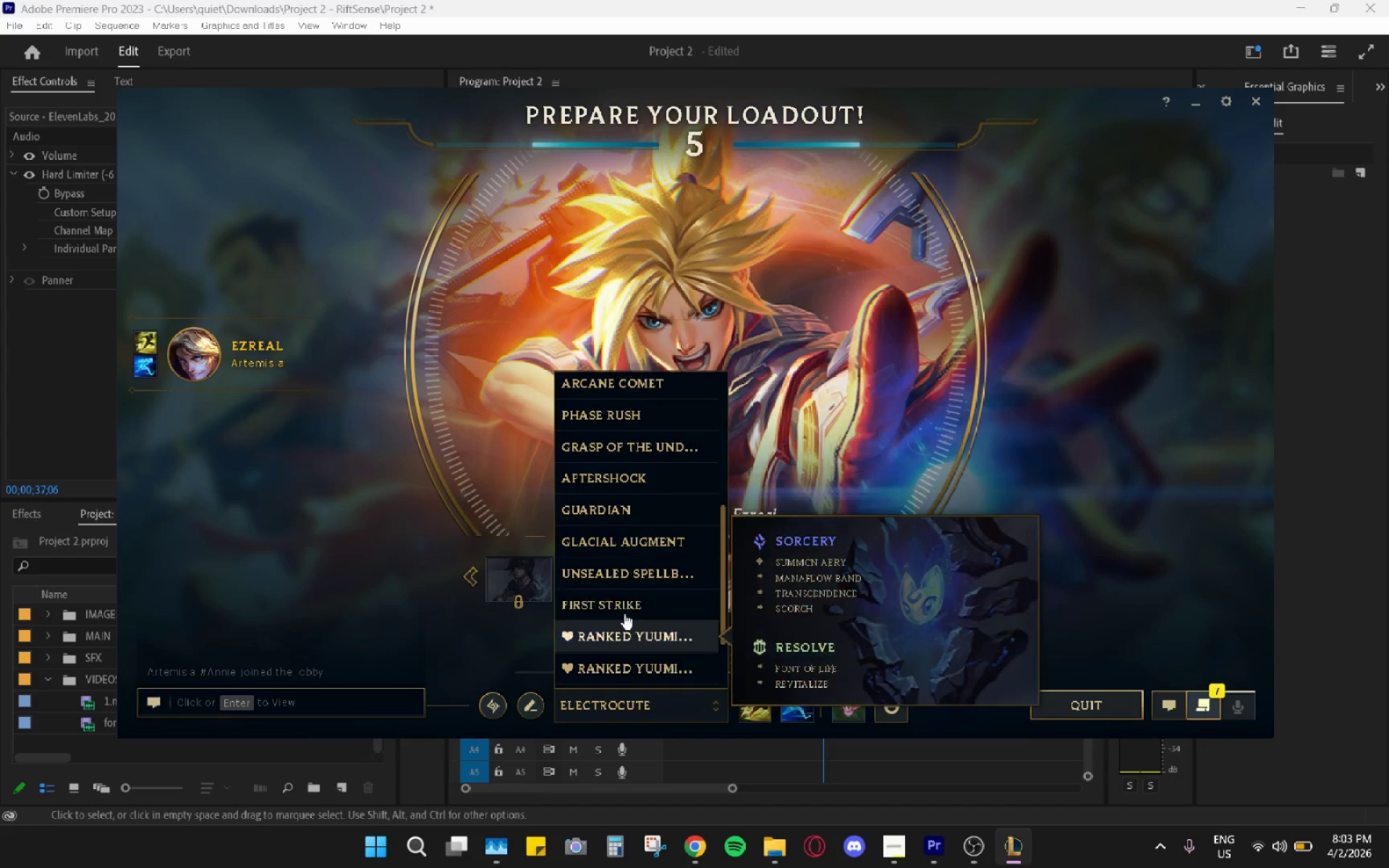 
left_click([624, 605])
 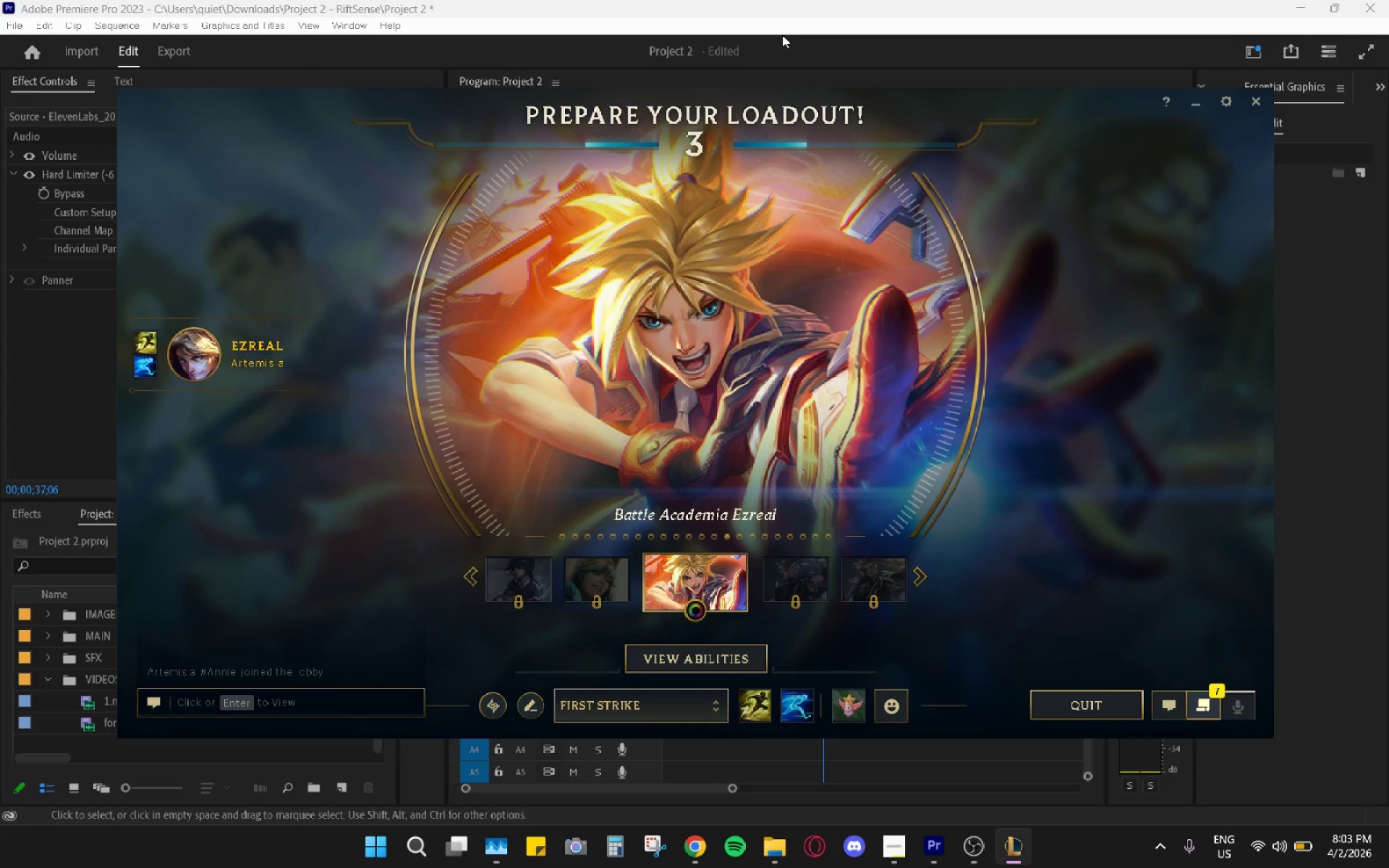 
left_click([983, 847])
 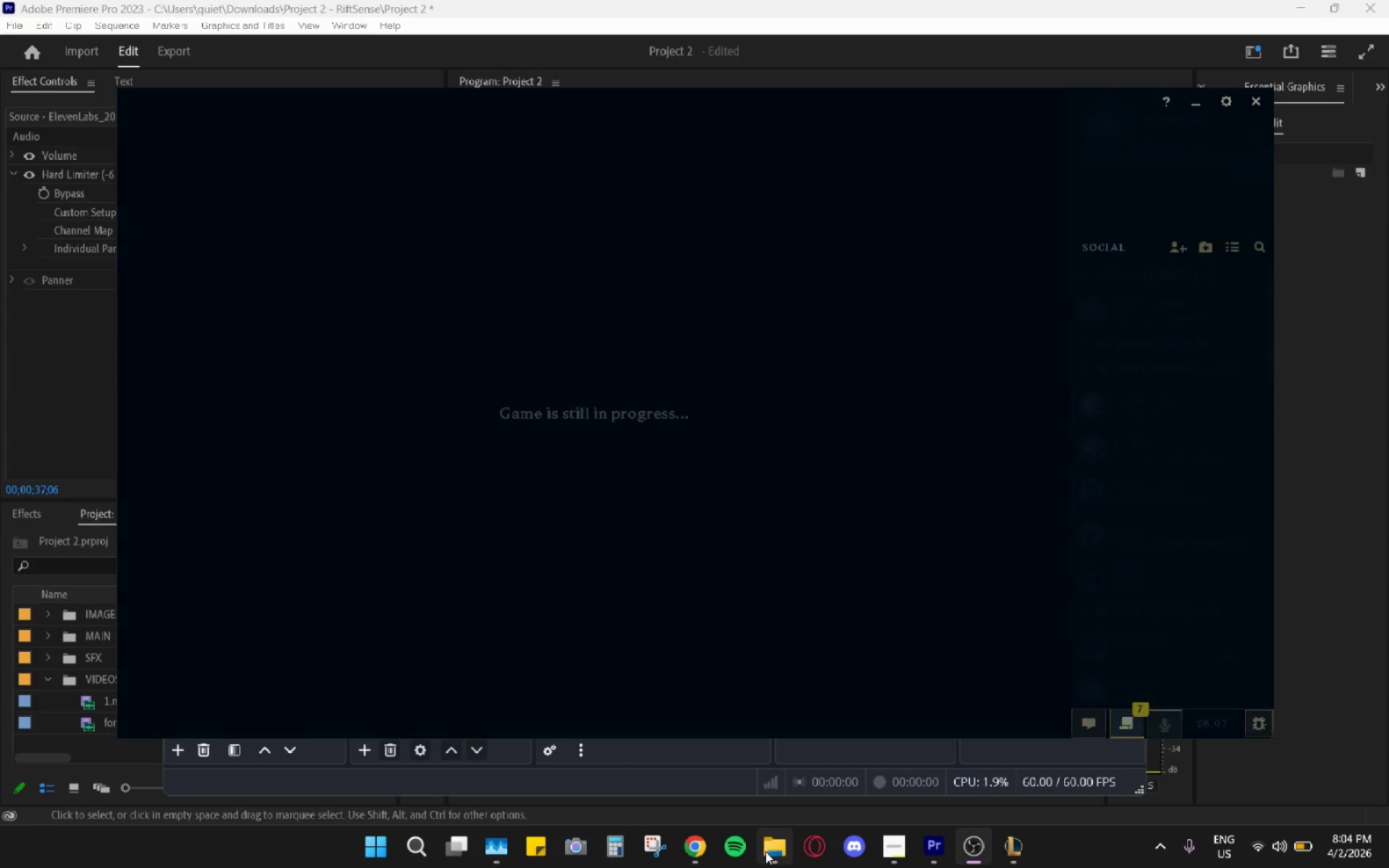 
left_click([695, 851])
 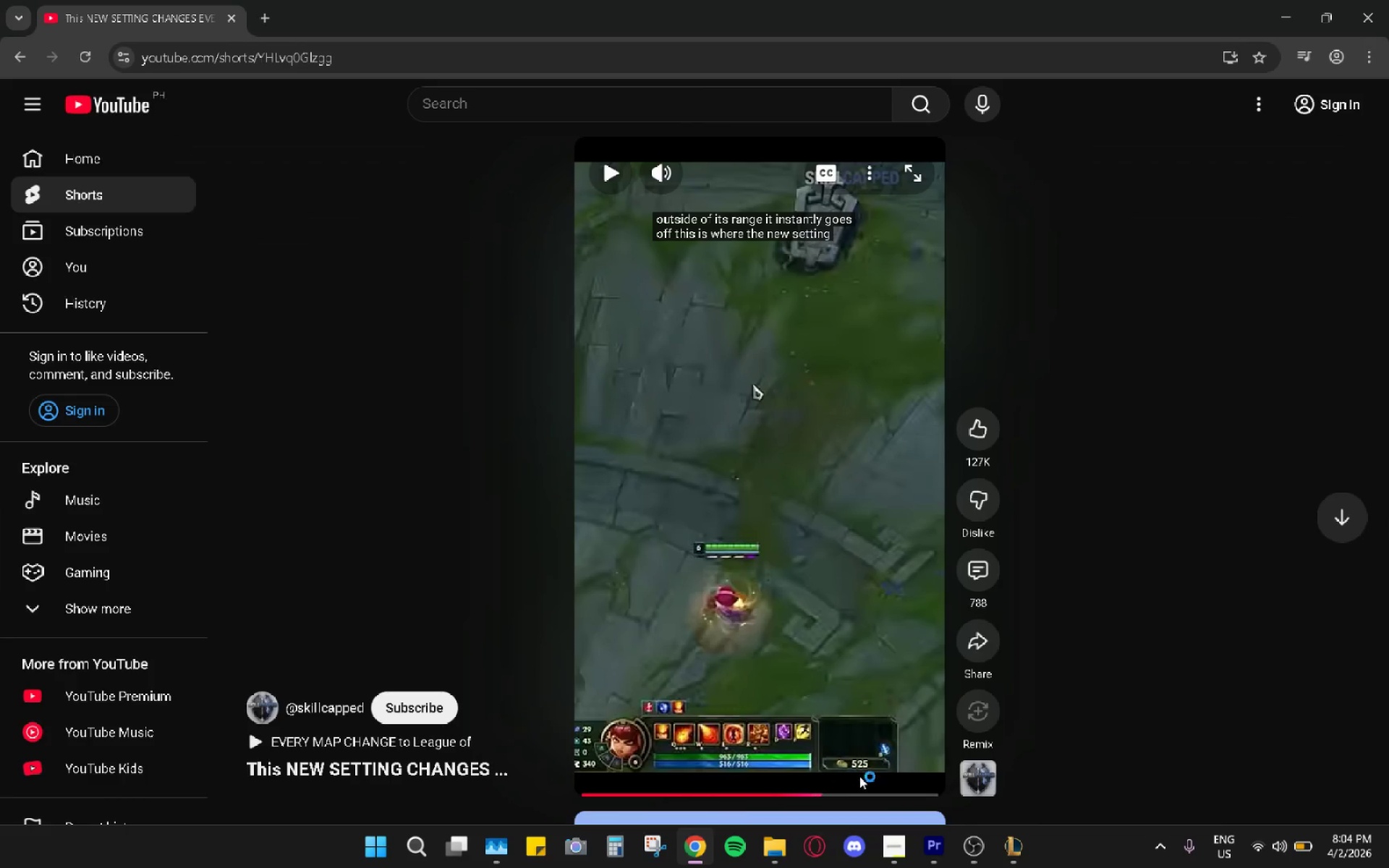 
key(Space)
 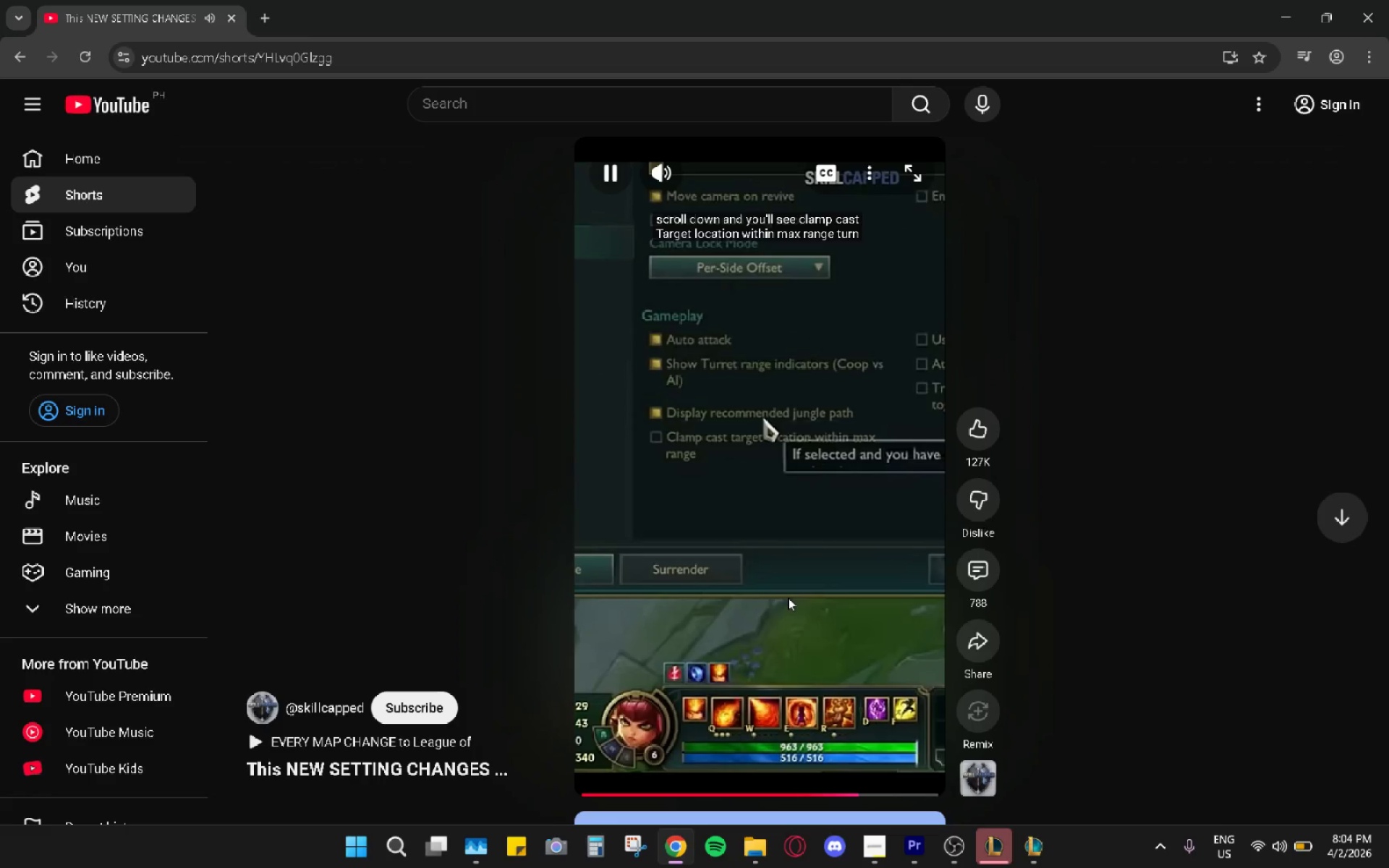 
wait(11.94)
 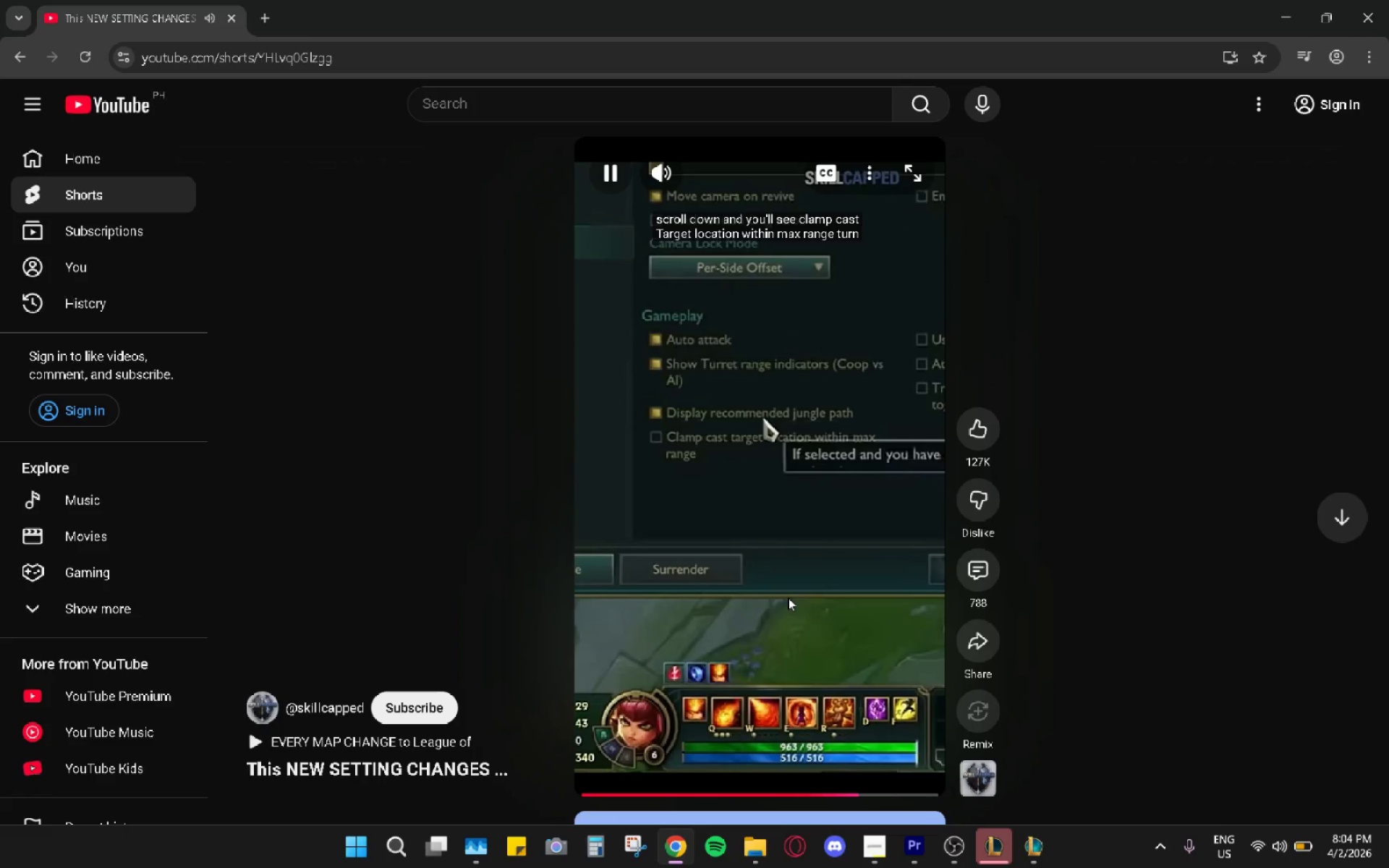 
key(Space)
 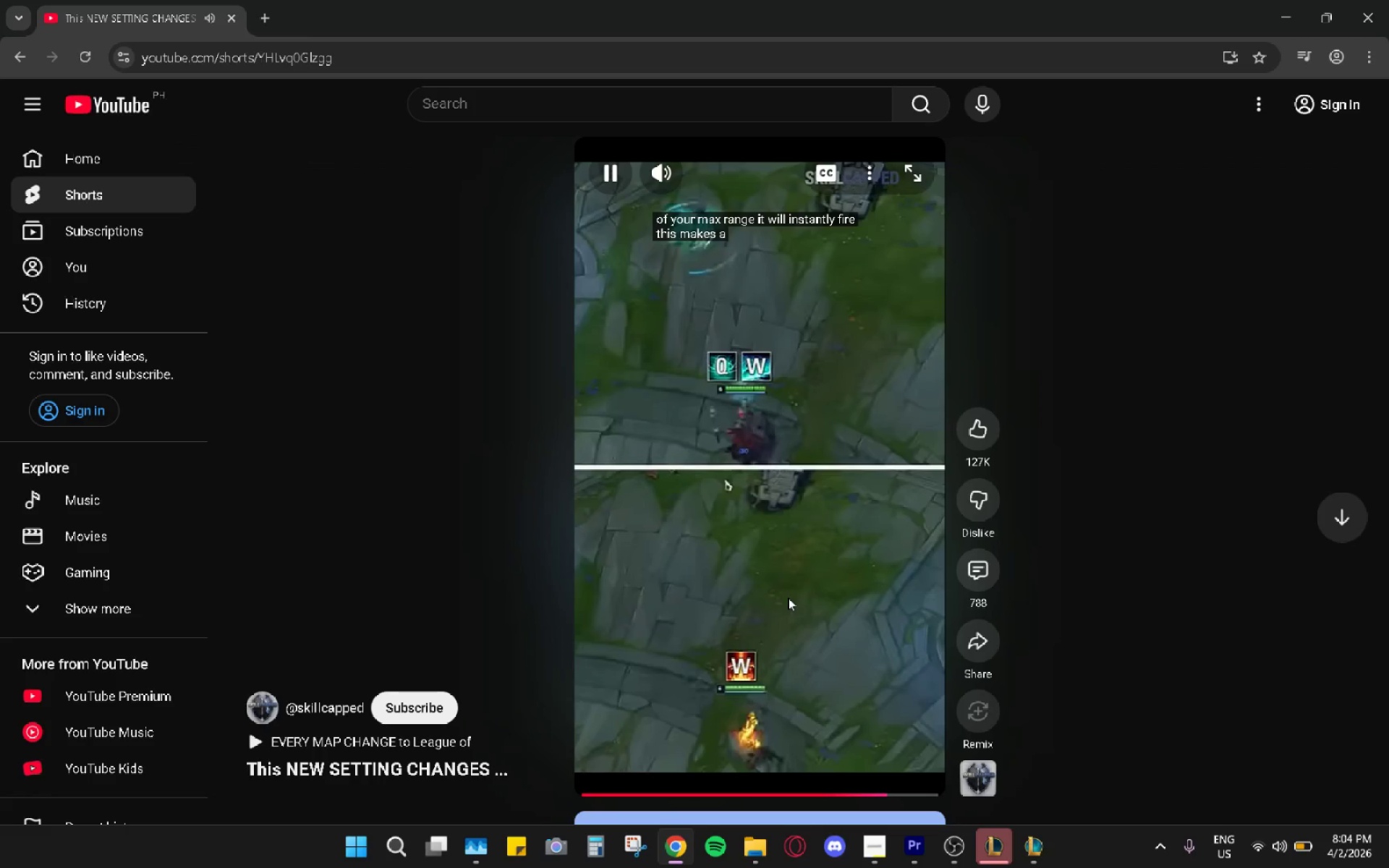 
left_click([1006, 839])
 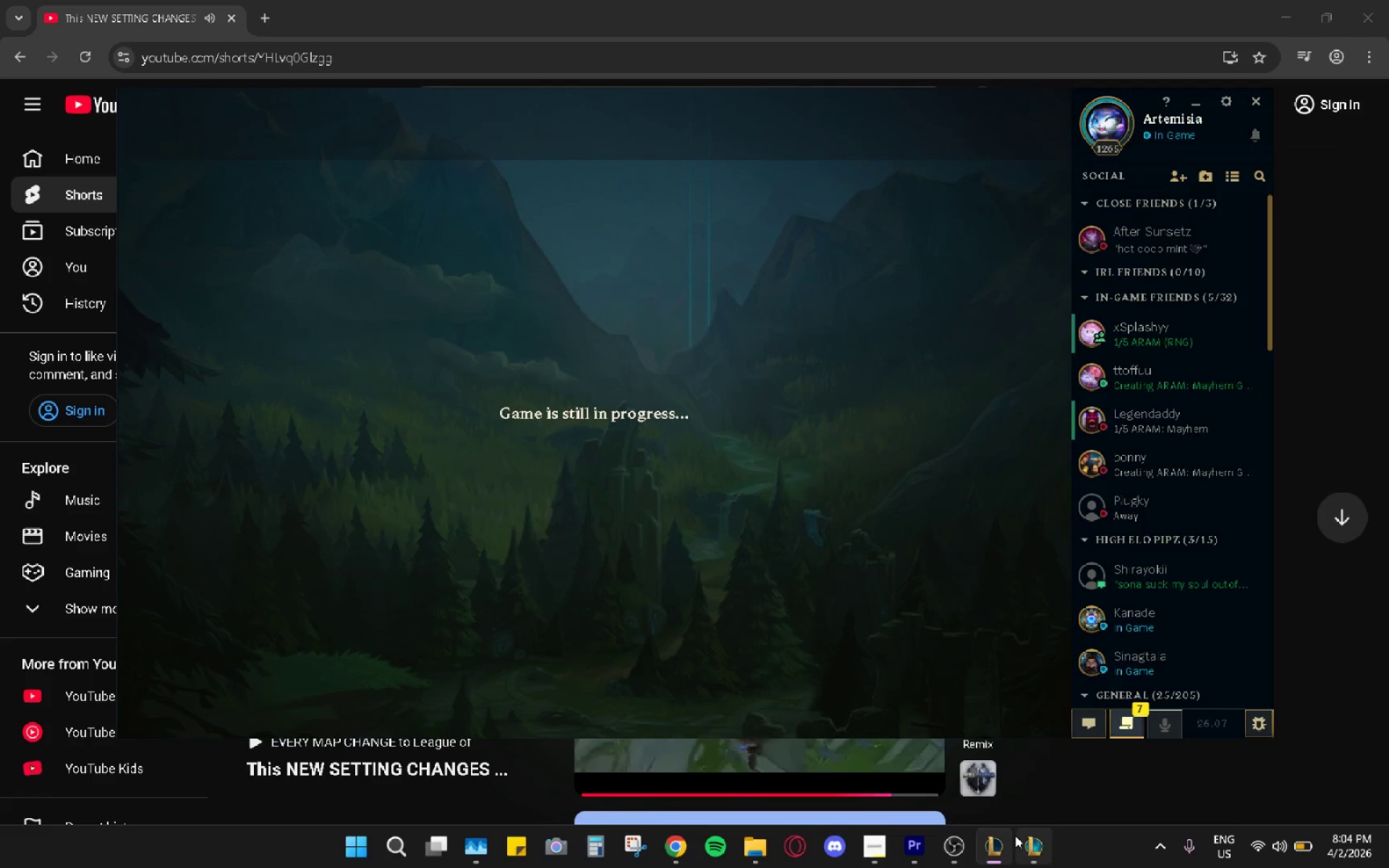 
left_click_drag(start_coordinate=[1021, 835], to_coordinate=[1026, 838])
 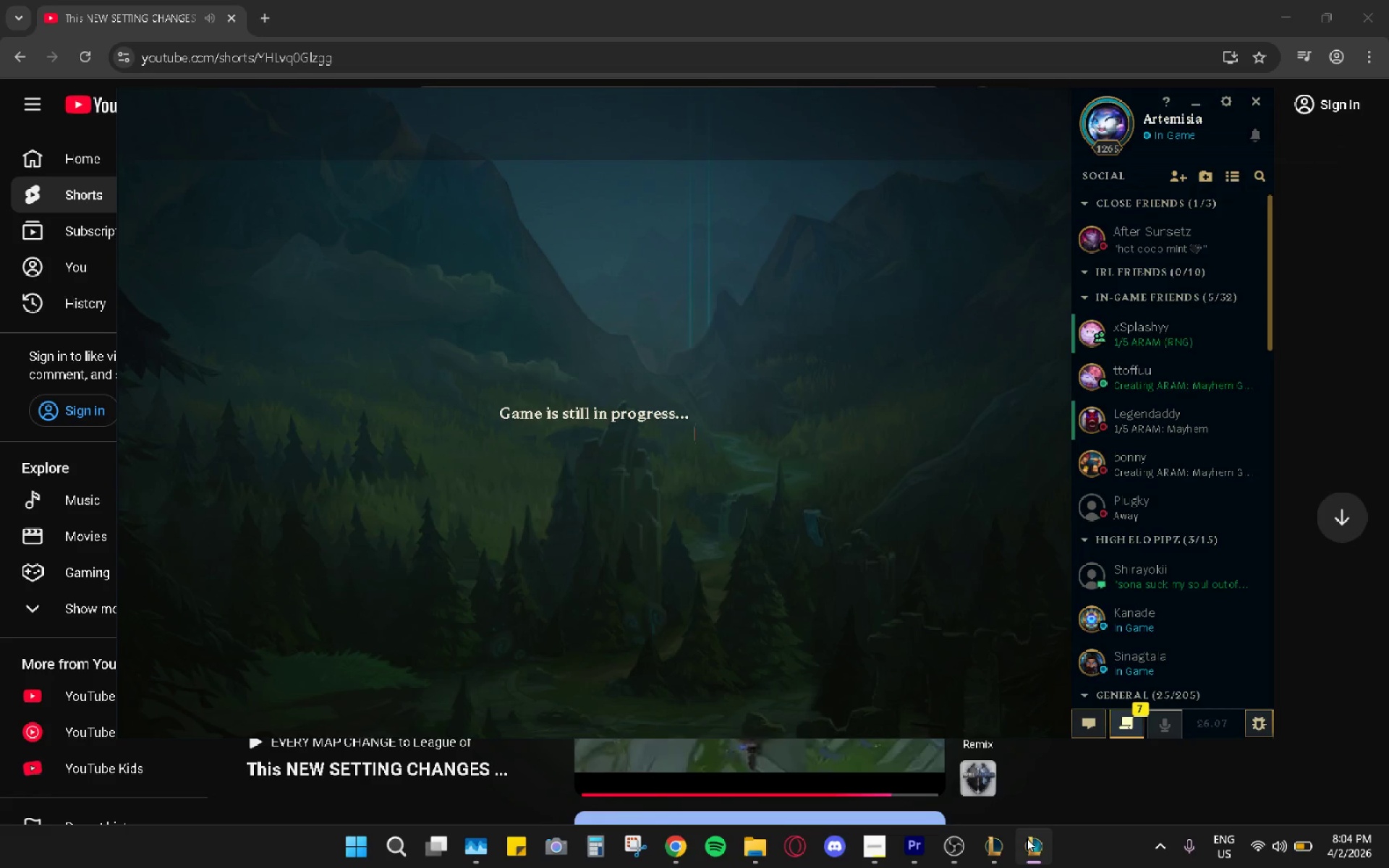 
double_click([1029, 839])
 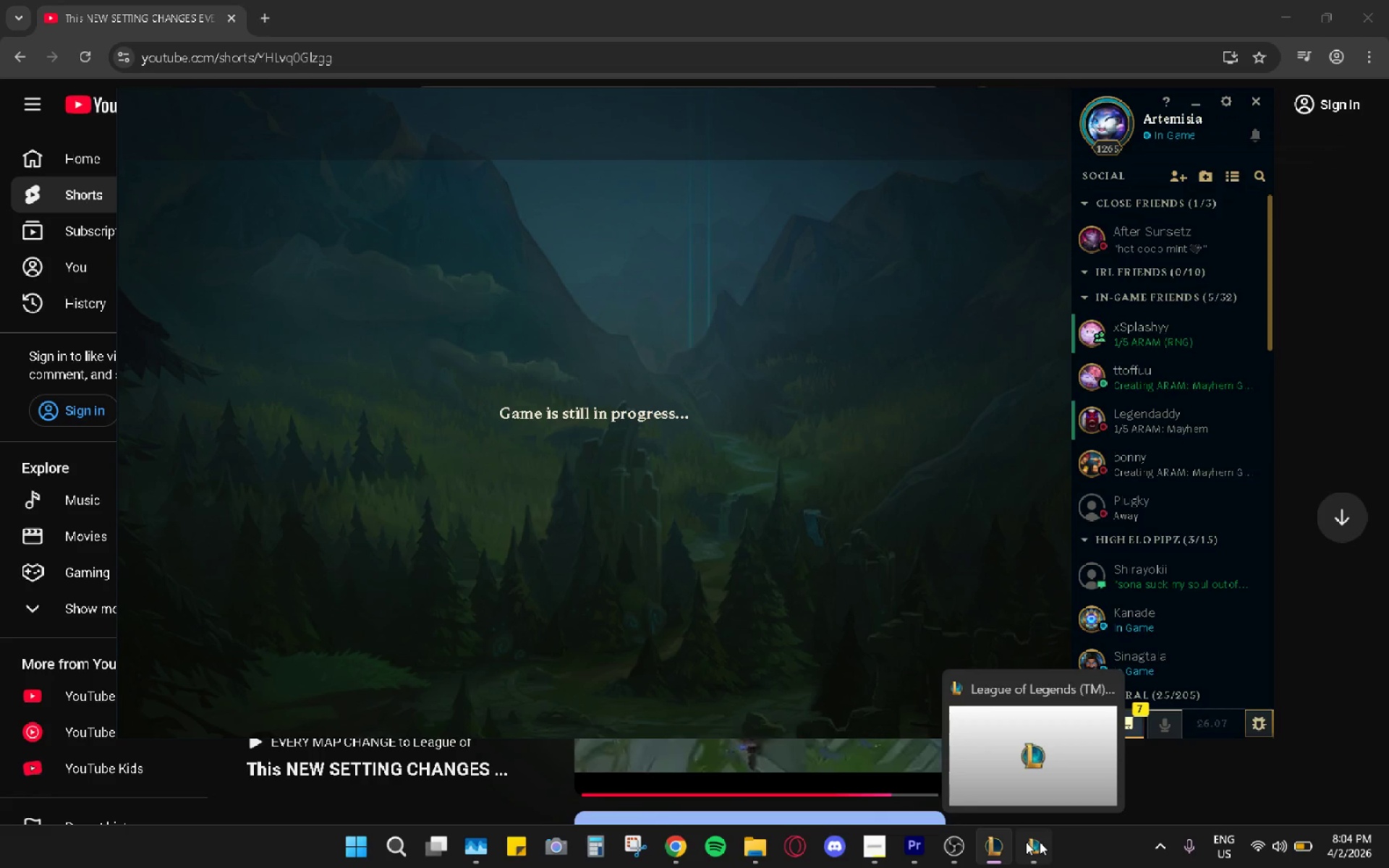 
left_click([1008, 851])
 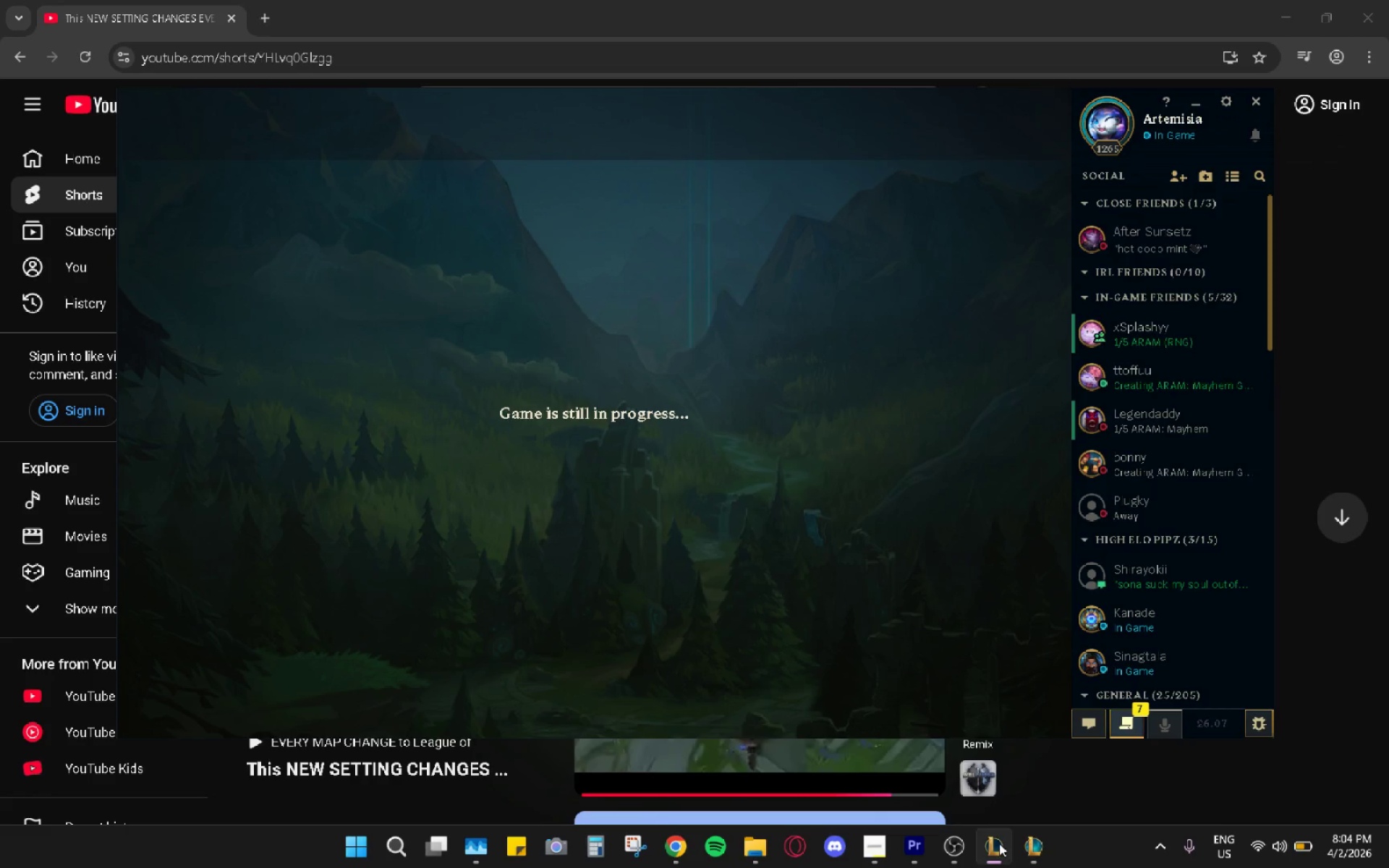 
left_click([1019, 841])
 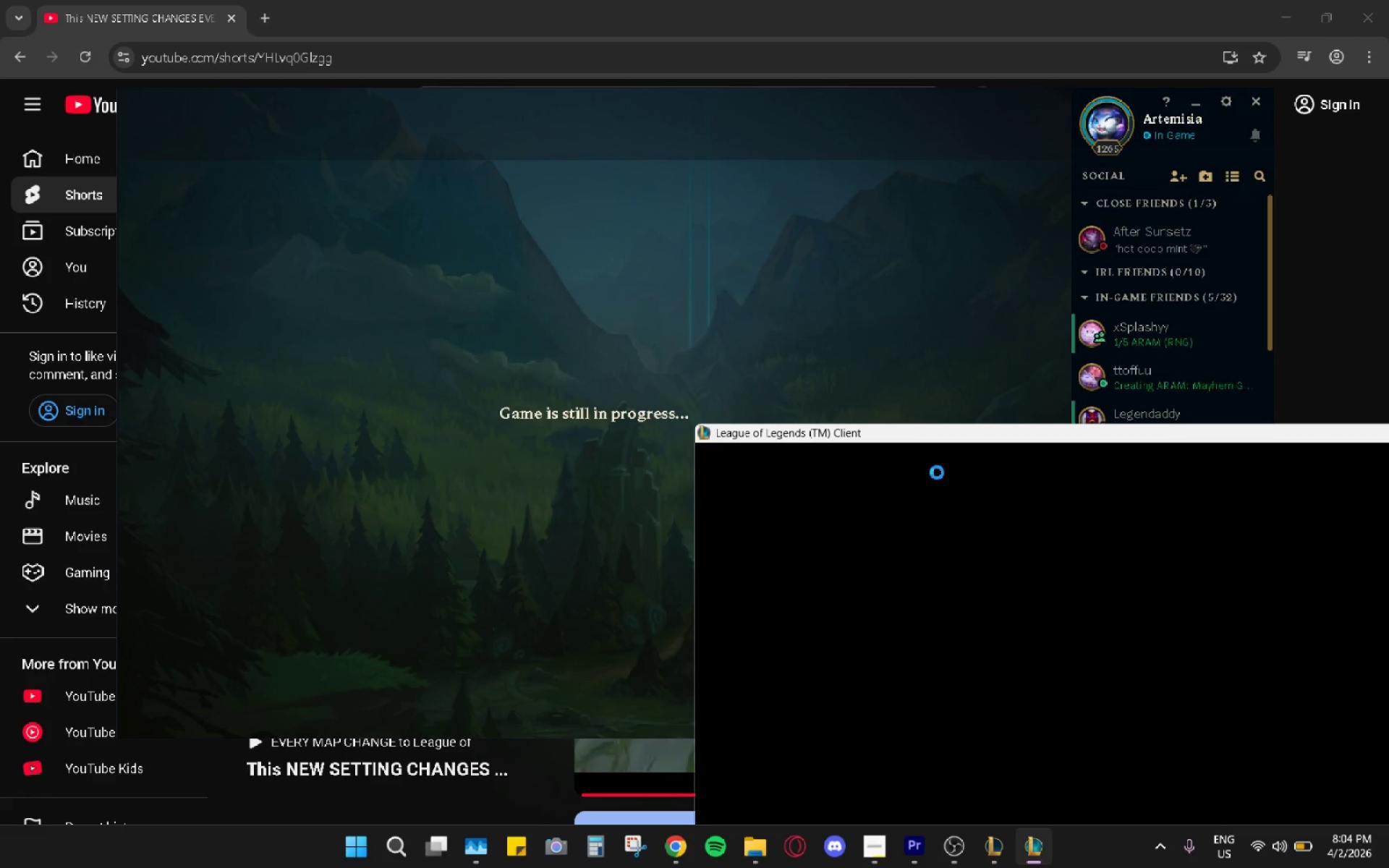 
wait(5.22)
 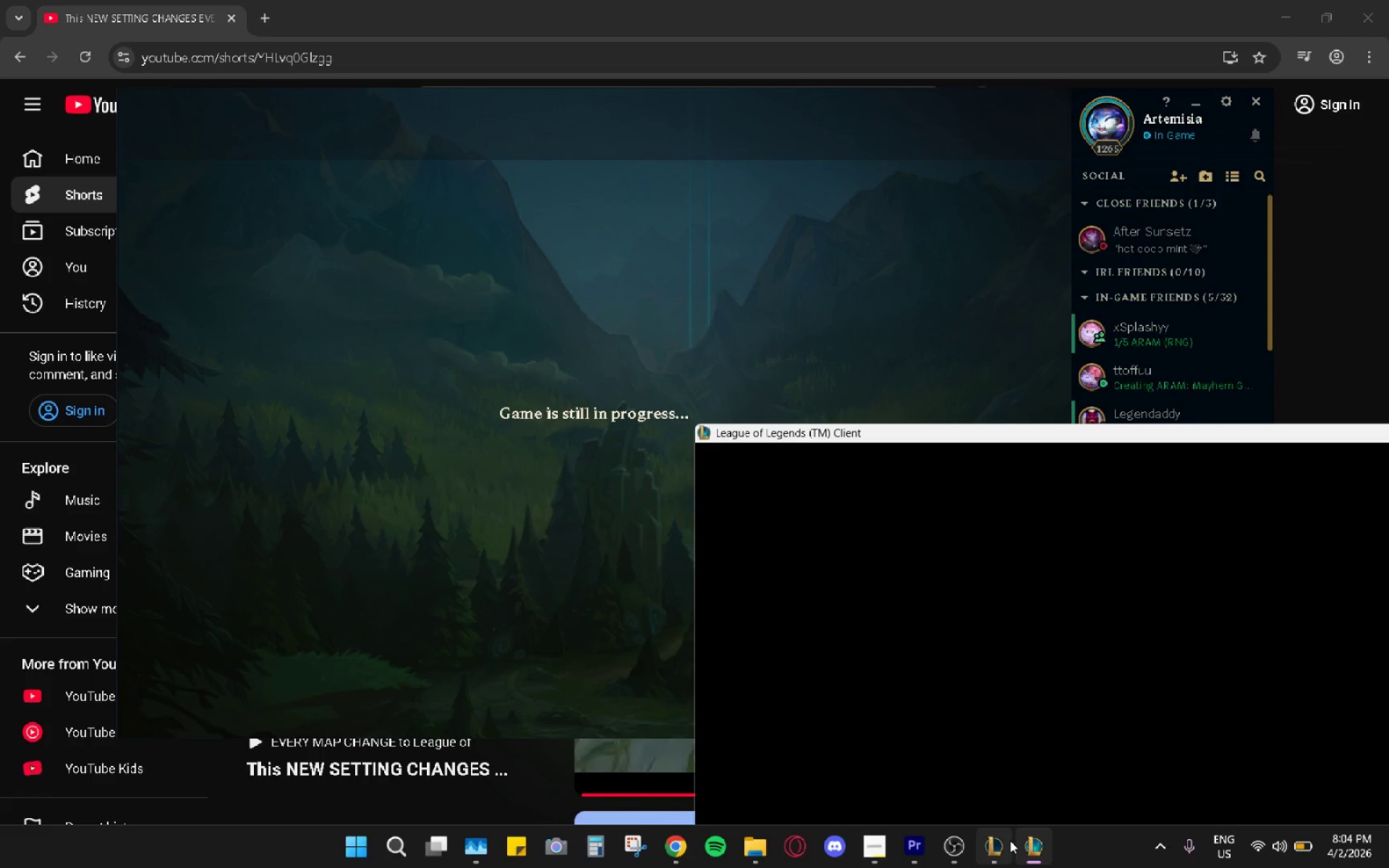 
left_click_drag(start_coordinate=[954, 439], to_coordinate=[405, 121])
 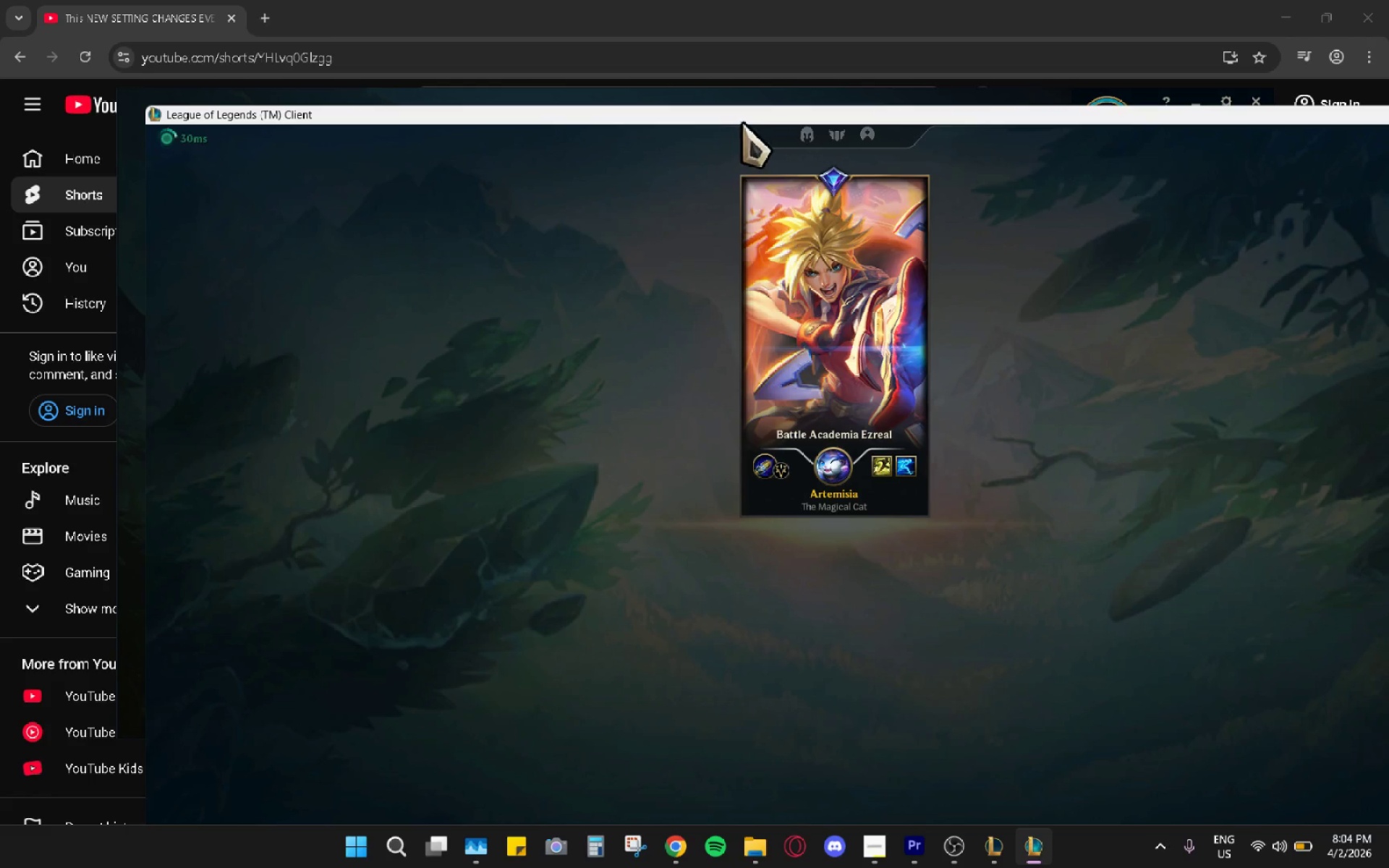 
left_click_drag(start_coordinate=[744, 121], to_coordinate=[632, 73])
 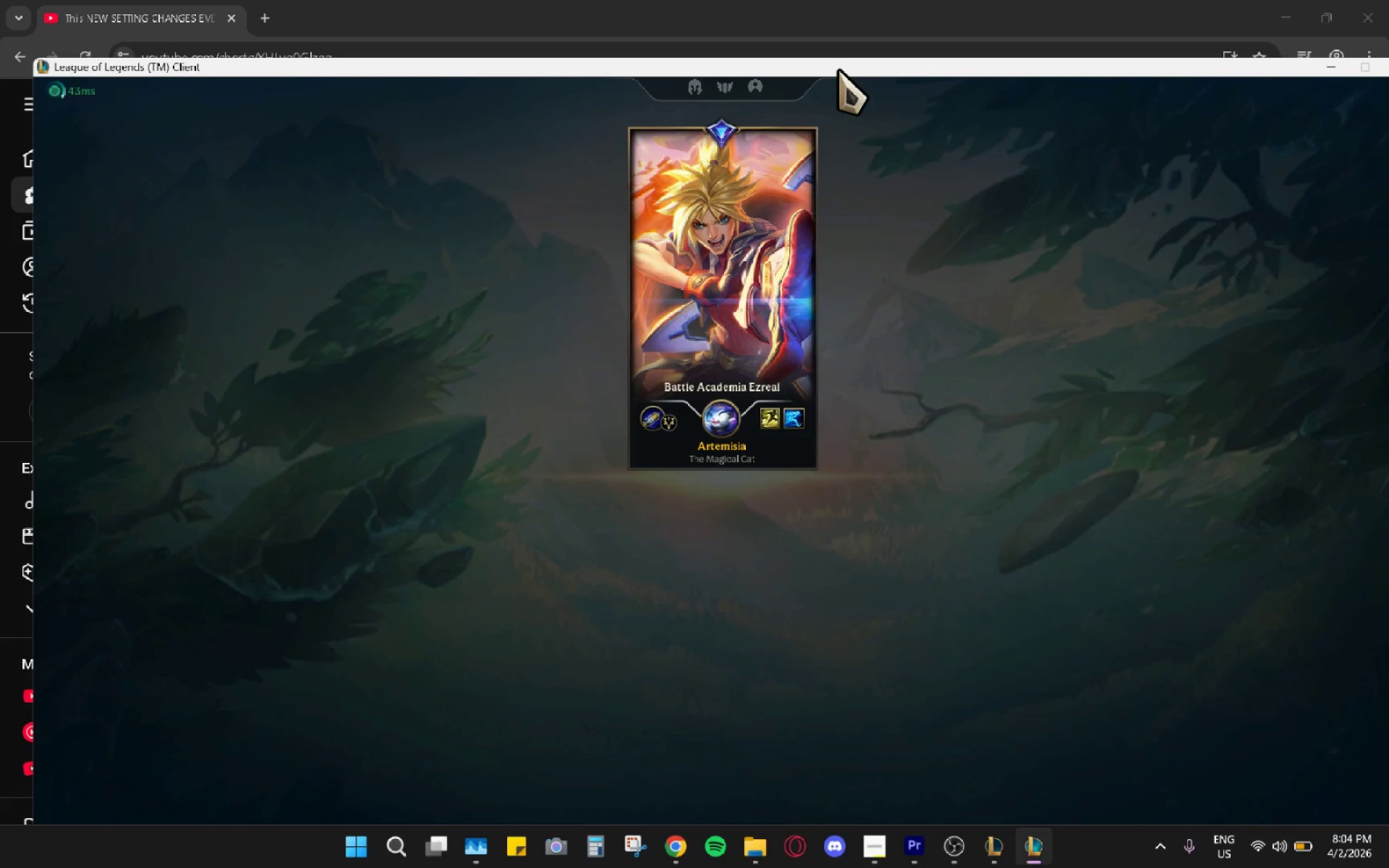 
left_click_drag(start_coordinate=[870, 71], to_coordinate=[839, 31])
 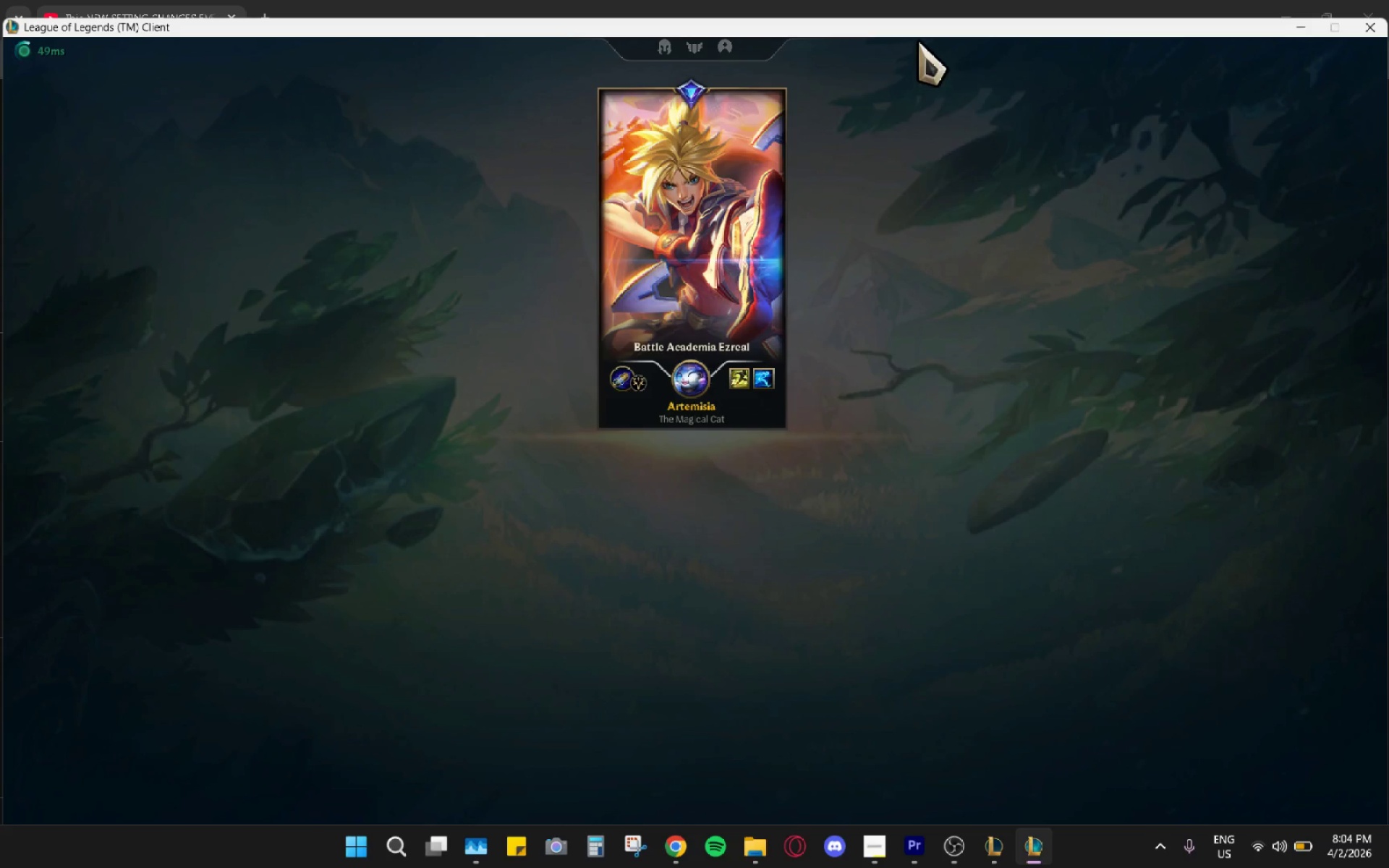 
left_click_drag(start_coordinate=[918, 30], to_coordinate=[916, 14])
 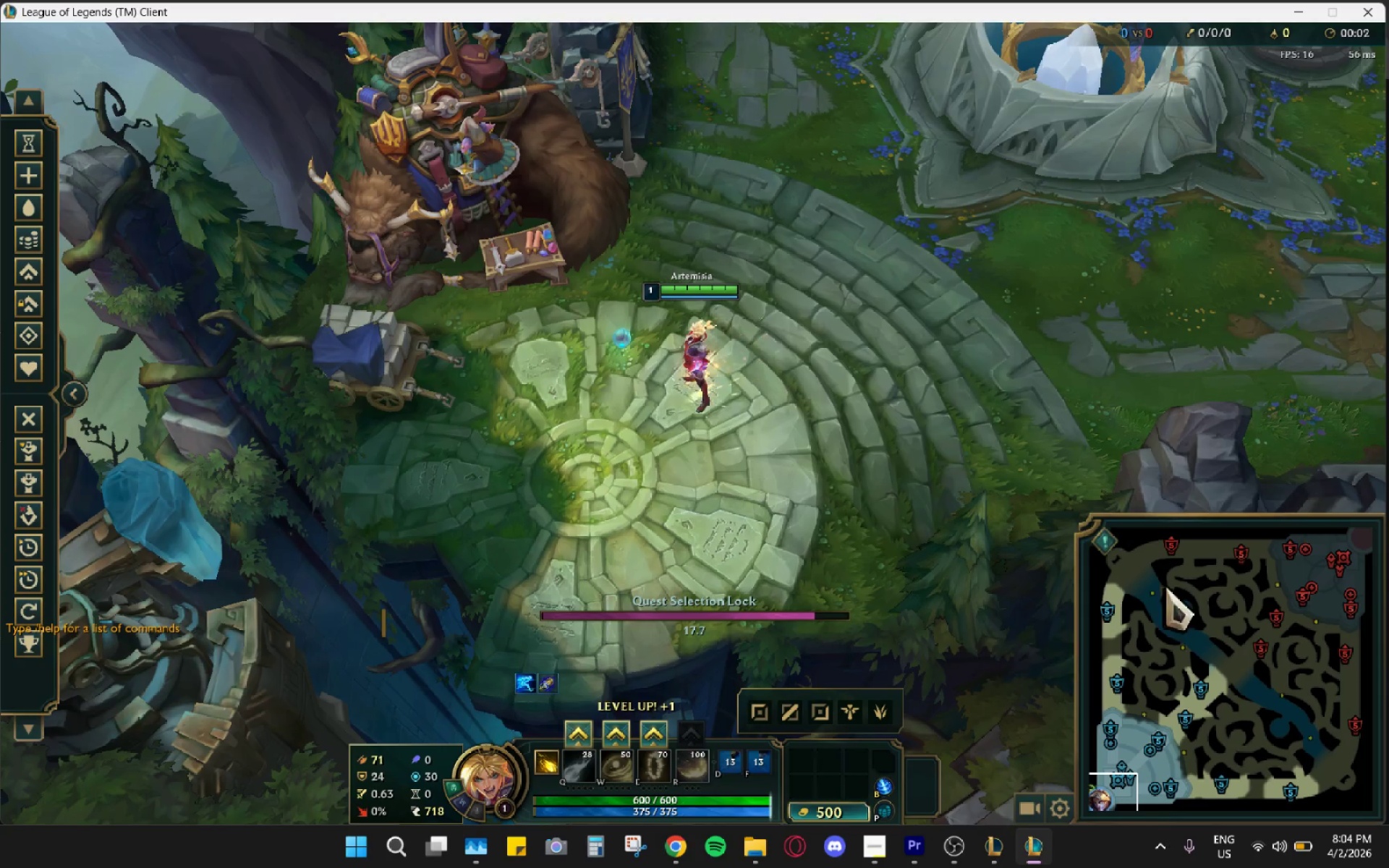 
left_click([1223, 674])
 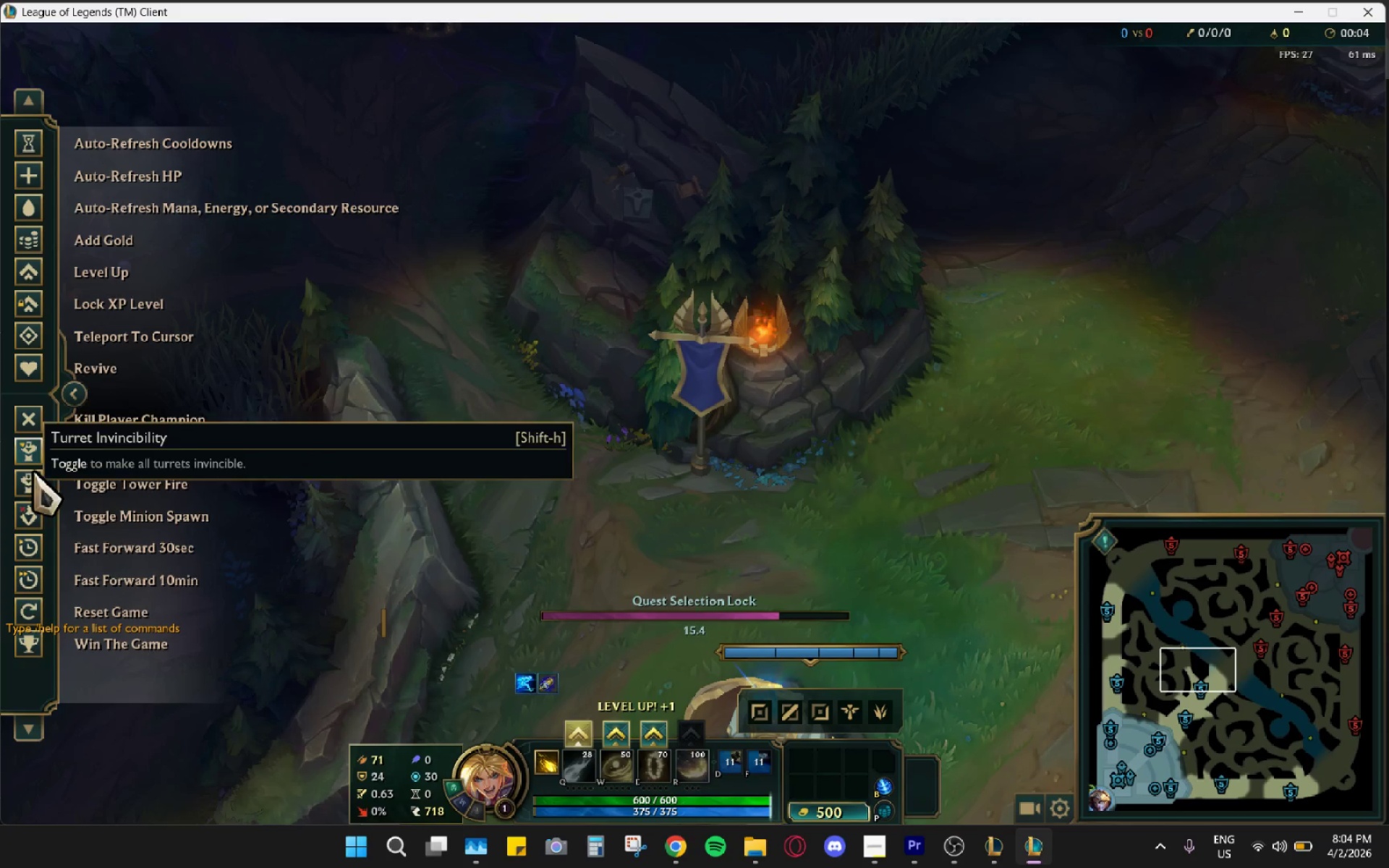 
left_click([31, 506])
 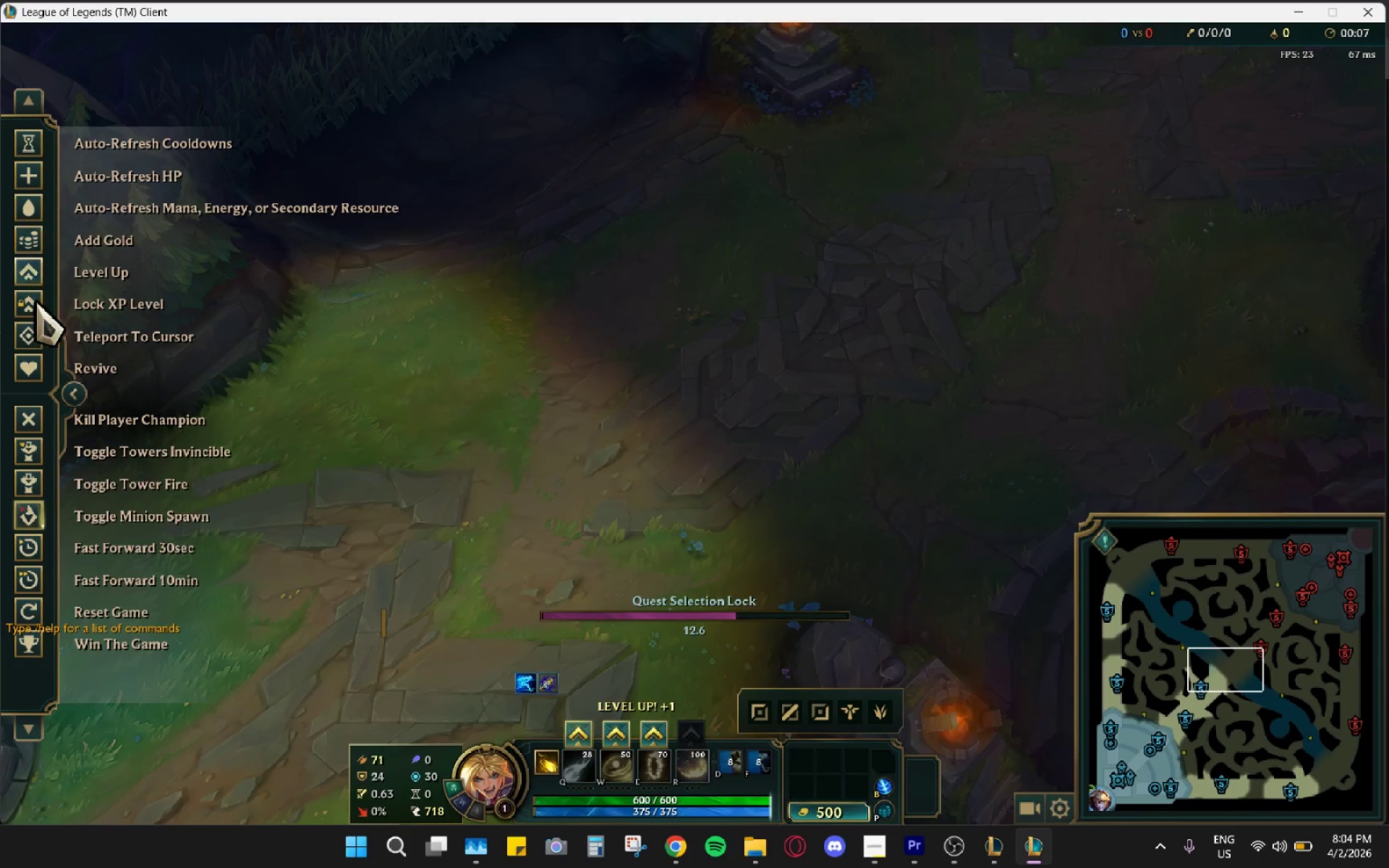 
double_click([400, 443])
 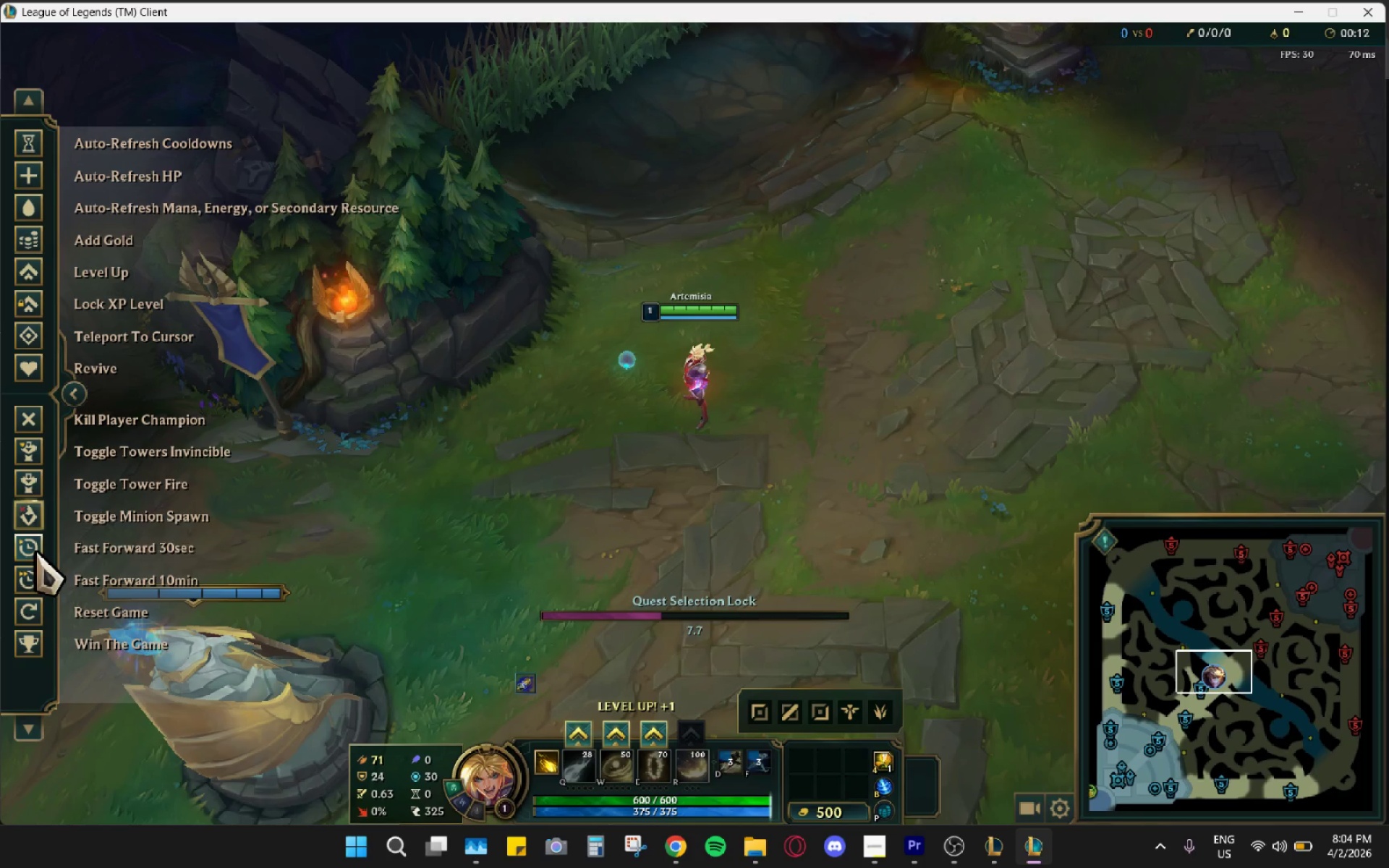 
wait(5.36)
 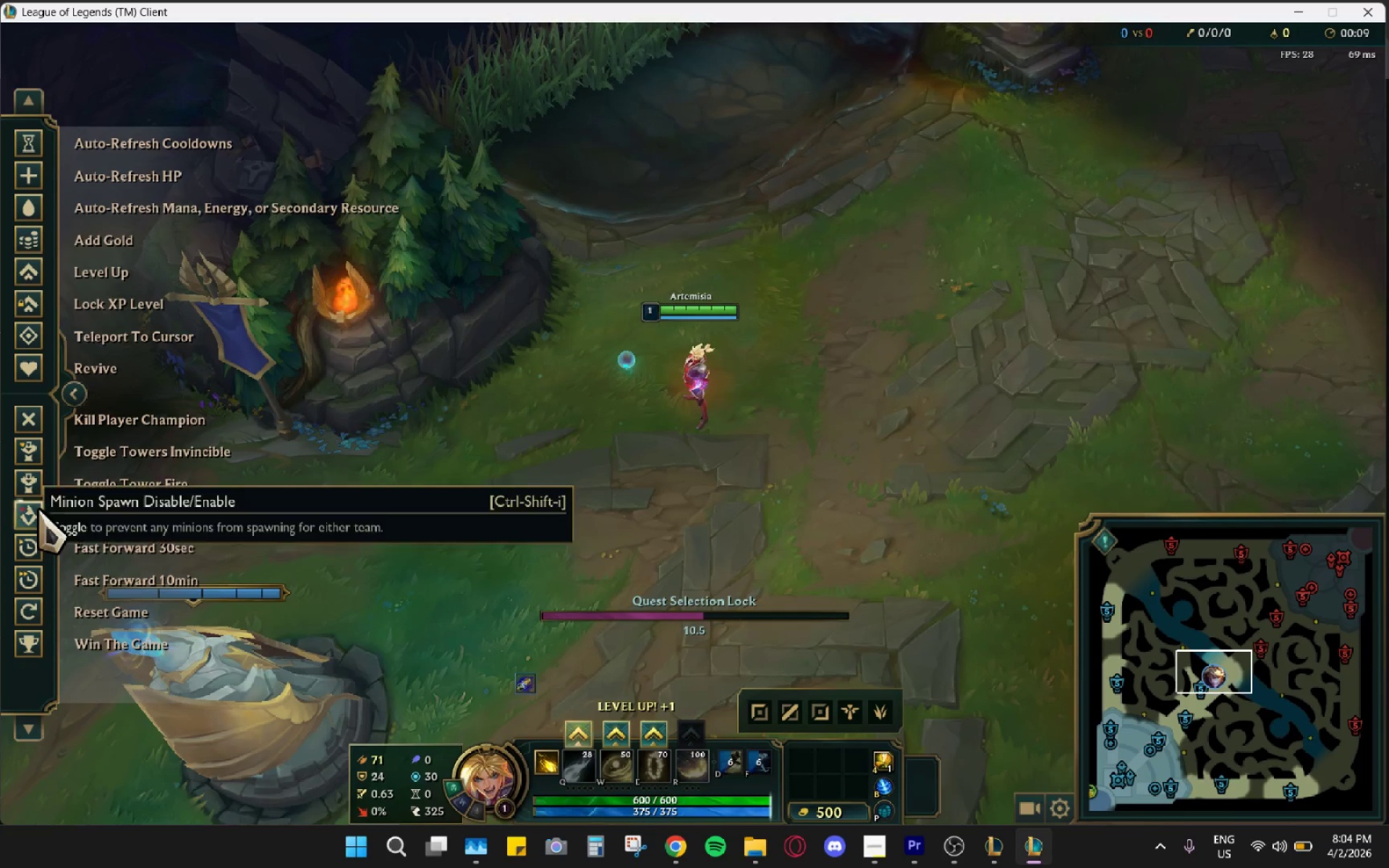 
left_click([33, 552])
 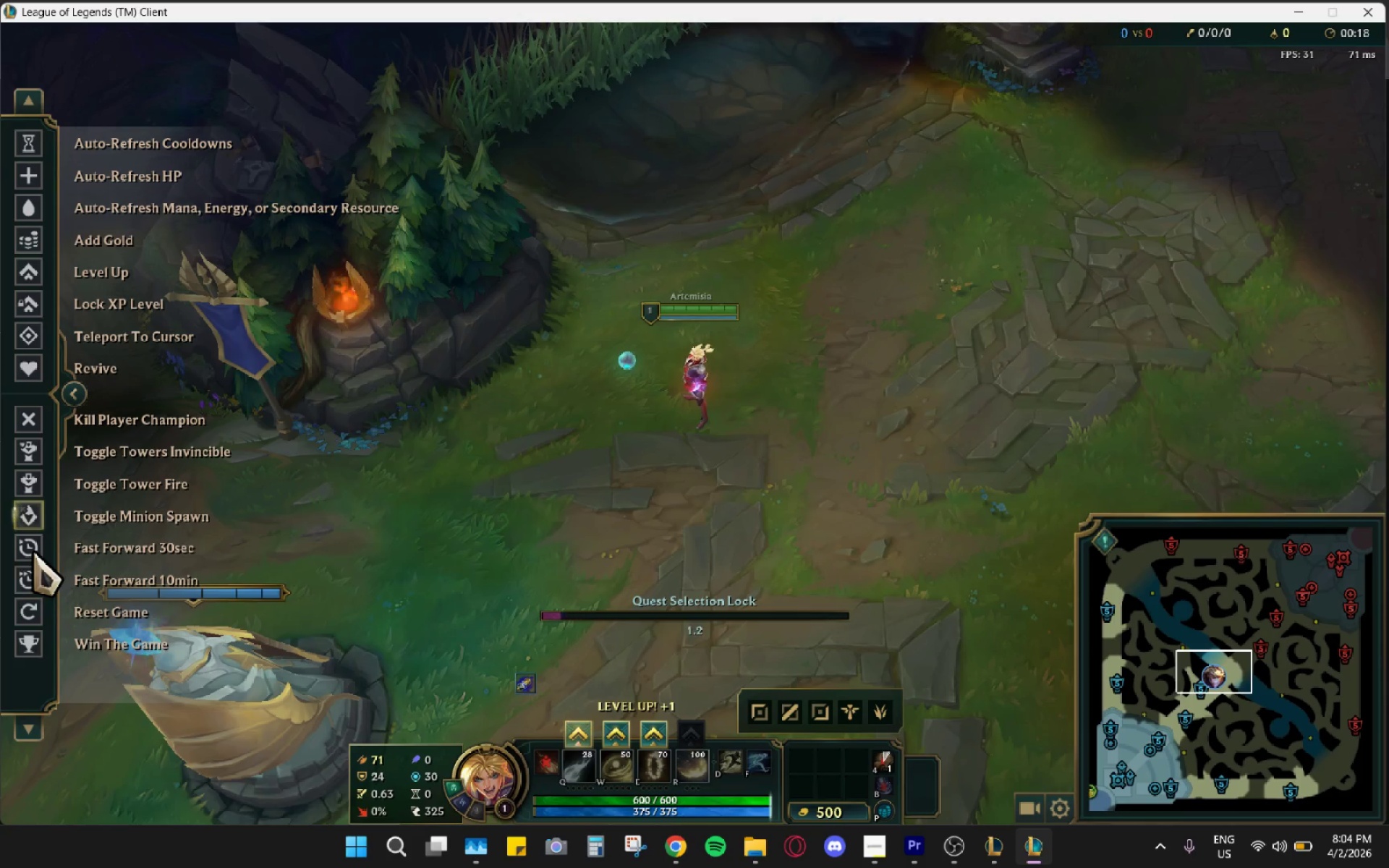 
left_click([33, 552])
 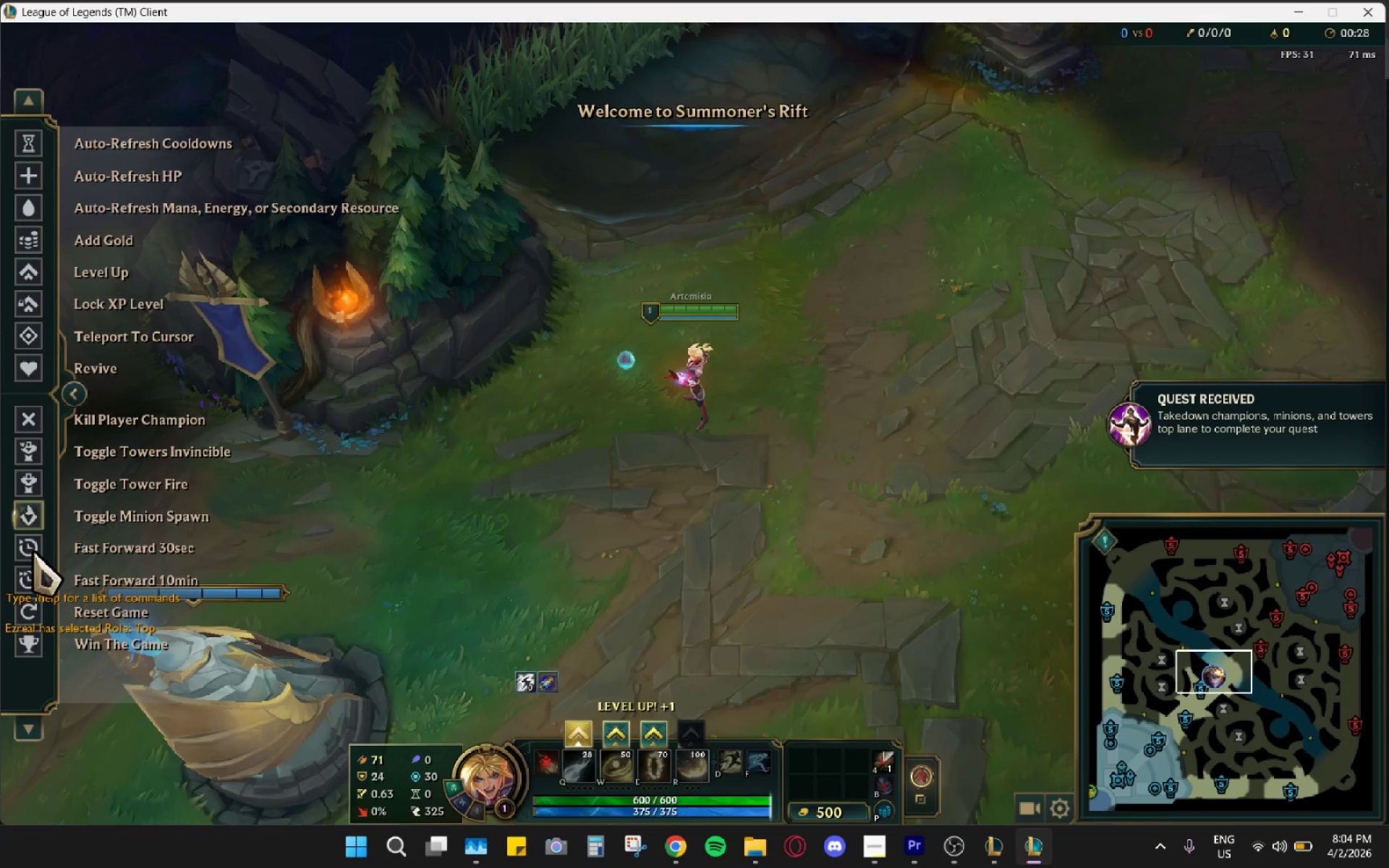 
left_click([33, 552])
 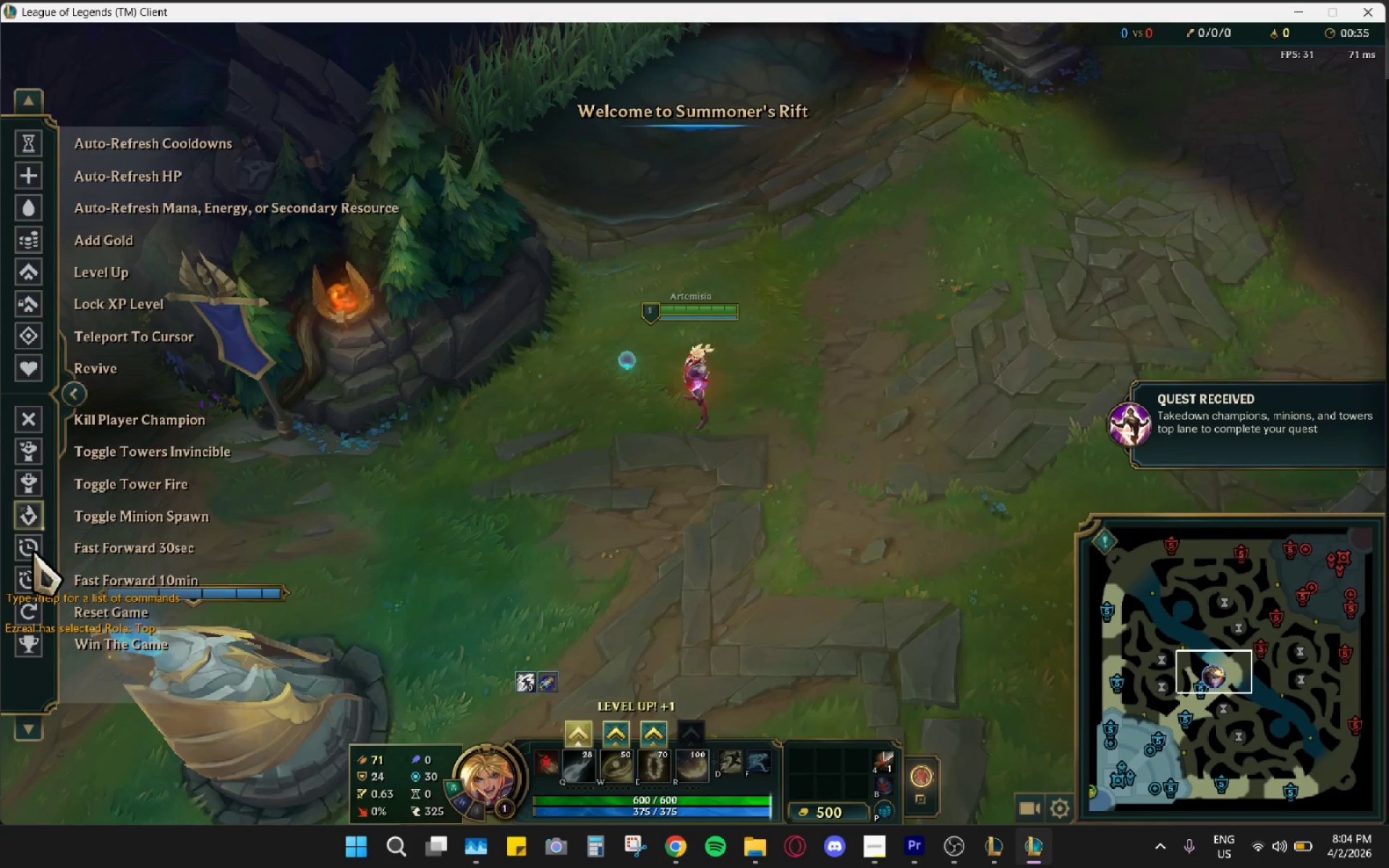 
left_click([33, 552])
 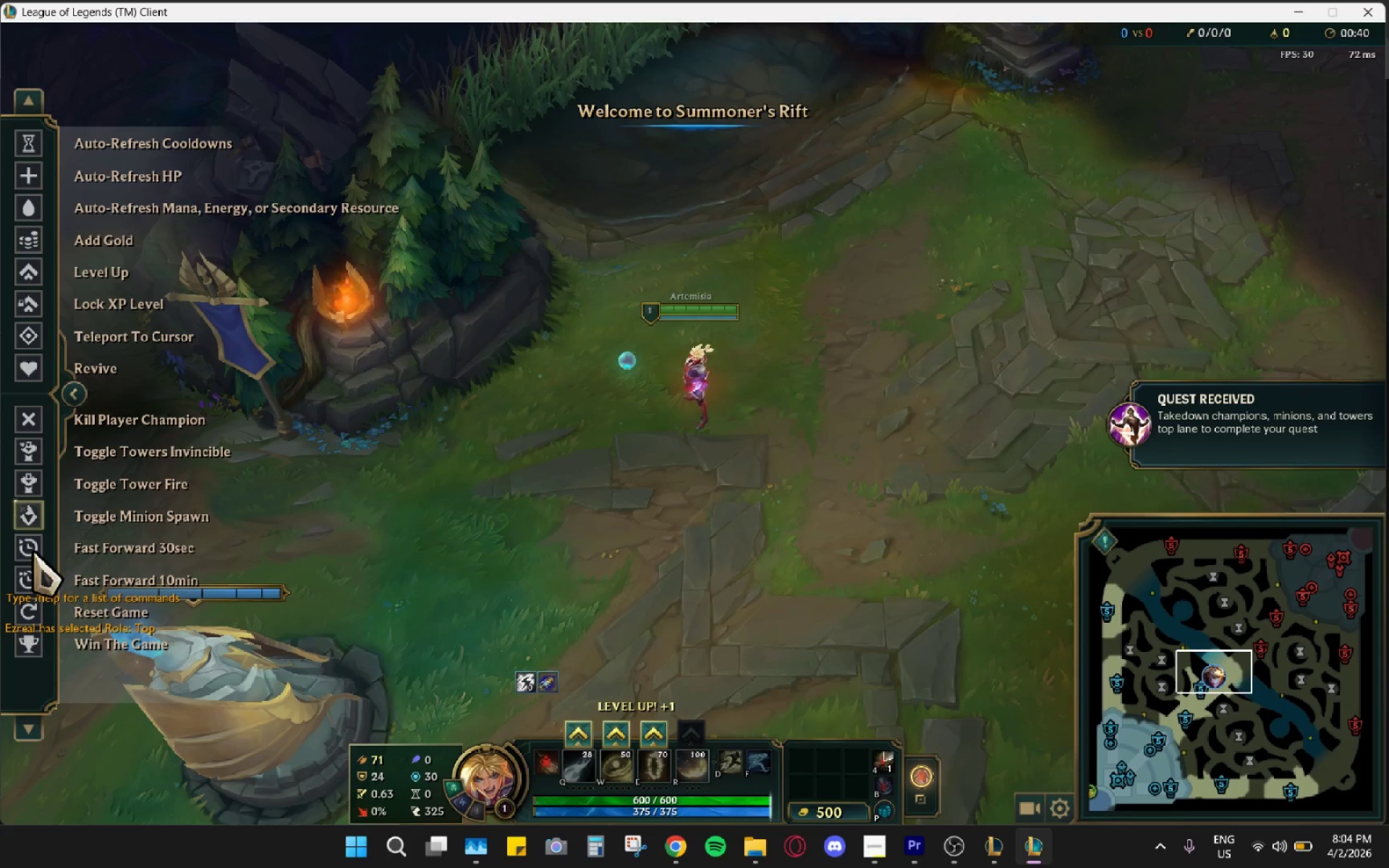 
left_click([33, 551])
 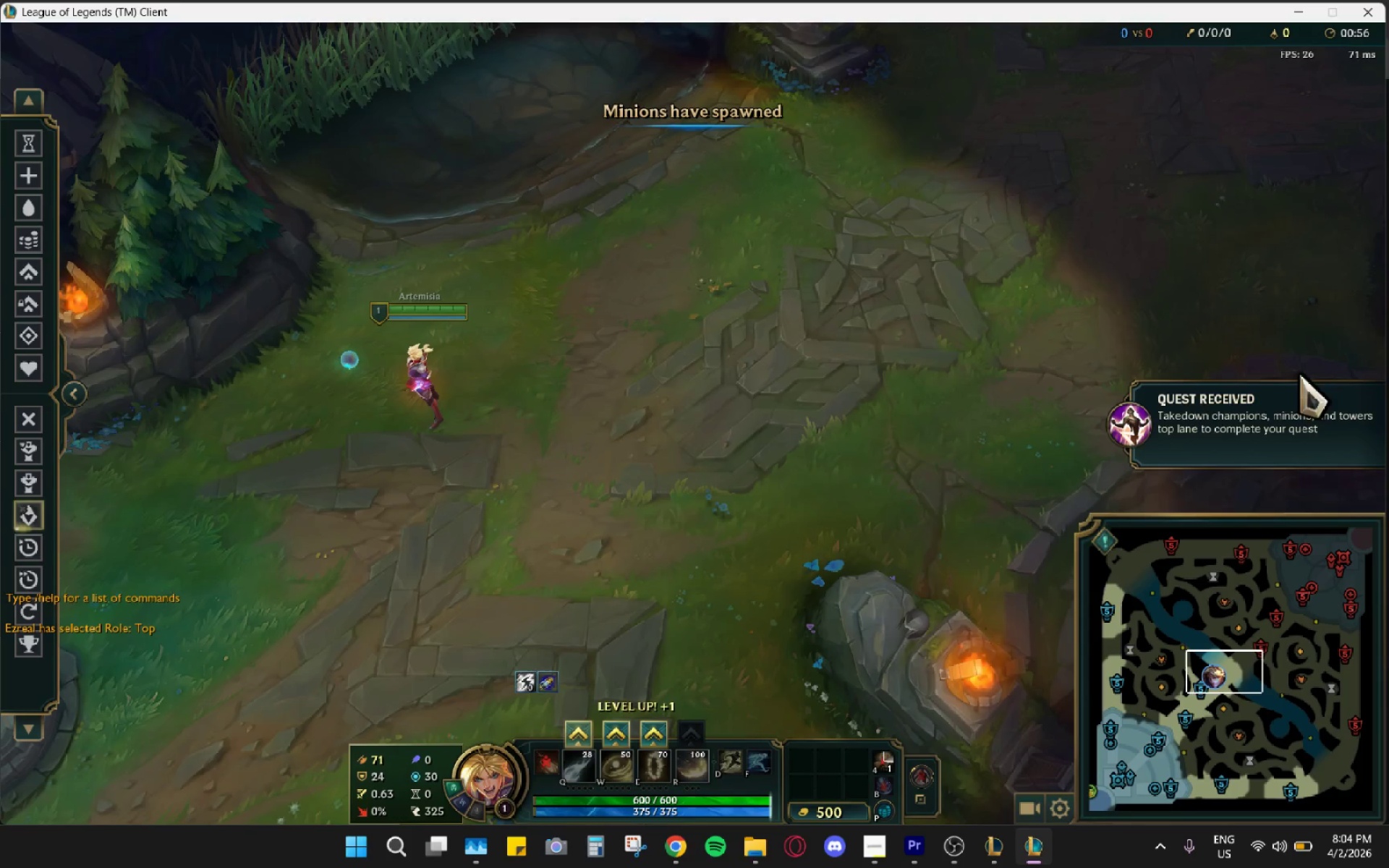 
double_click([597, 429])
 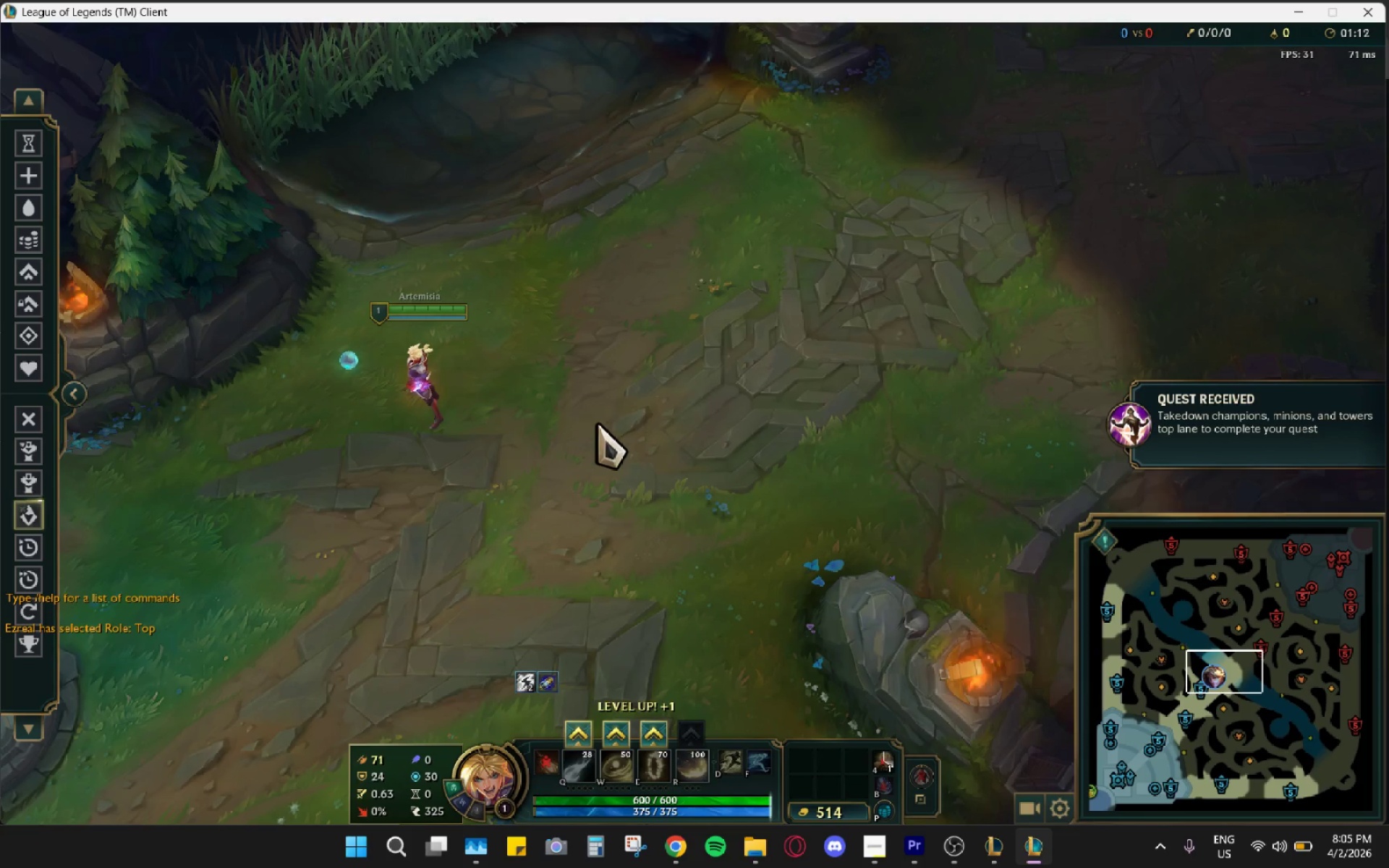 
double_click([604, 433])
 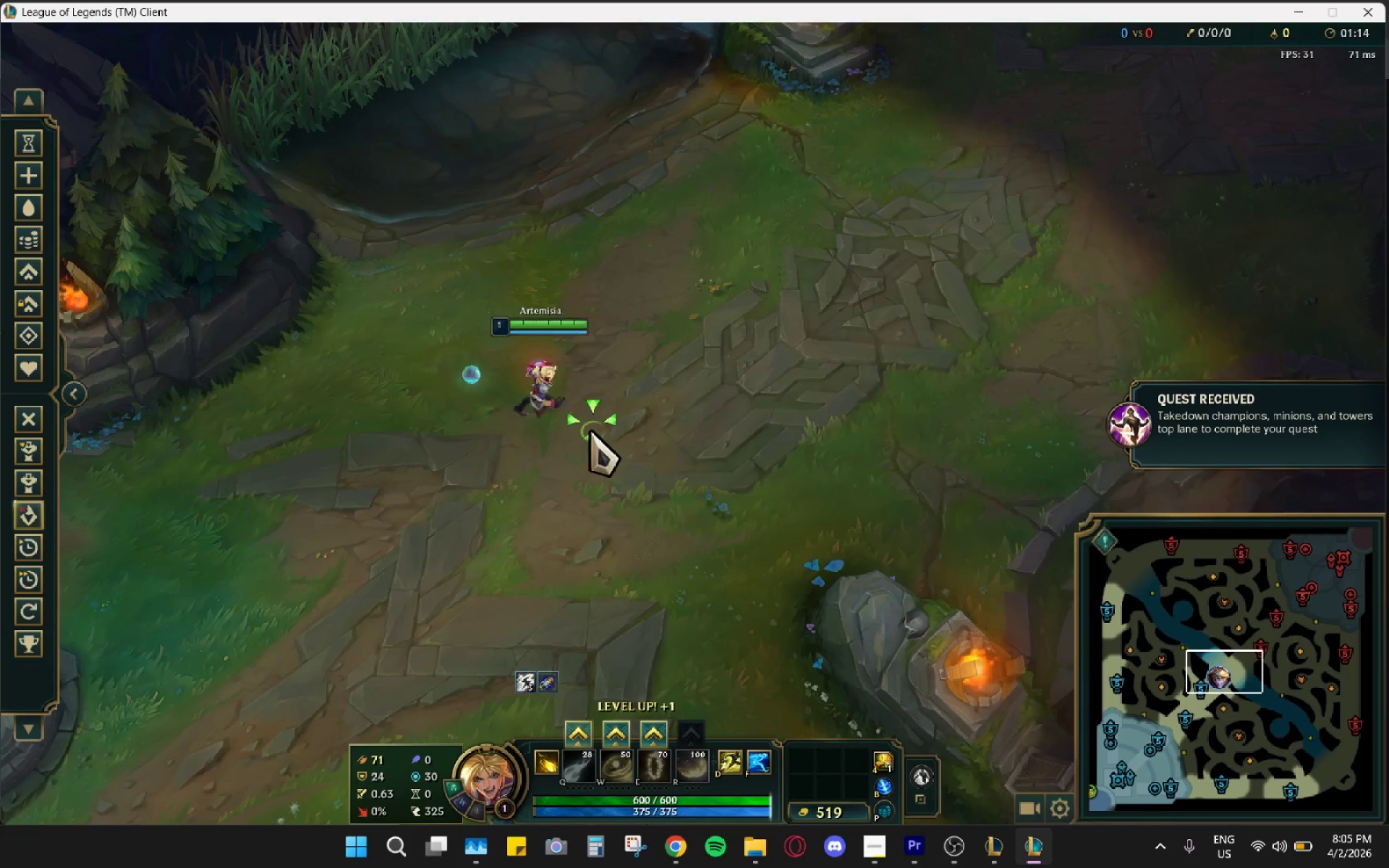 
key(Control+Q)
 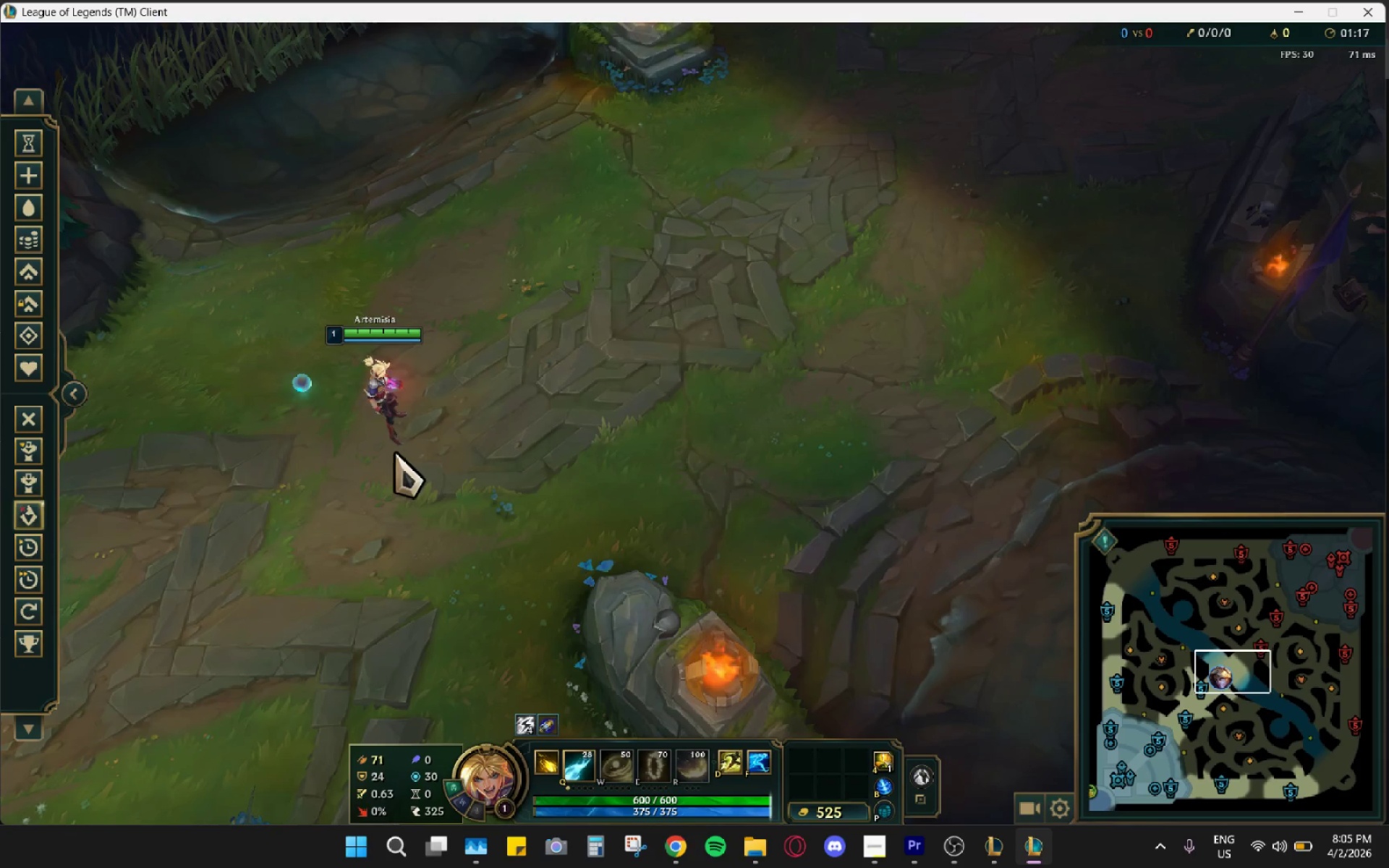 
hold_key(key=Space, duration=0.42)
 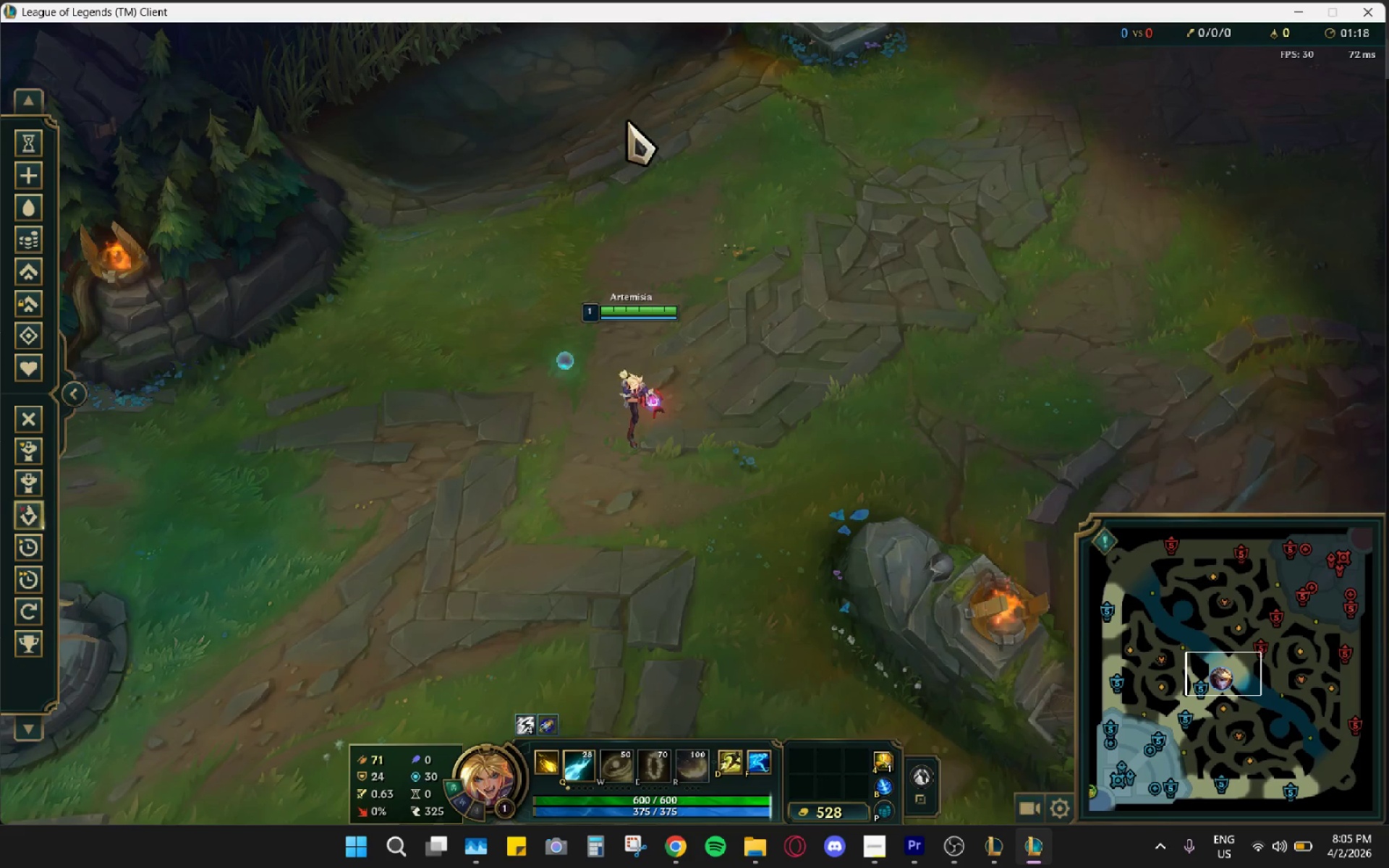 
key(Escape)
 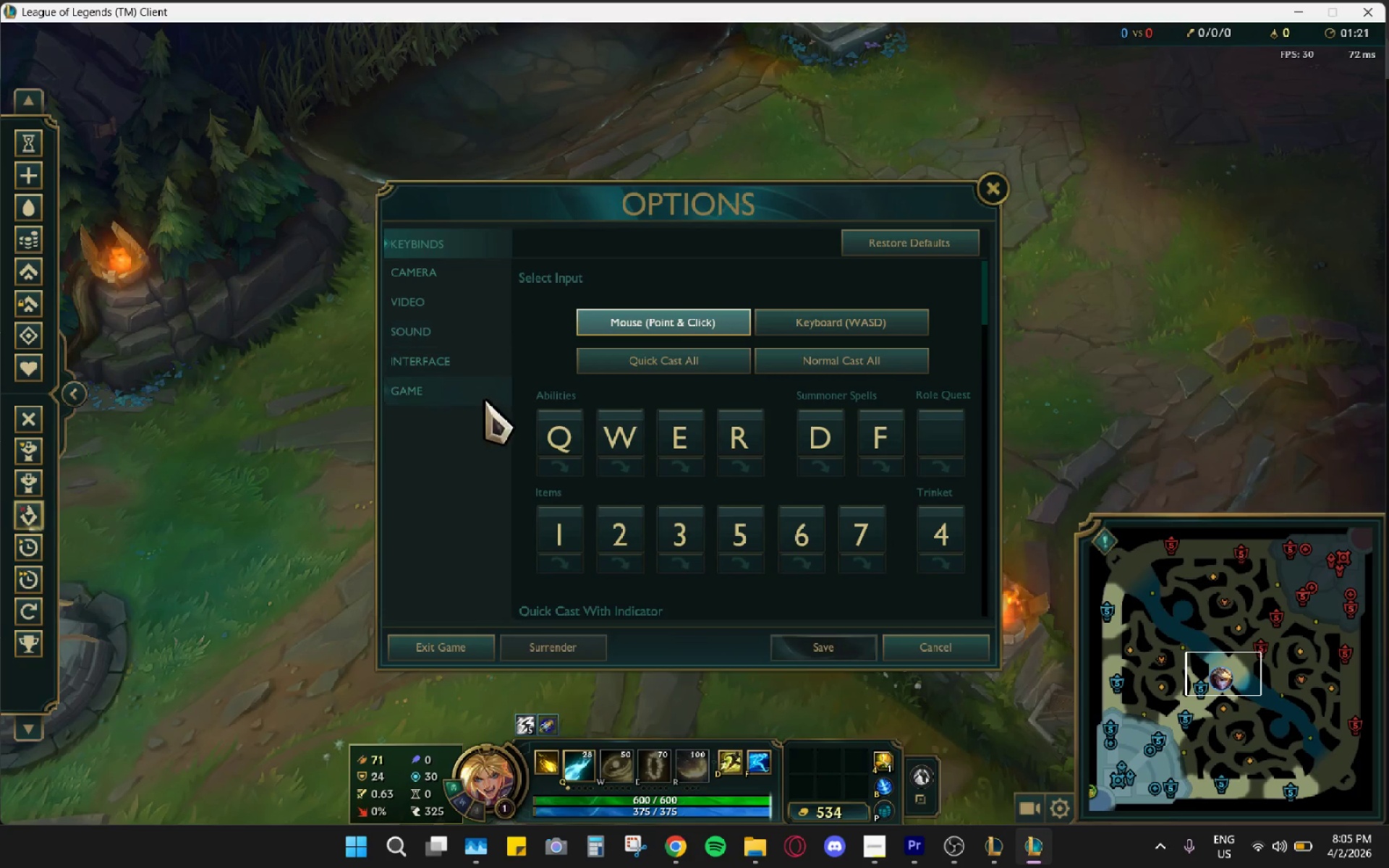 
double_click([472, 362])
 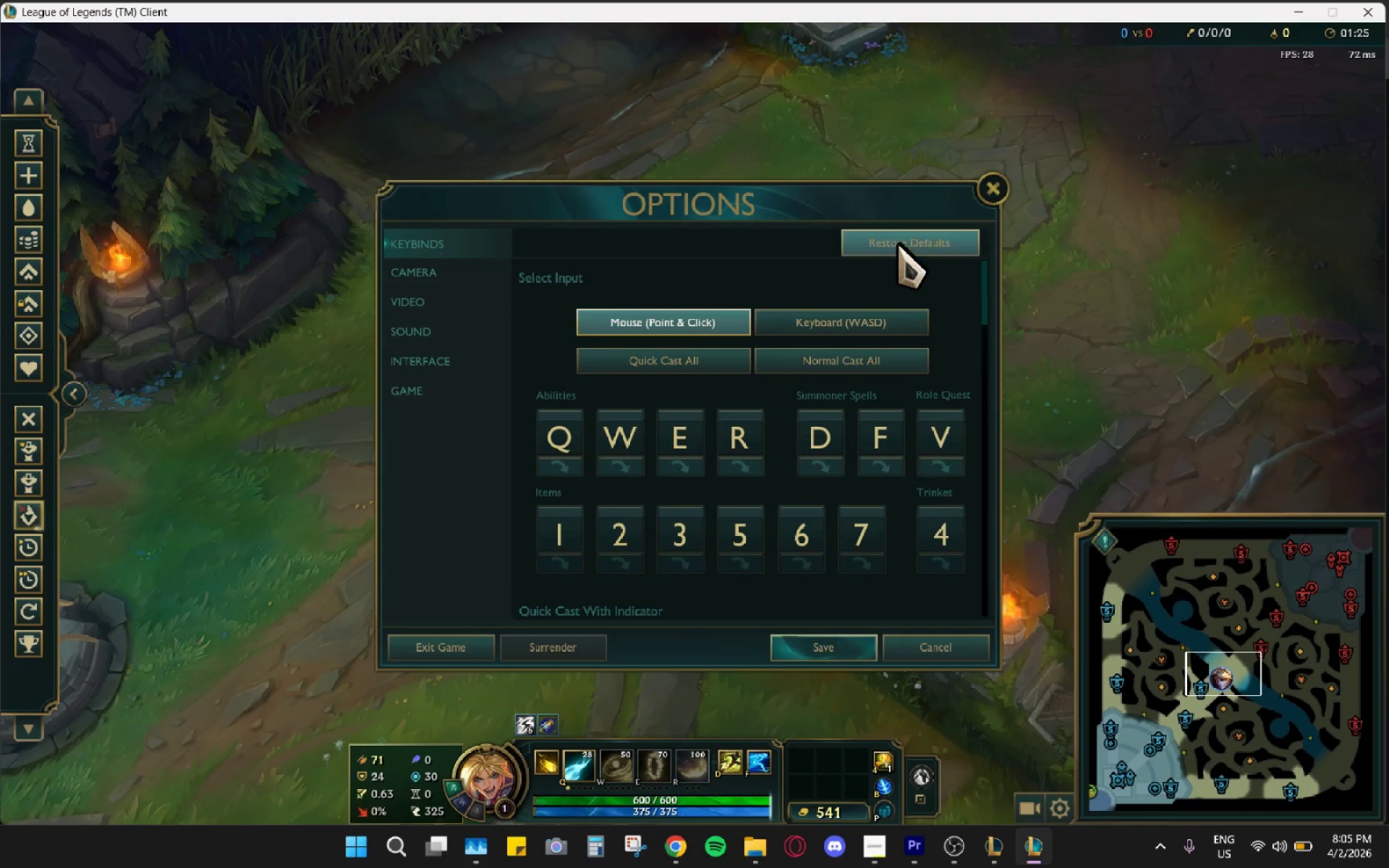 
double_click([833, 354])
 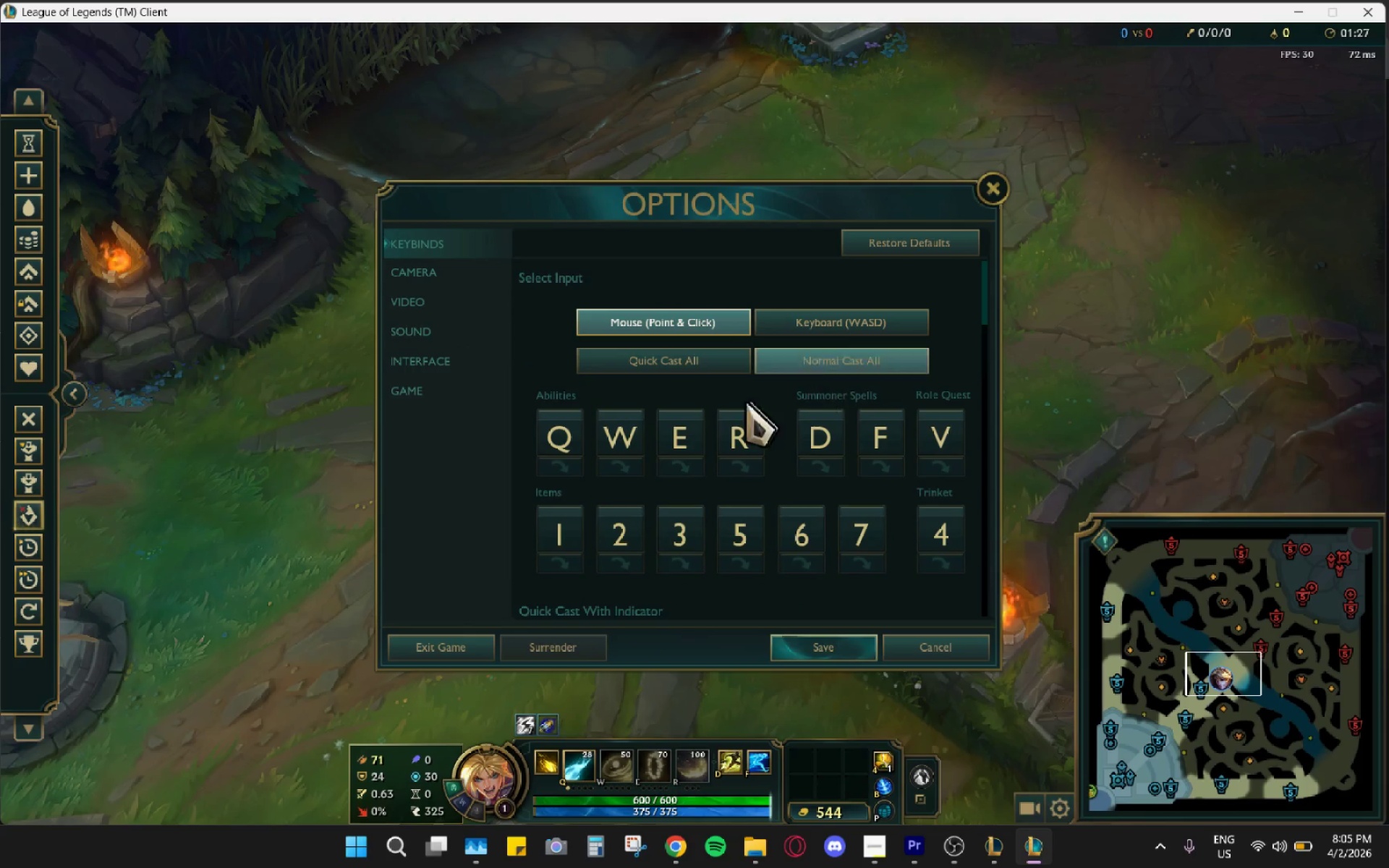 
scroll: coordinate [696, 423], scroll_direction: down, amount: 1.0
 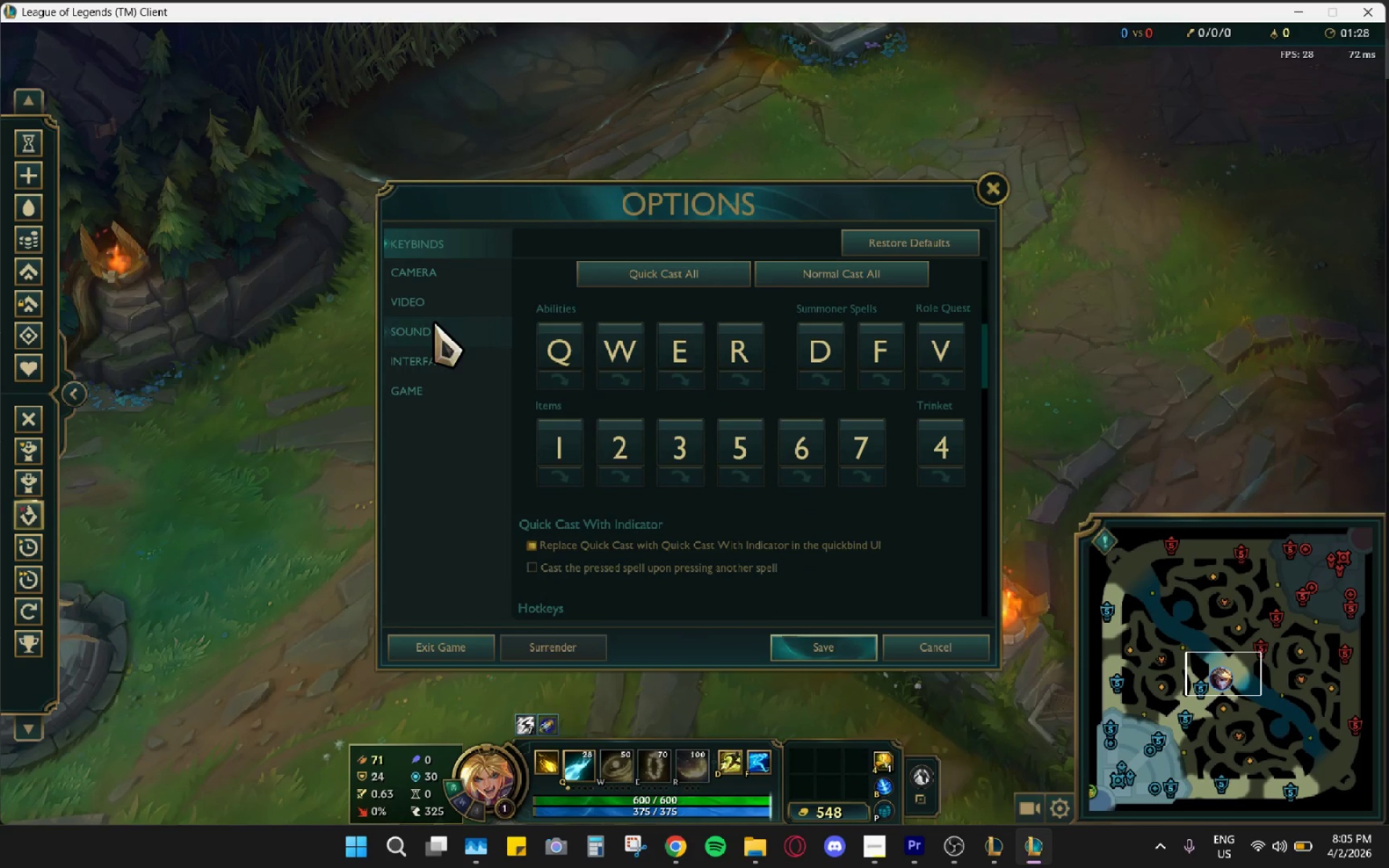 
left_click([437, 302])
 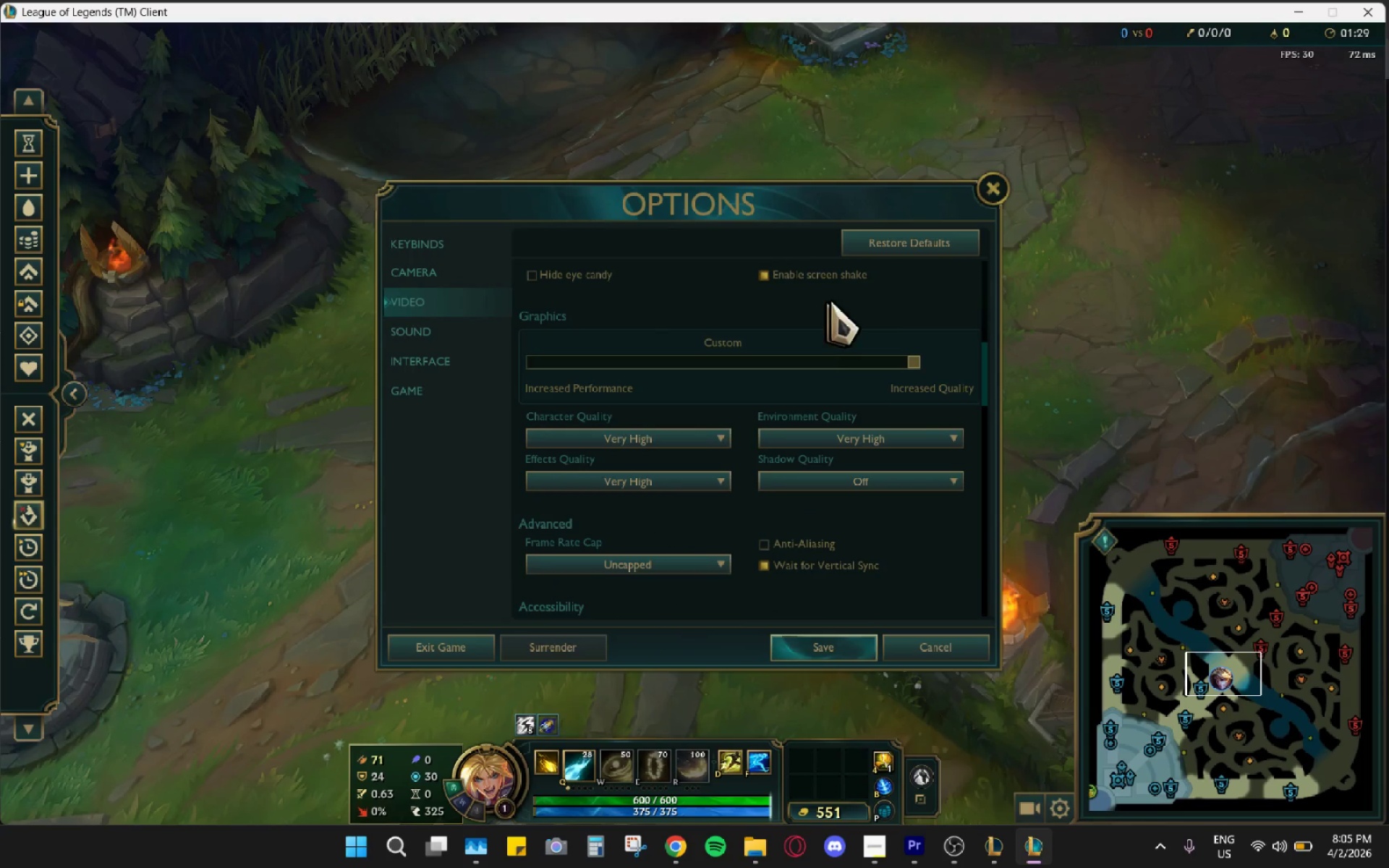 
scroll: coordinate [829, 408], scroll_direction: up, amount: 5.0
 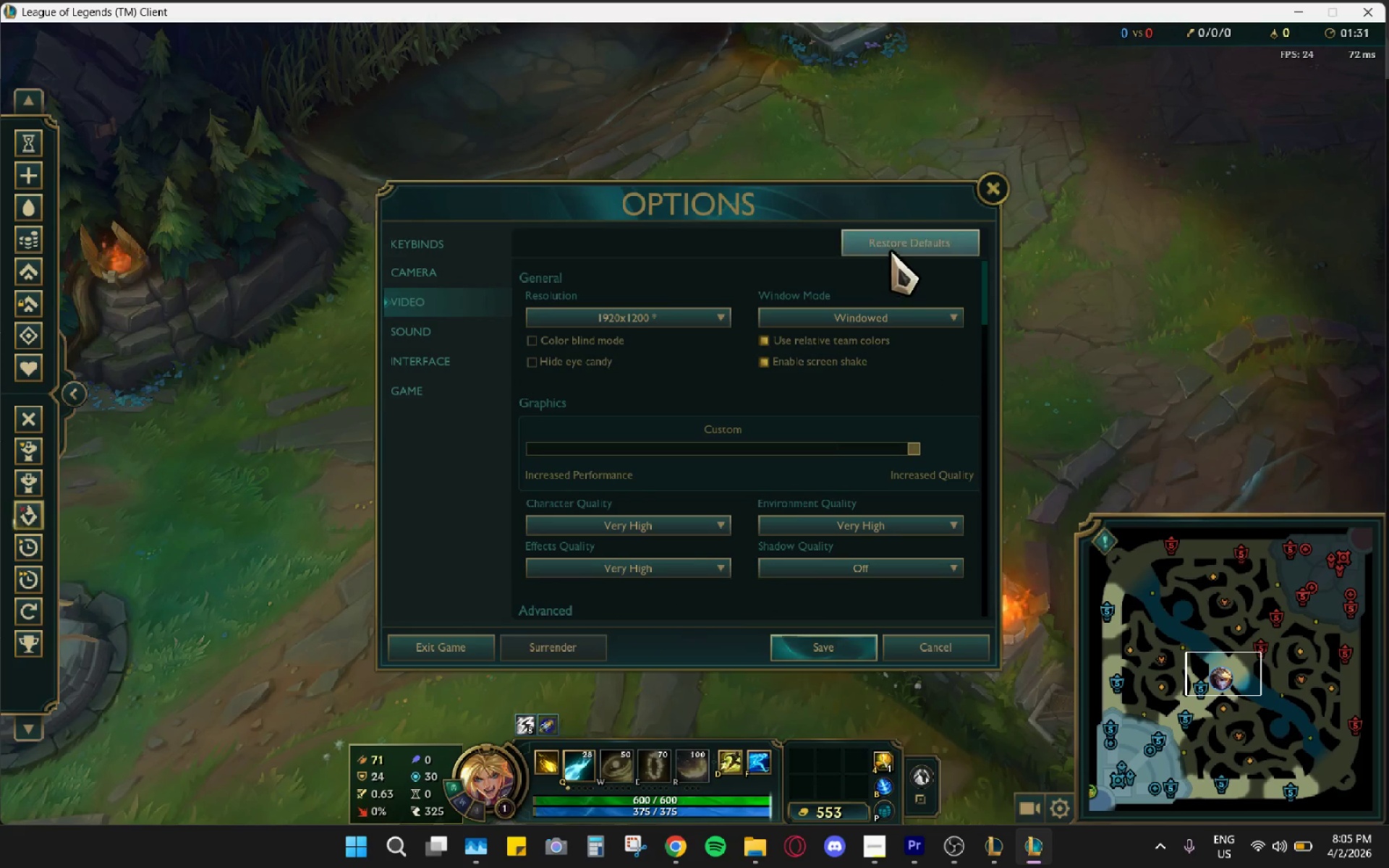 
triple_click([891, 250])
 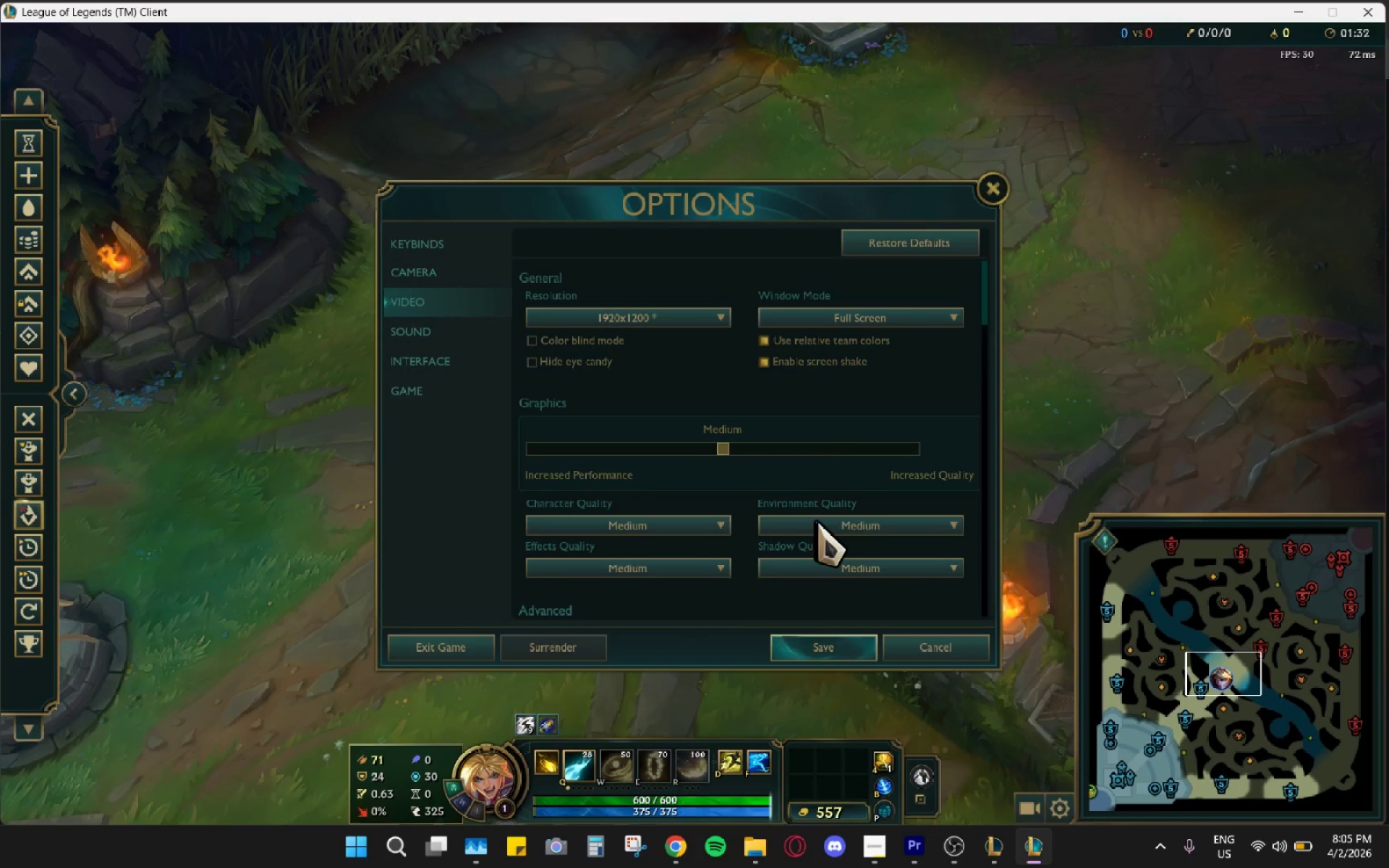 
scroll: coordinate [789, 532], scroll_direction: down, amount: 4.0
 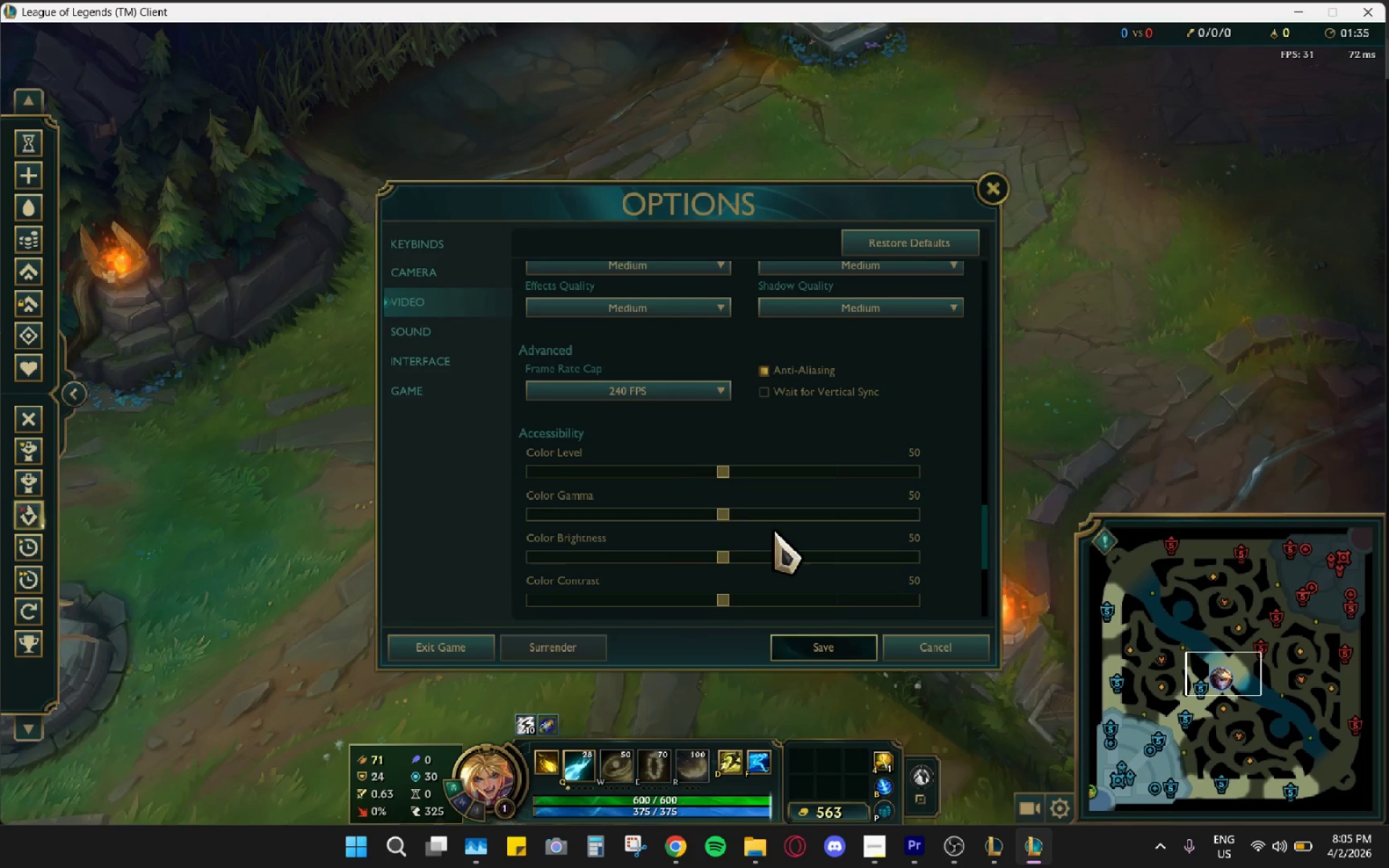 
wait(11.17)
 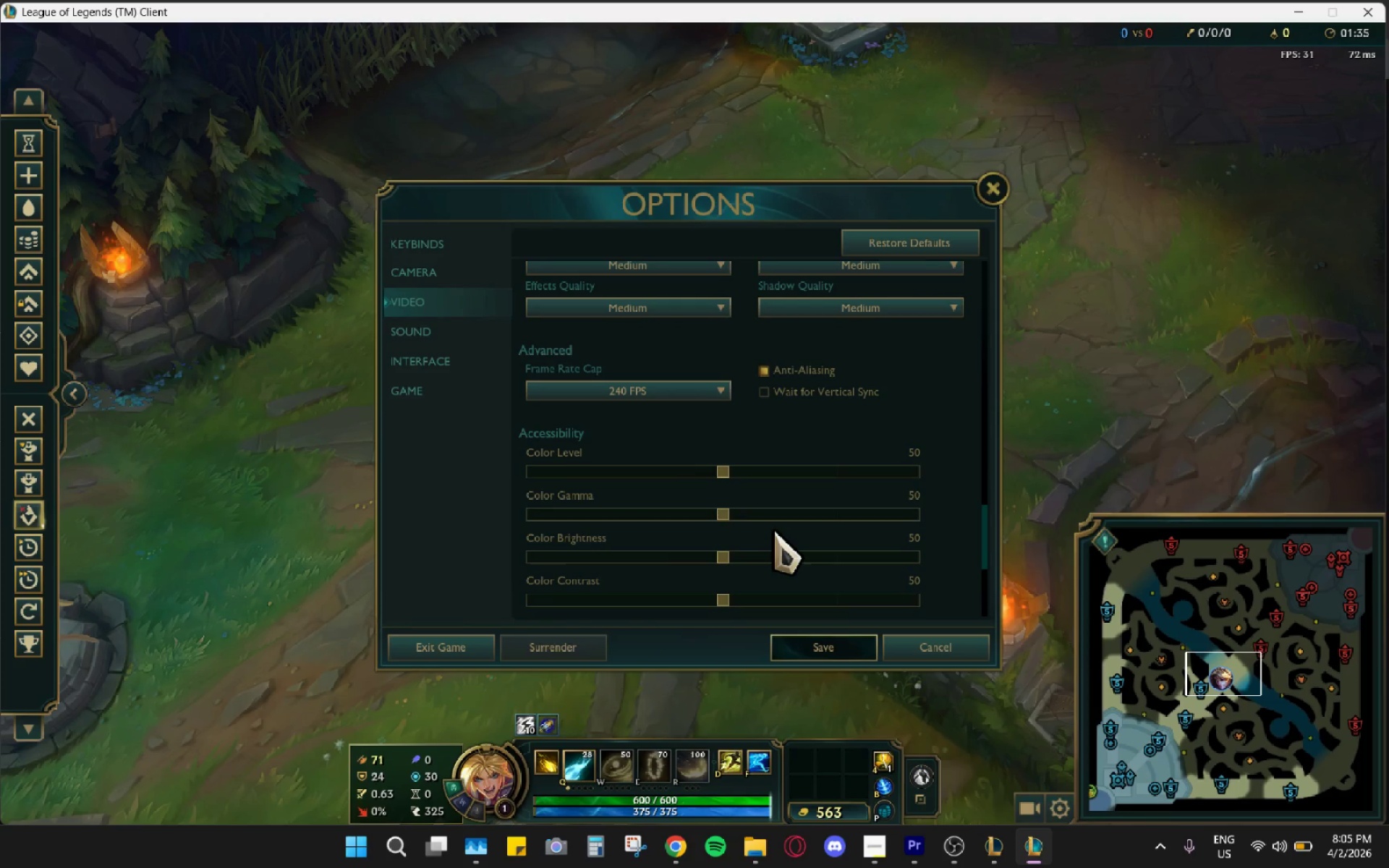 
key(Alt+AltLeft)
 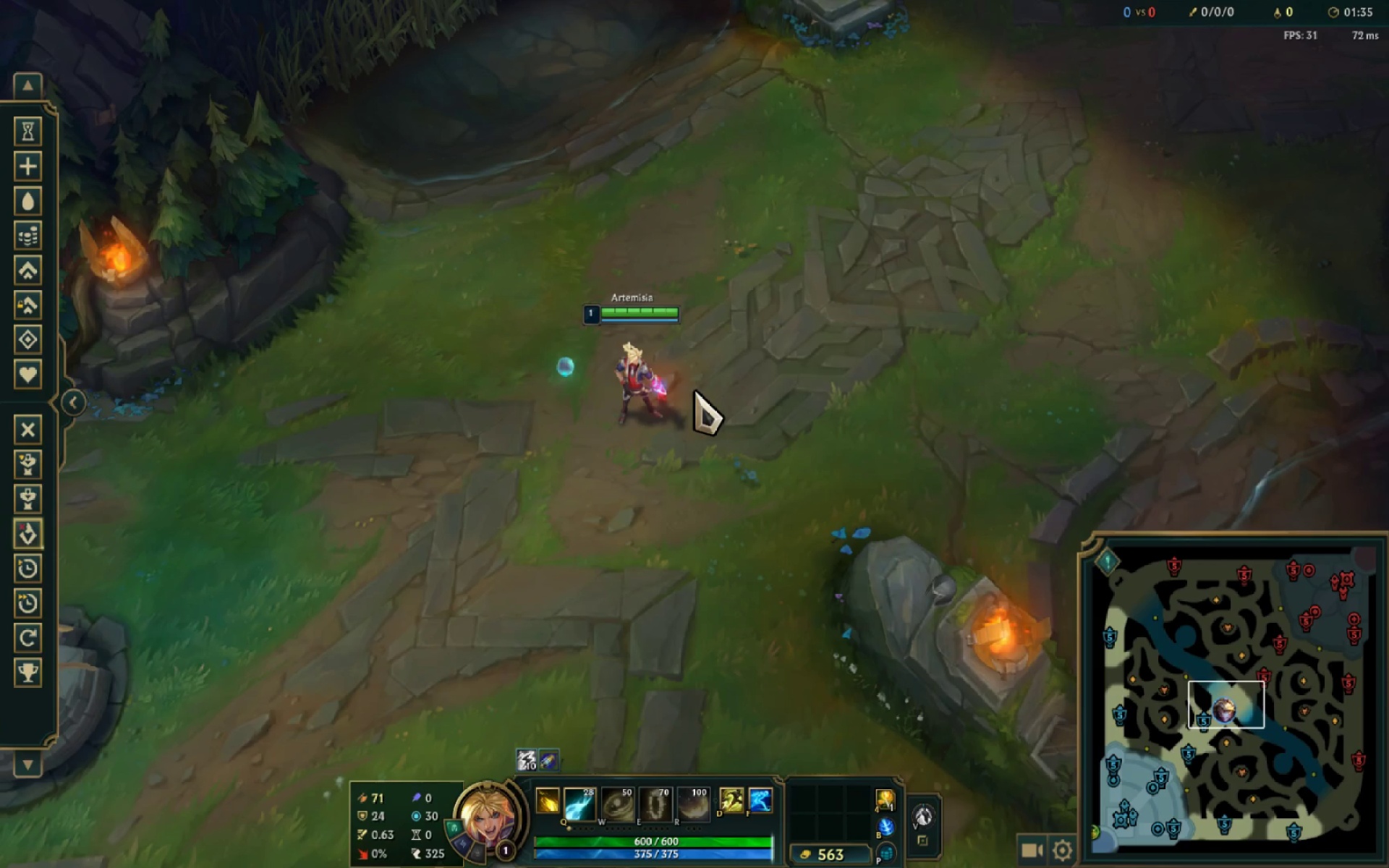 
key(Alt+Tab)
 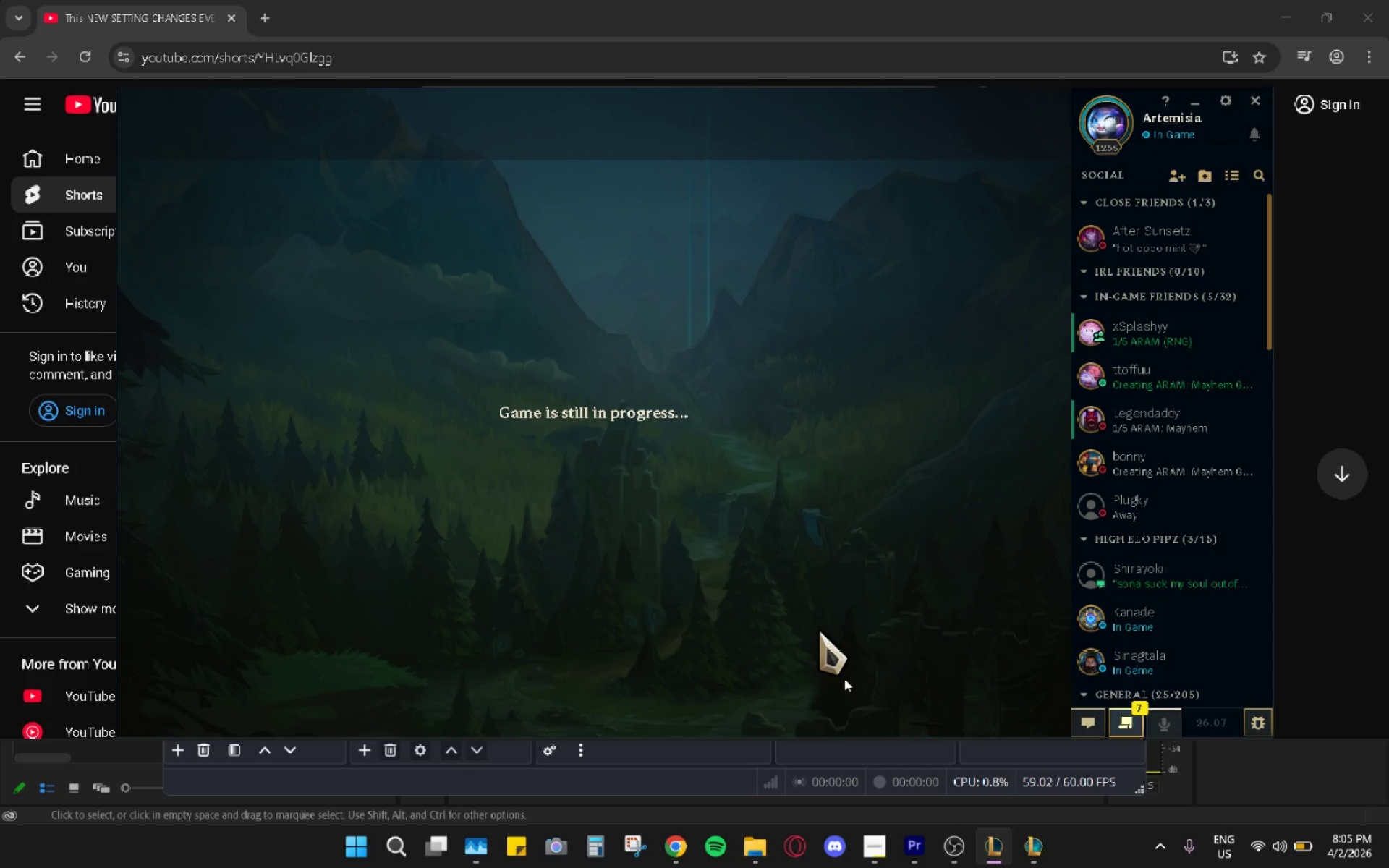 
left_click([964, 841])
 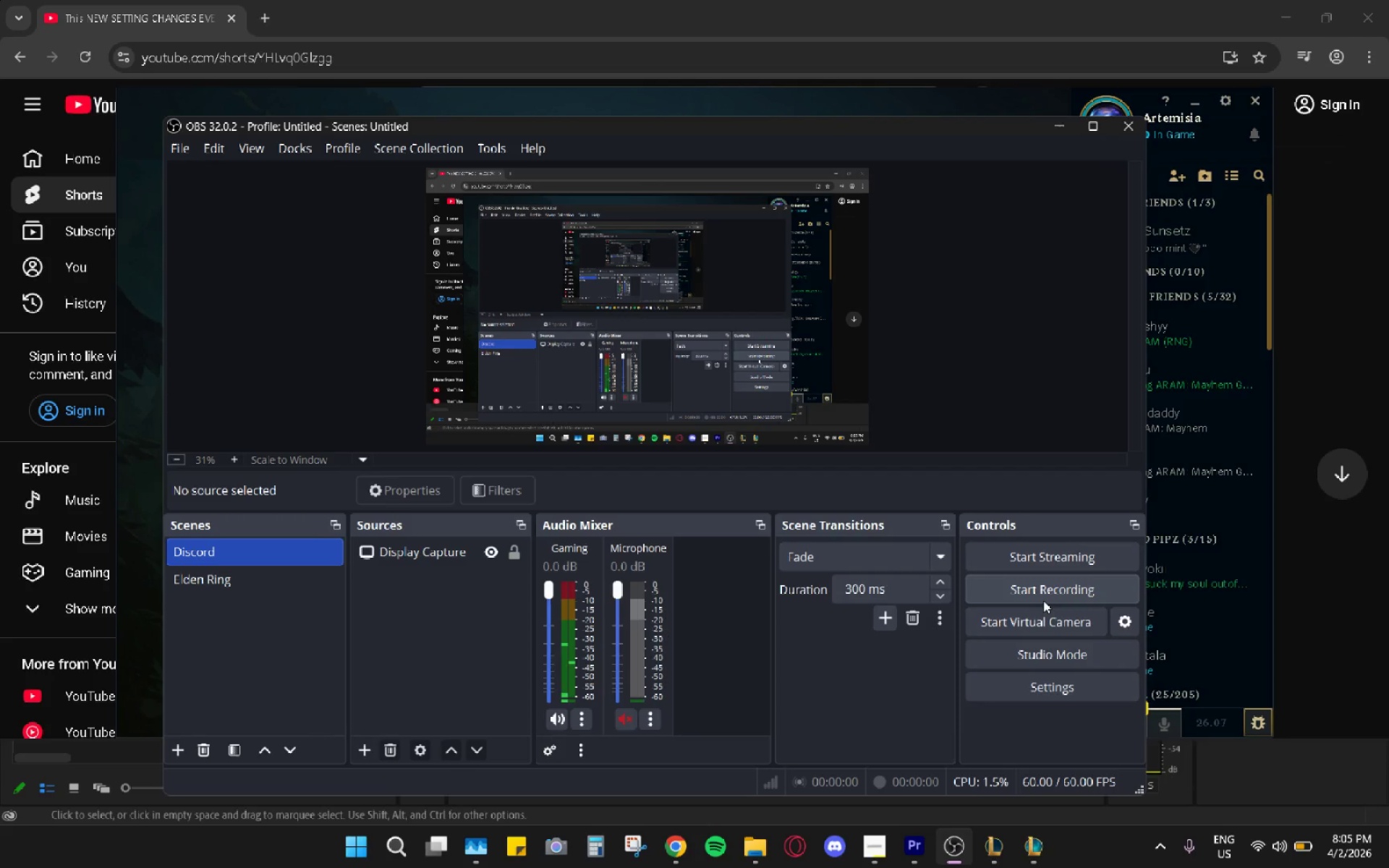 
left_click([1046, 590])
 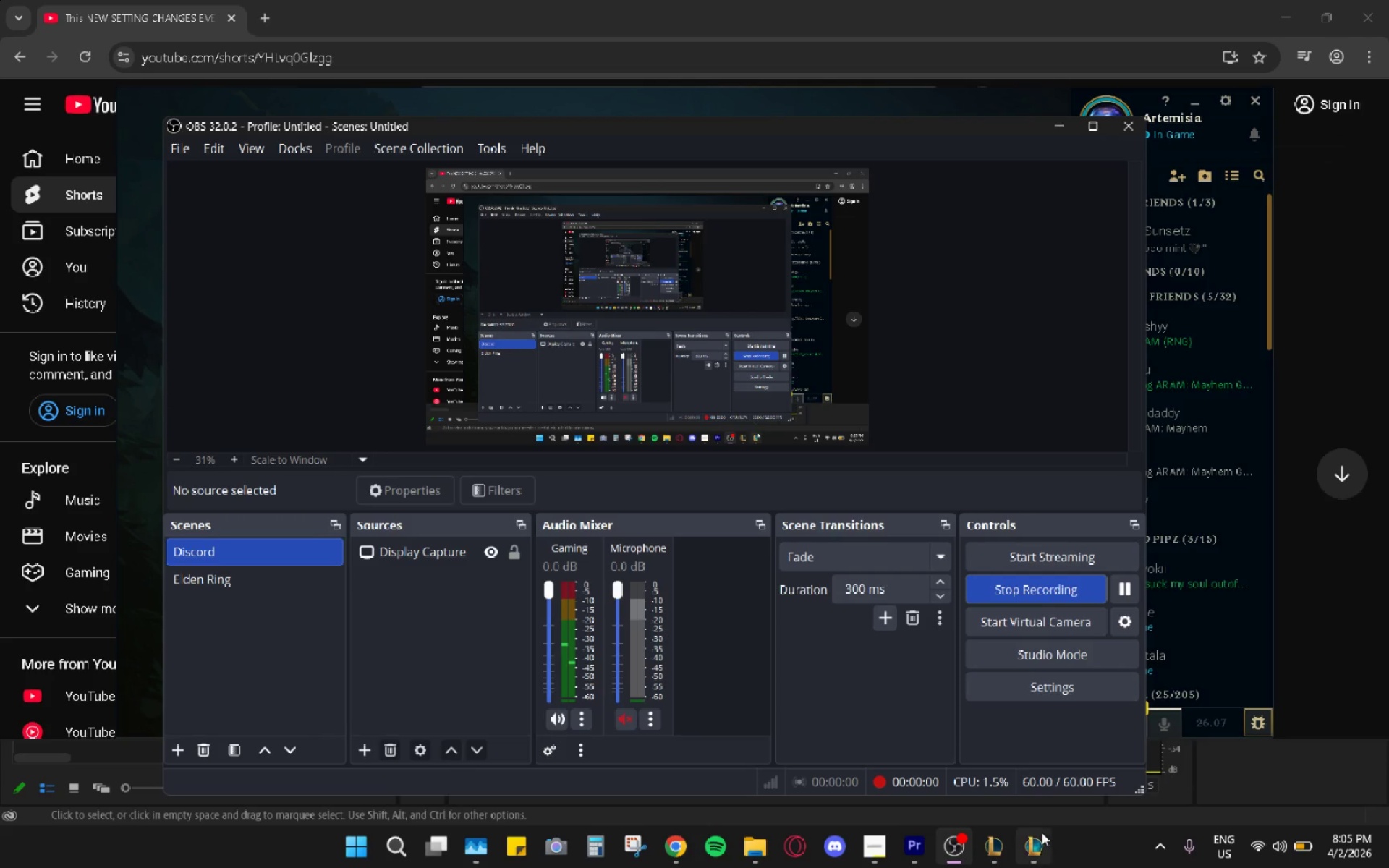 
left_click([1040, 844])
 